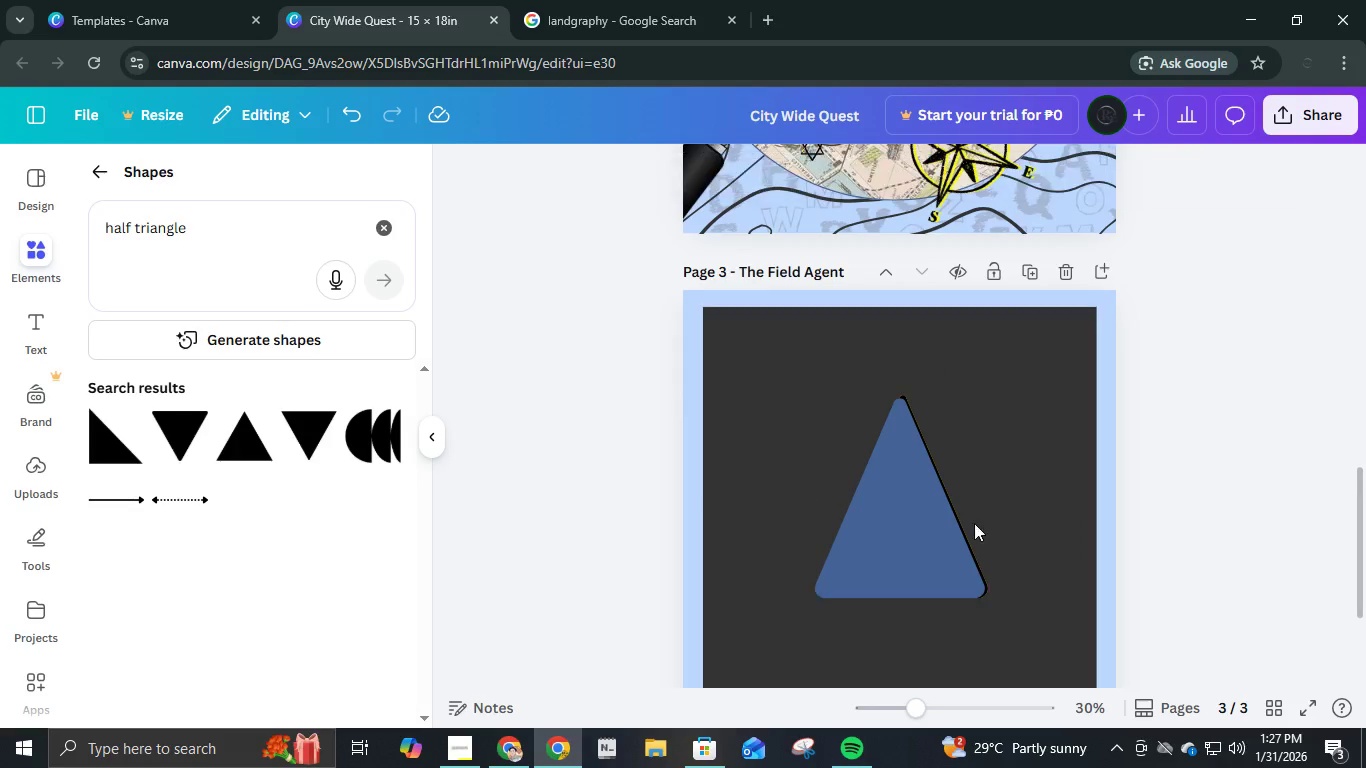 
double_click([916, 522])
 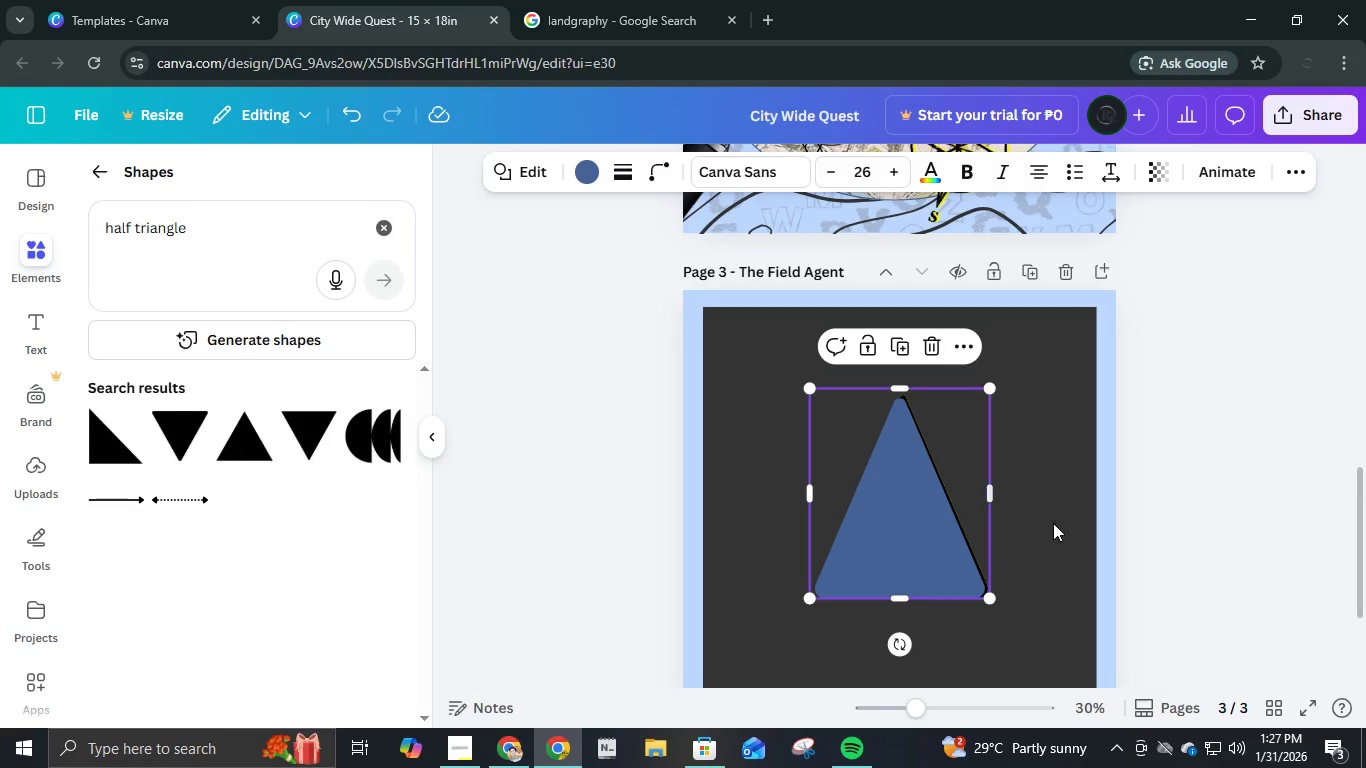 
key(ArrowUp)
 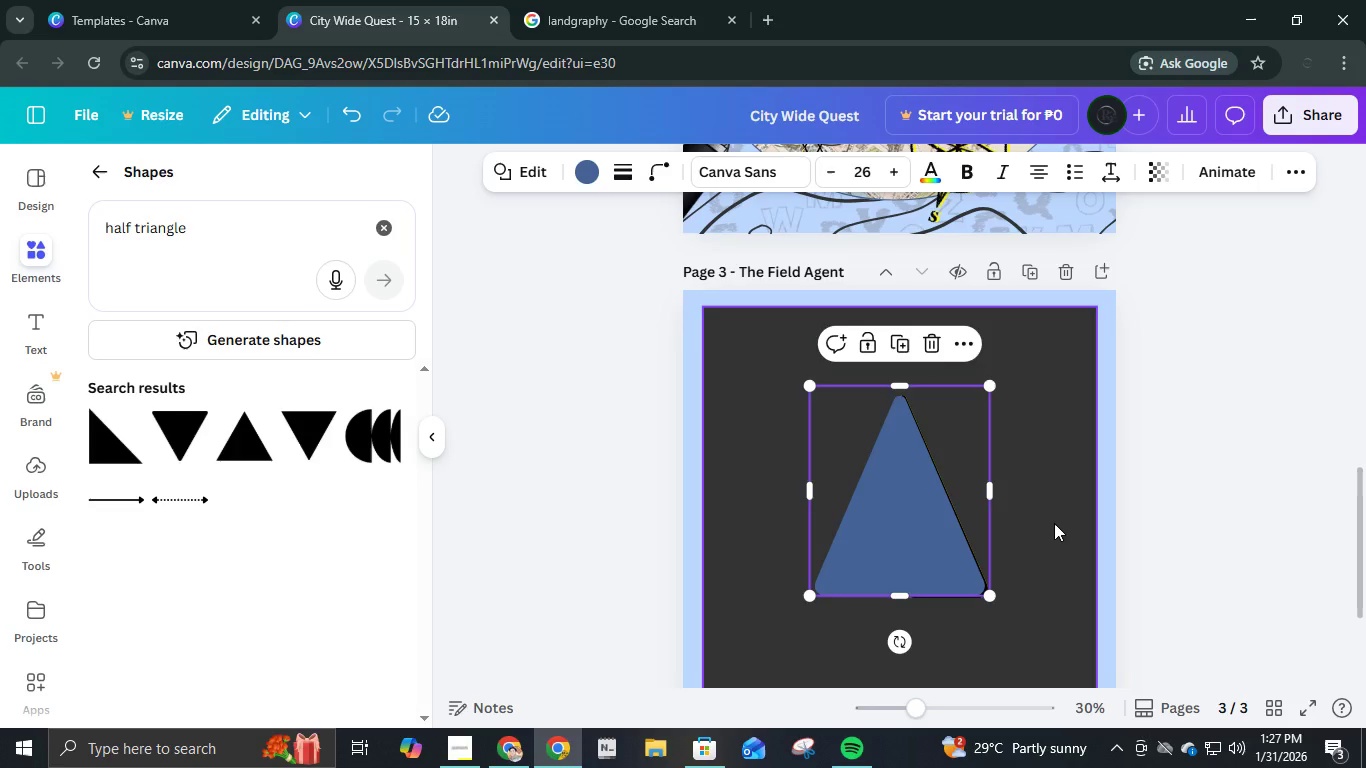 
key(ArrowRight)
 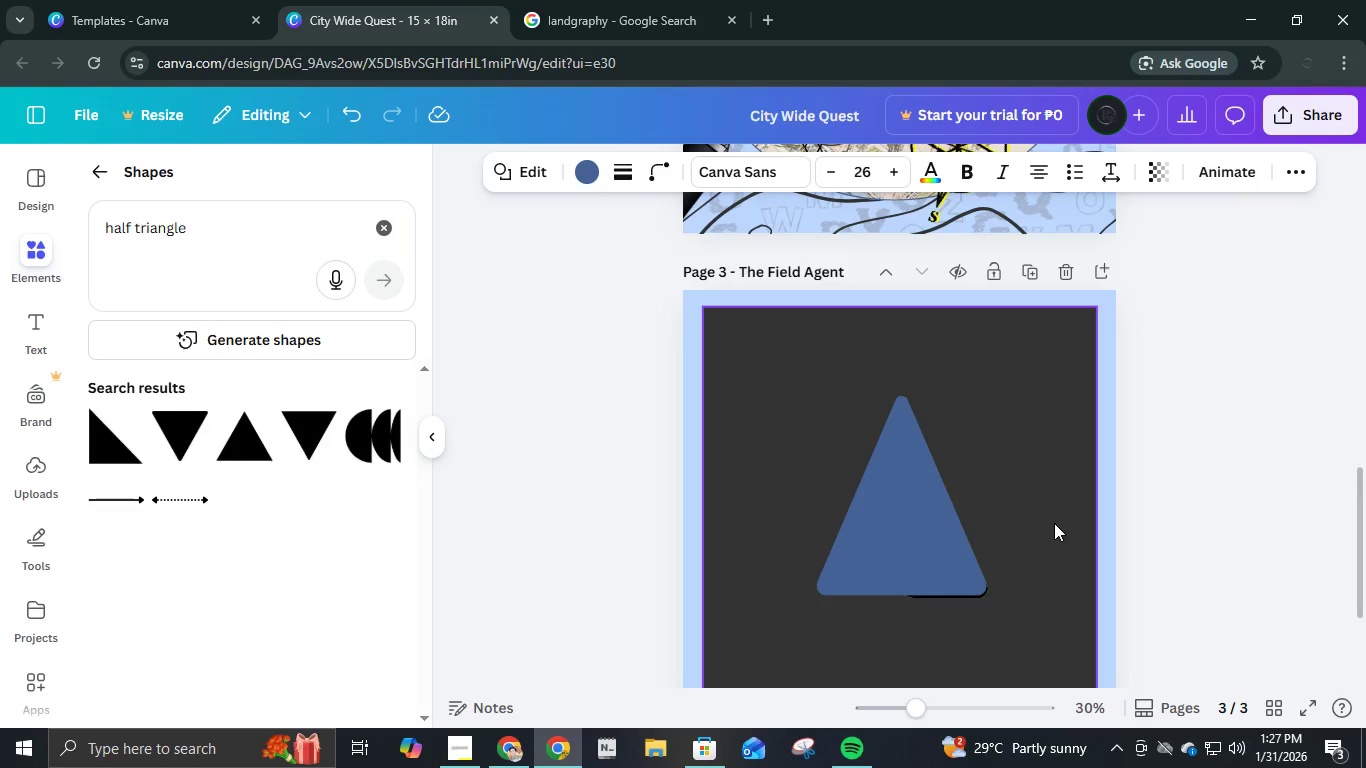 
key(ArrowDown)
 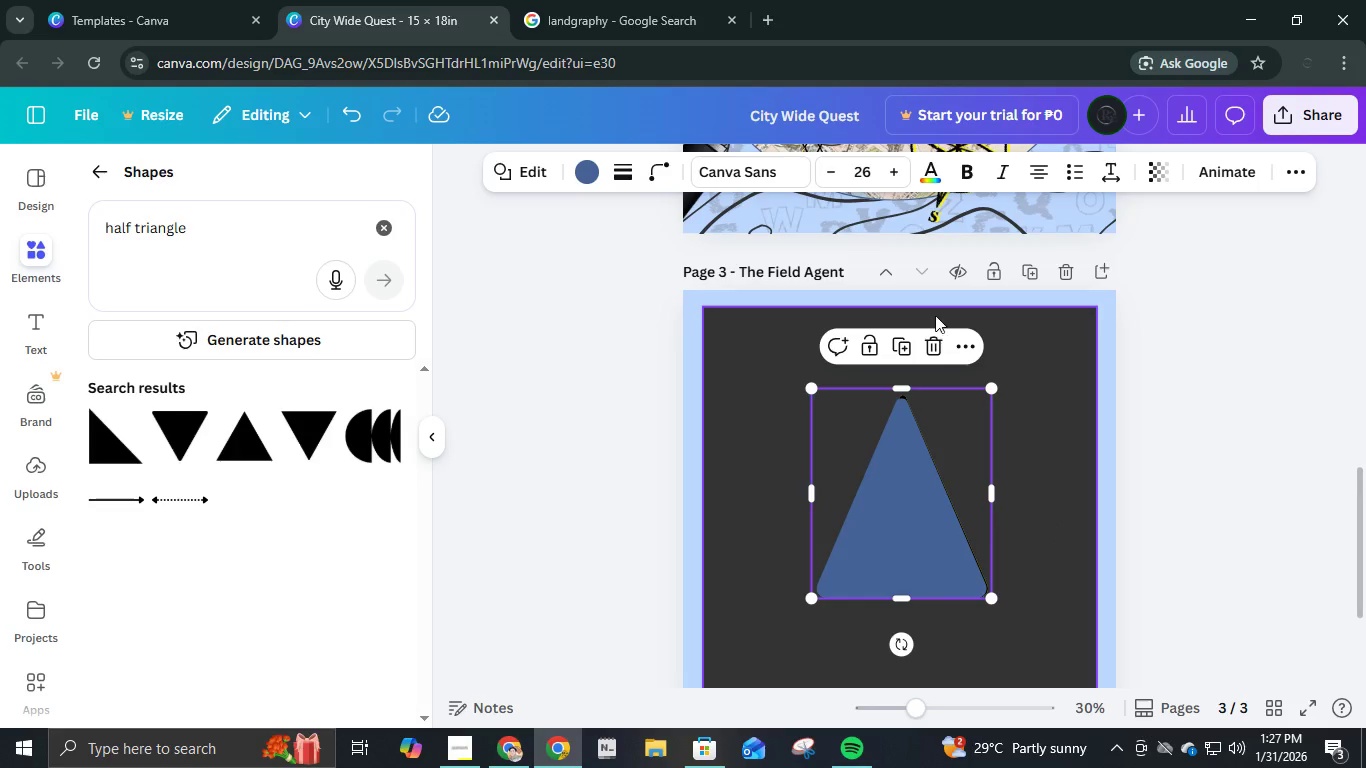 
left_click([612, 177])
 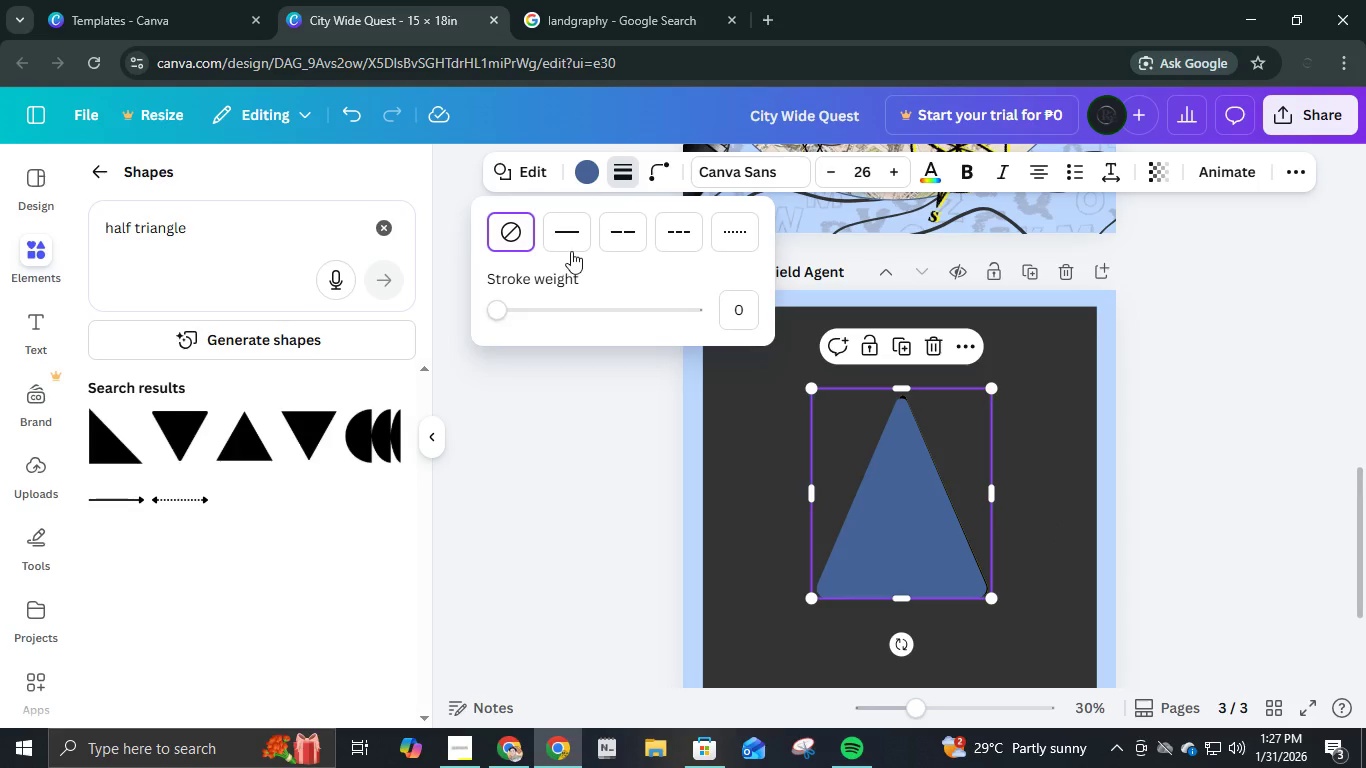 
left_click([570, 229])
 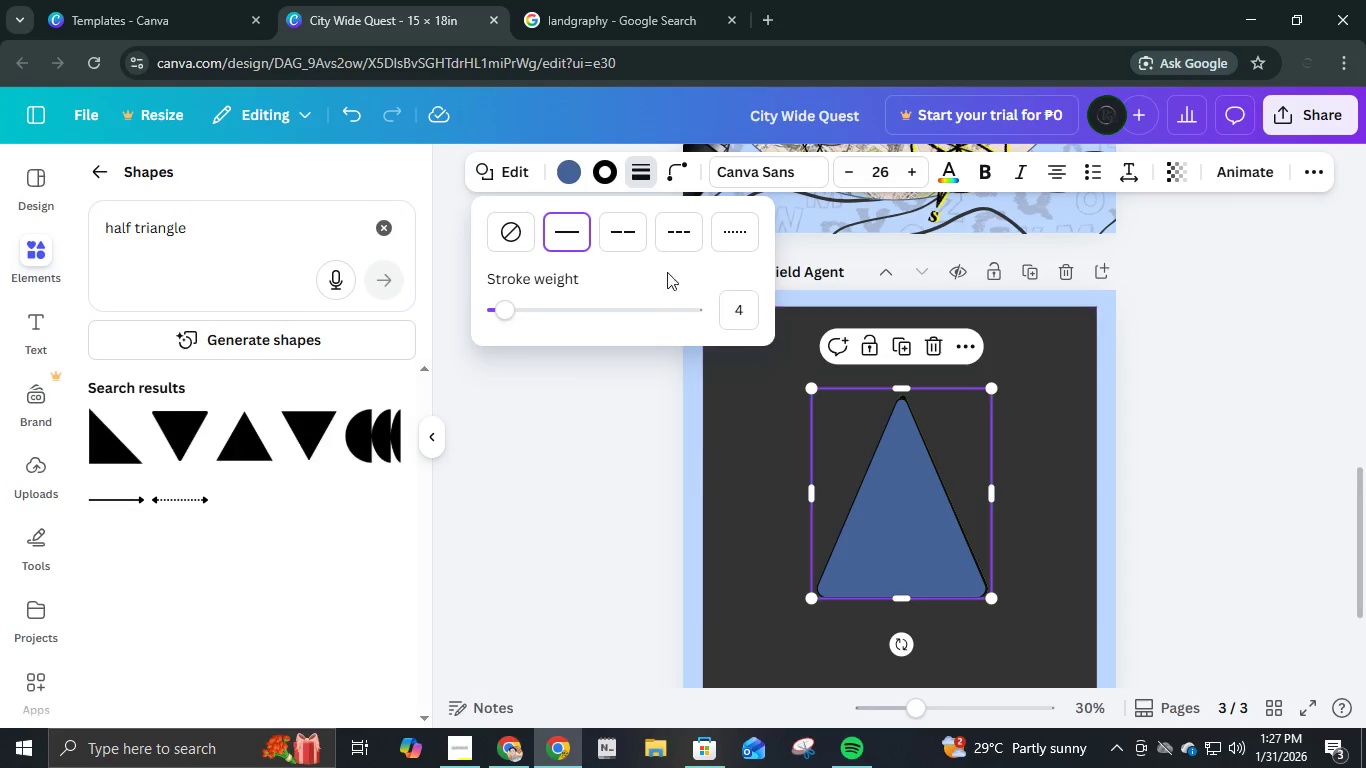 
left_click([750, 321])
 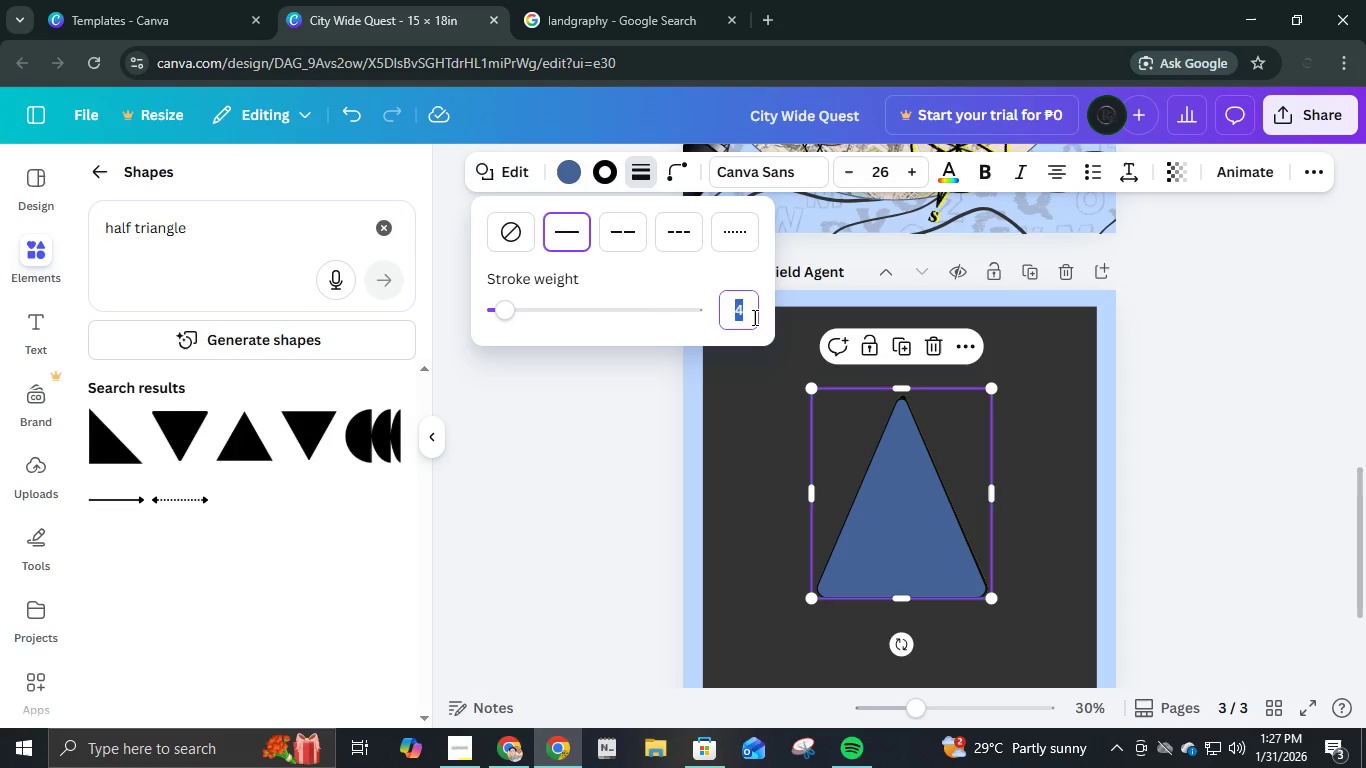 
key(Numpad2)
 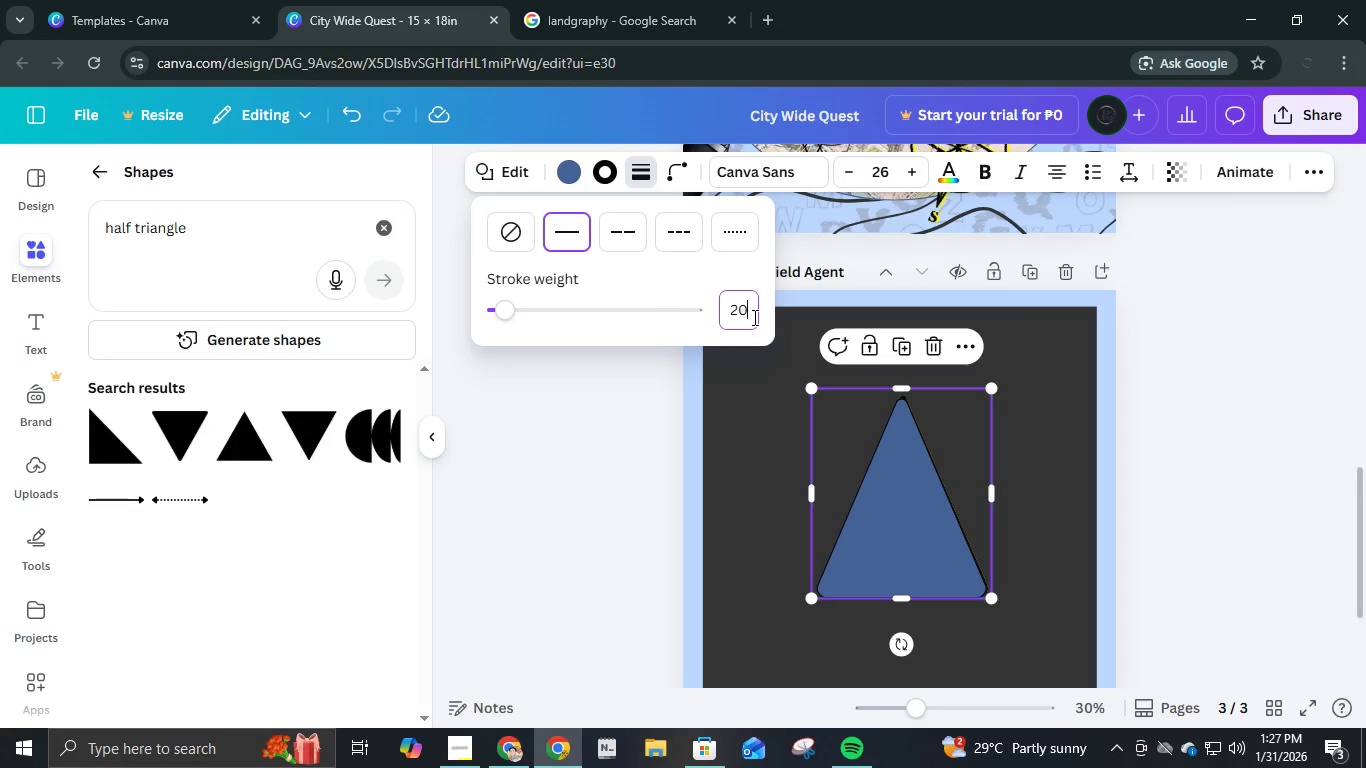 
key(Numpad0)
 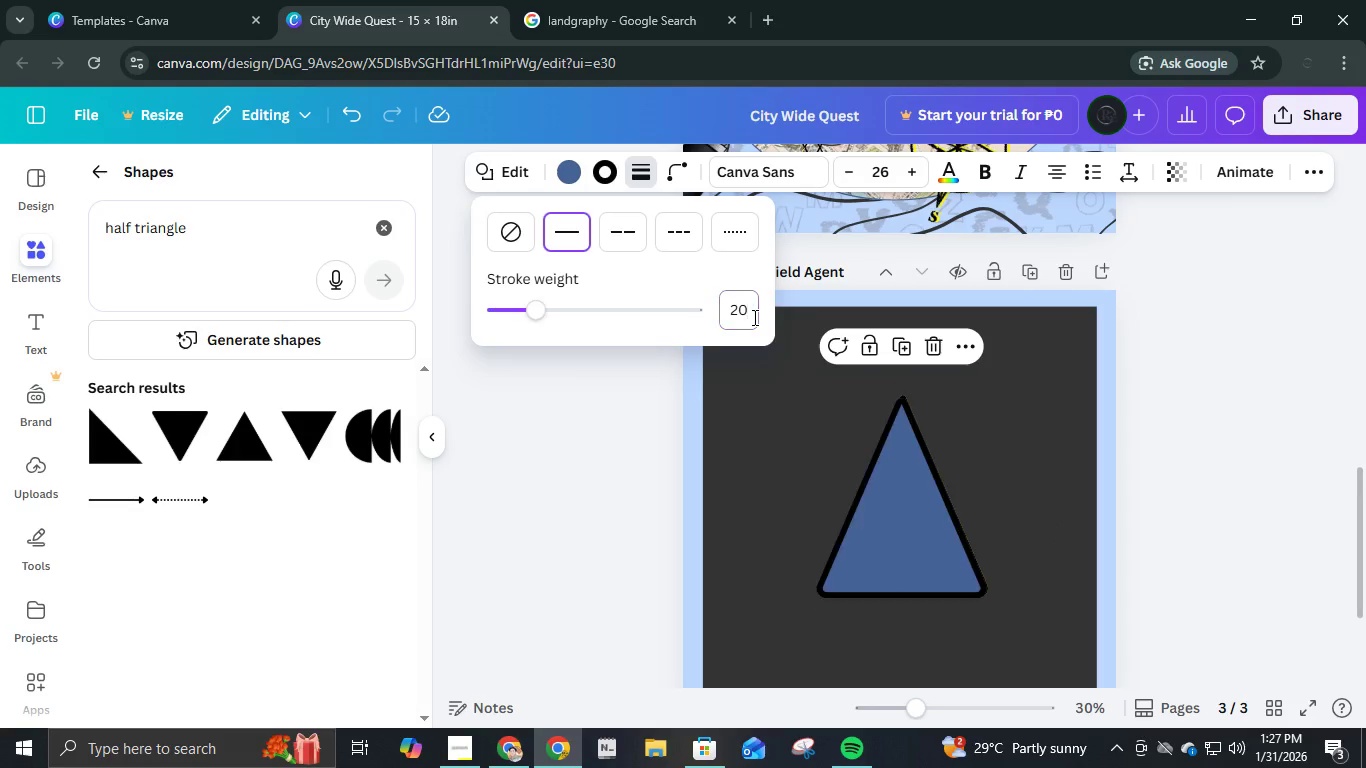 
key(NumpadEnter)
 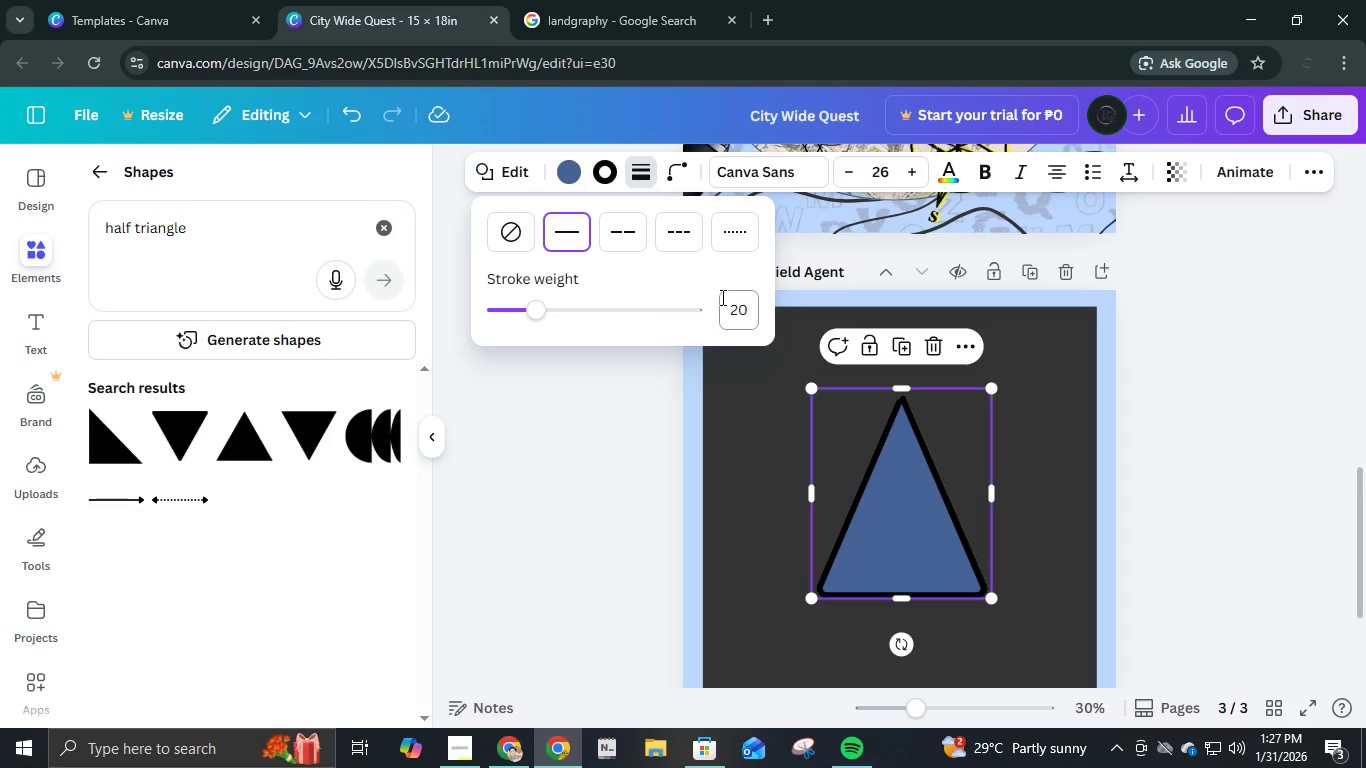 
left_click([750, 316])
 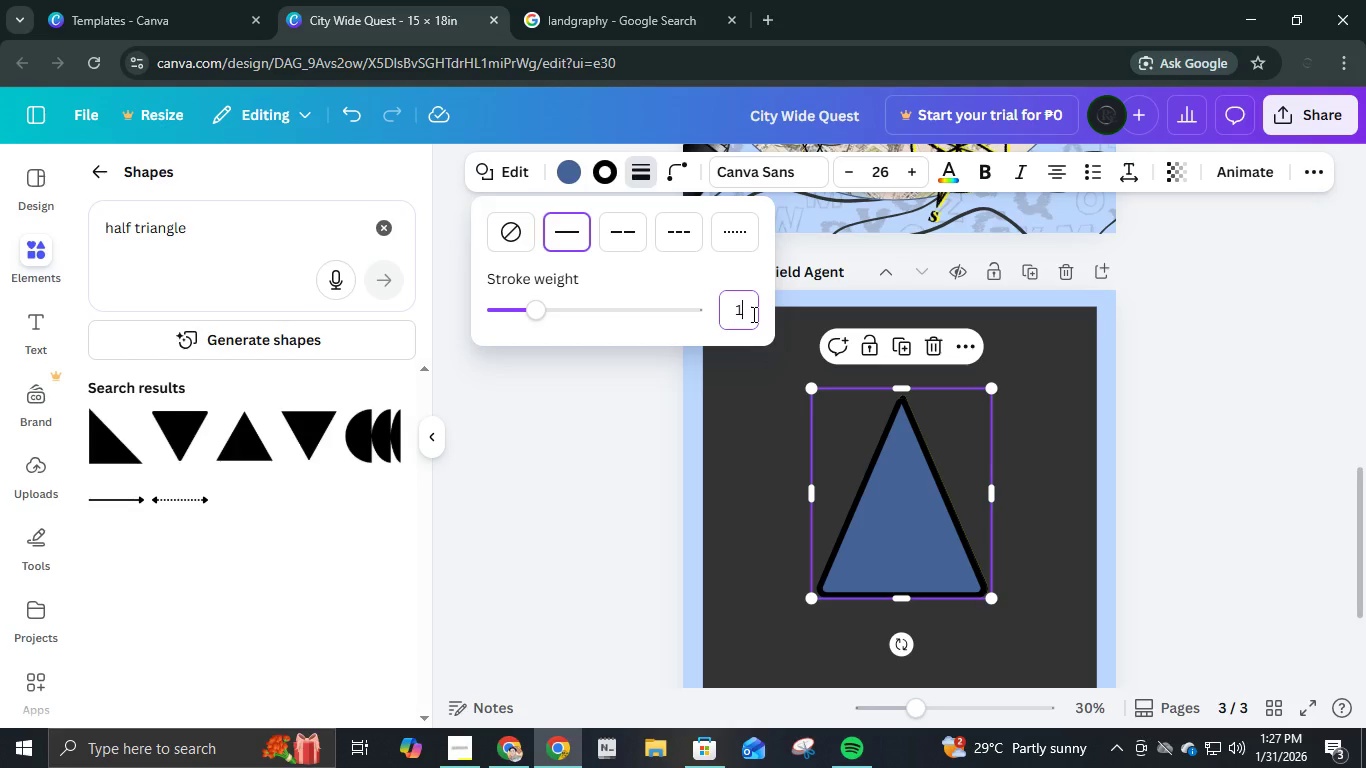 
key(Numpad1)
 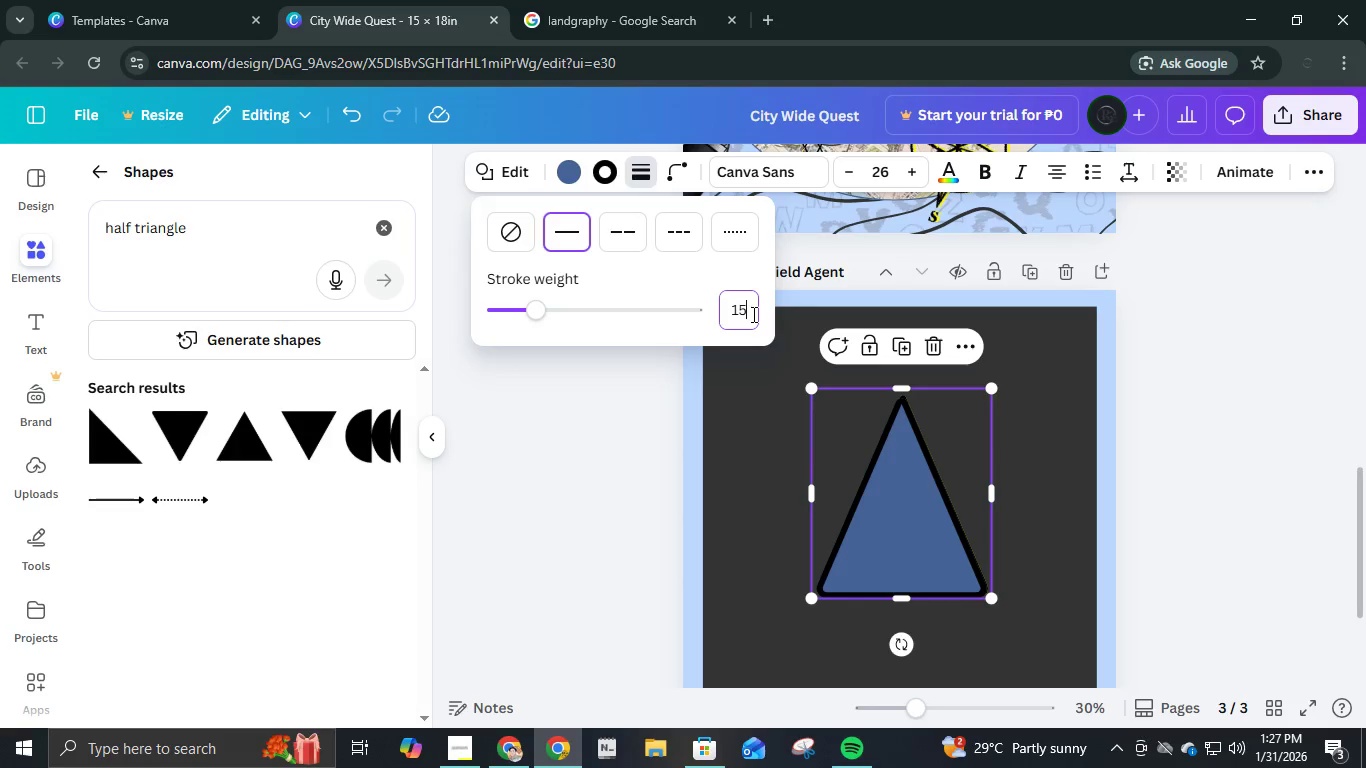 
key(Numpad5)
 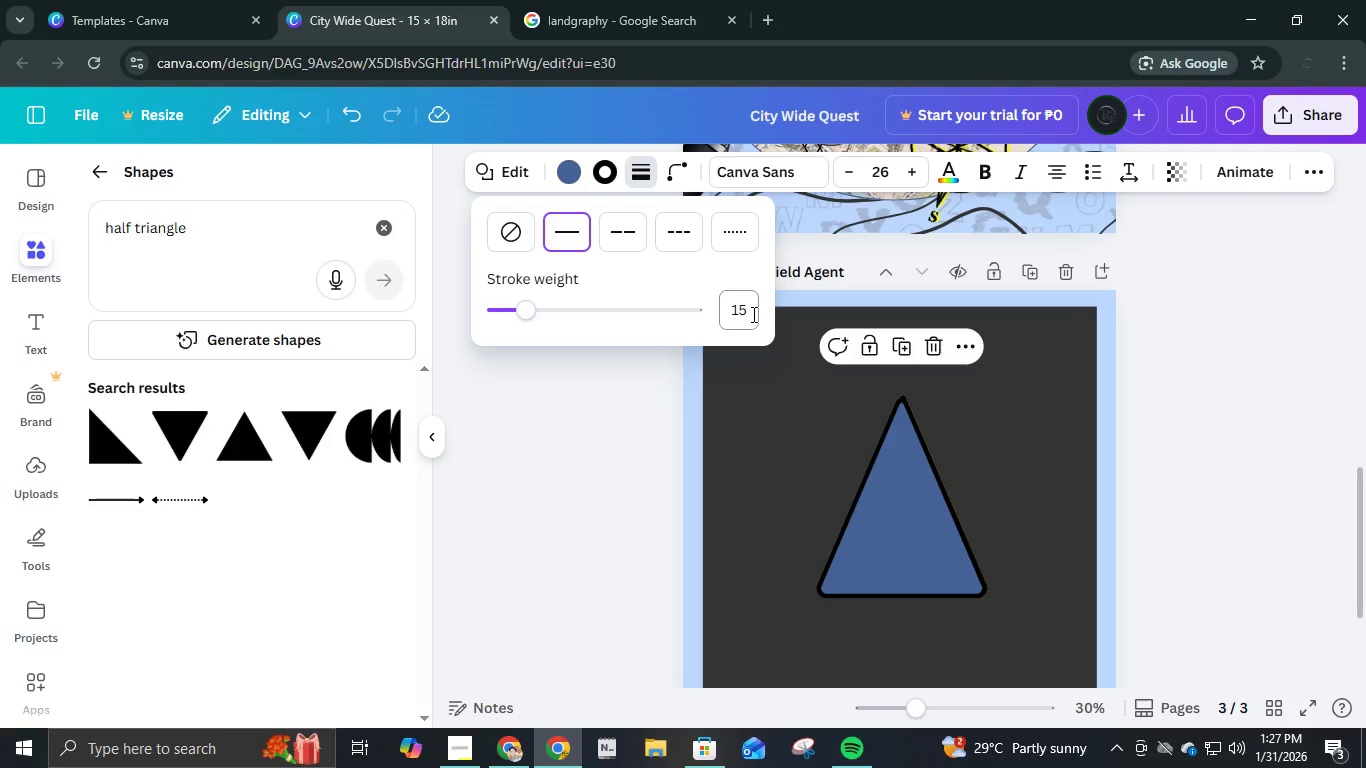 
key(NumpadEnter)
 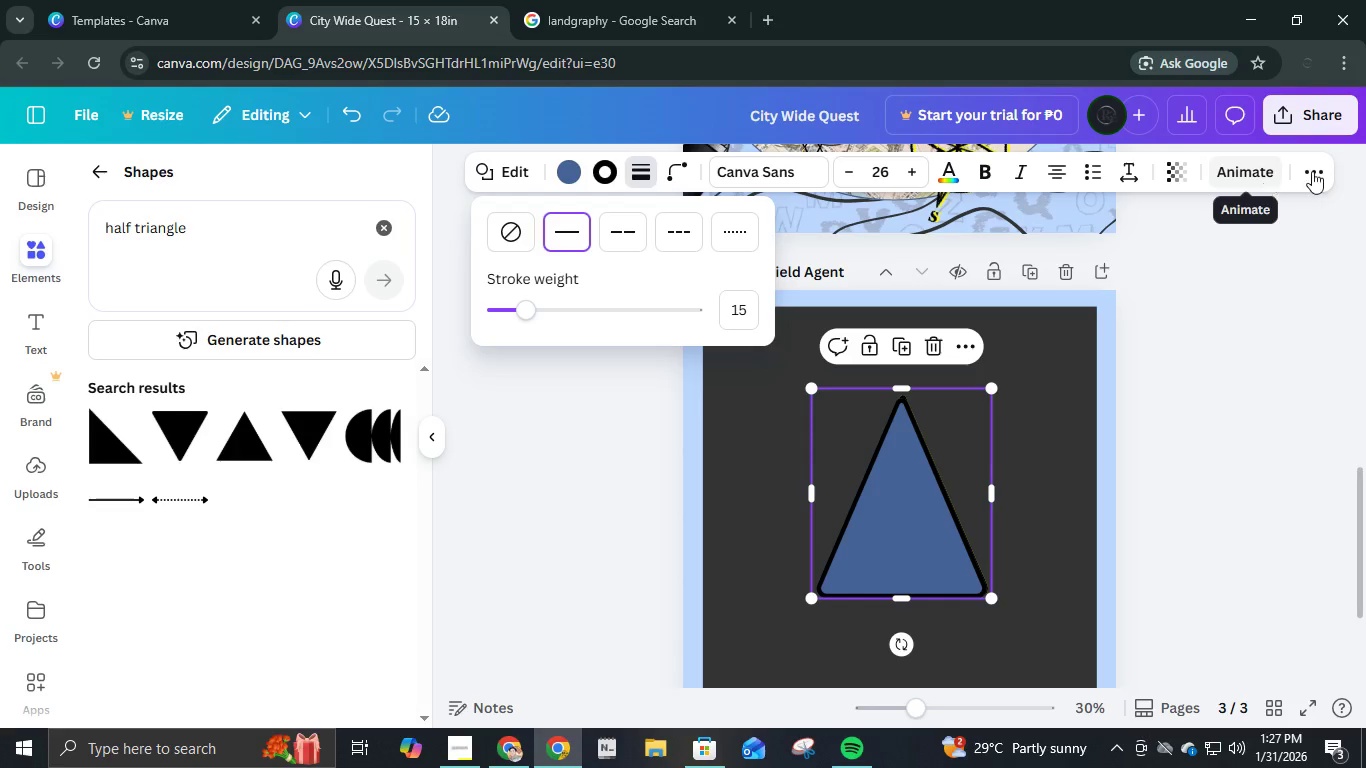 
left_click([1313, 171])
 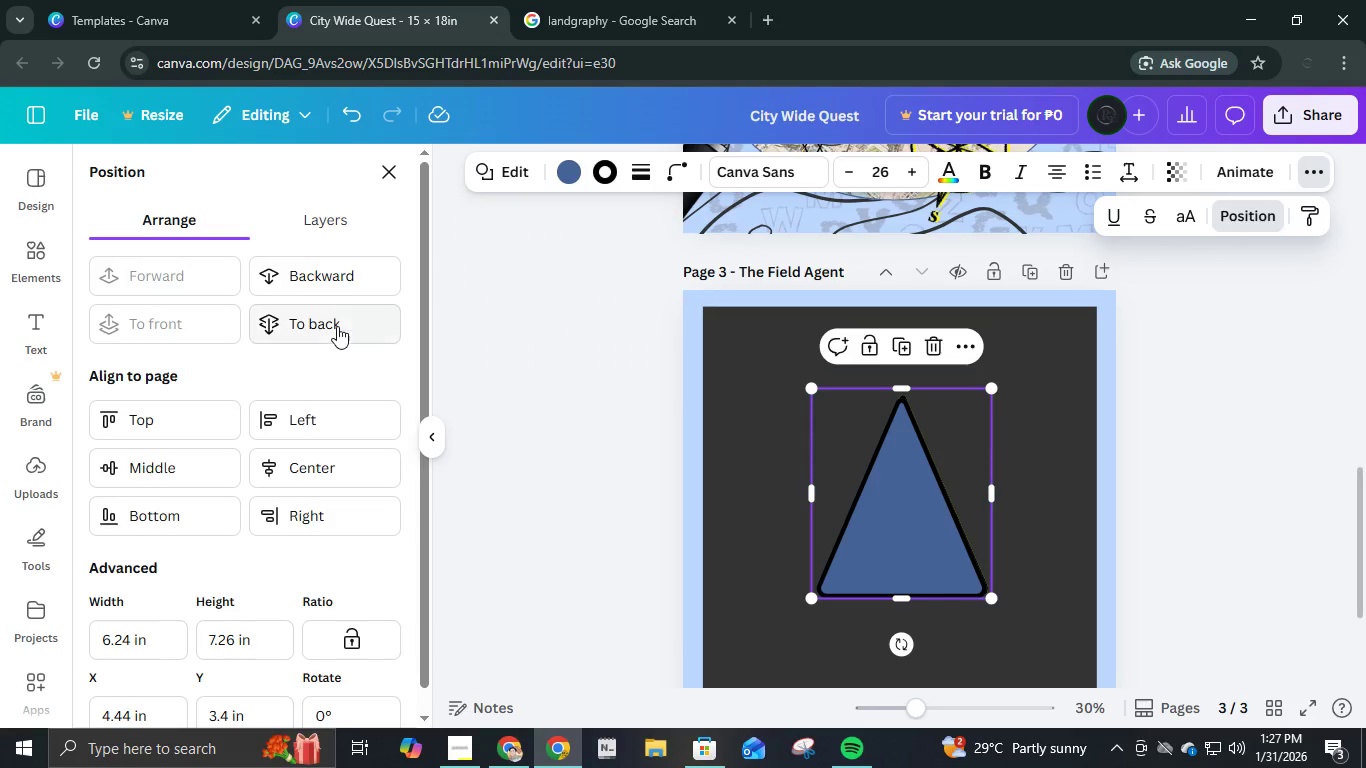 
left_click([342, 278])
 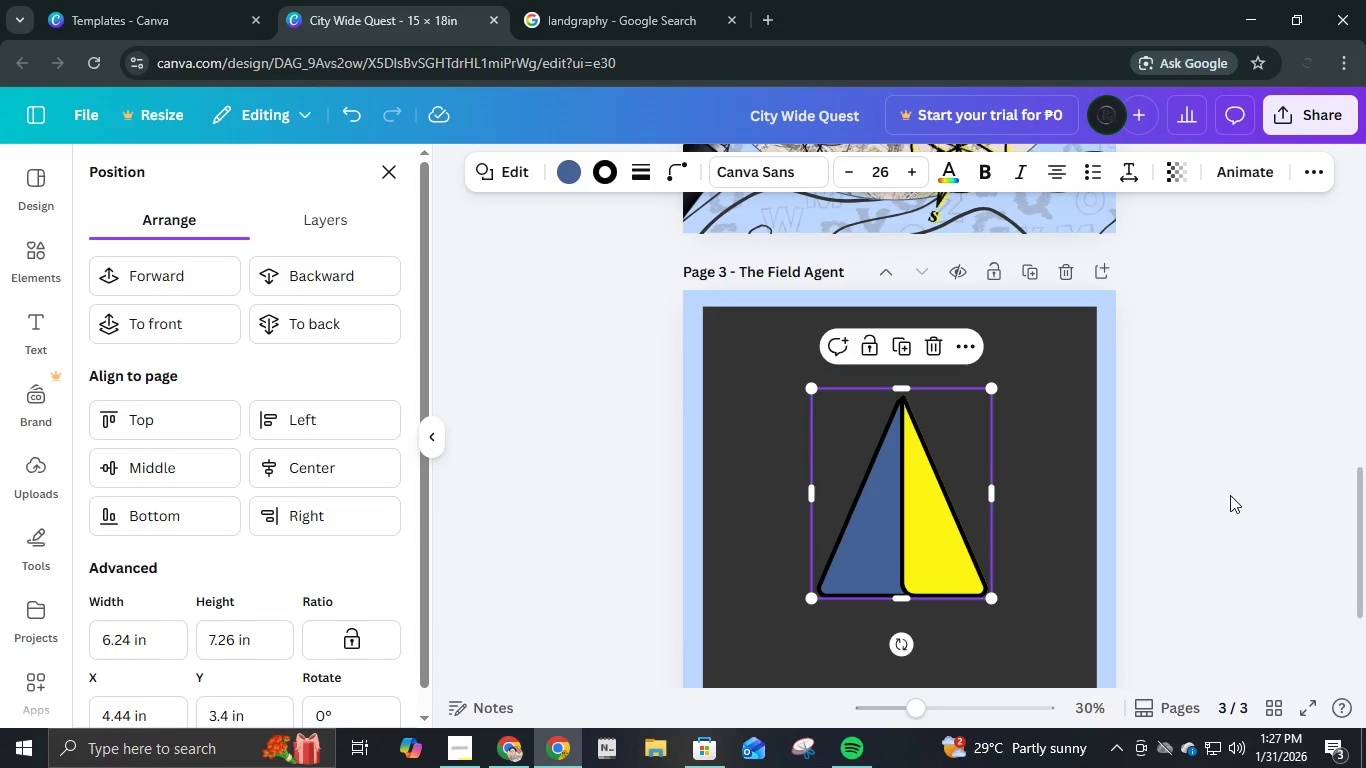 
left_click([1258, 479])
 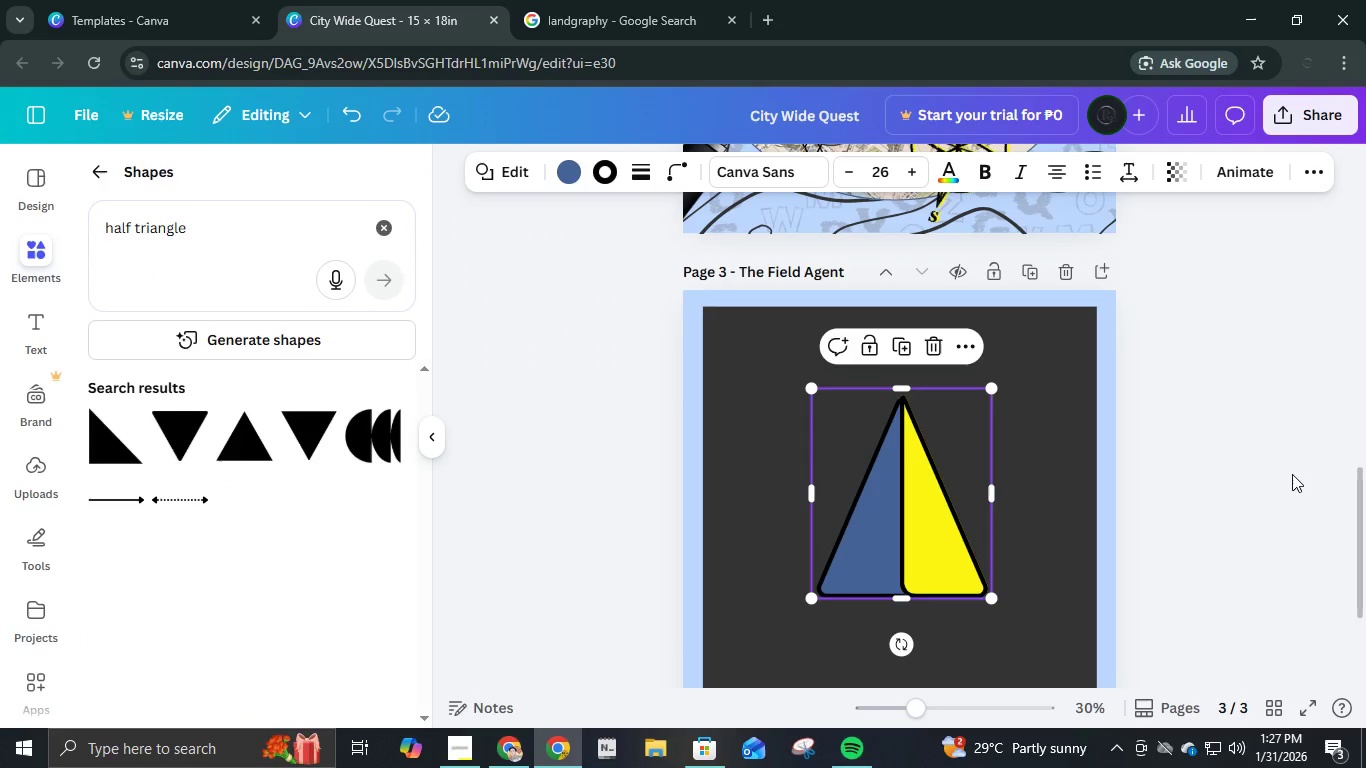 
left_click([1292, 474])
 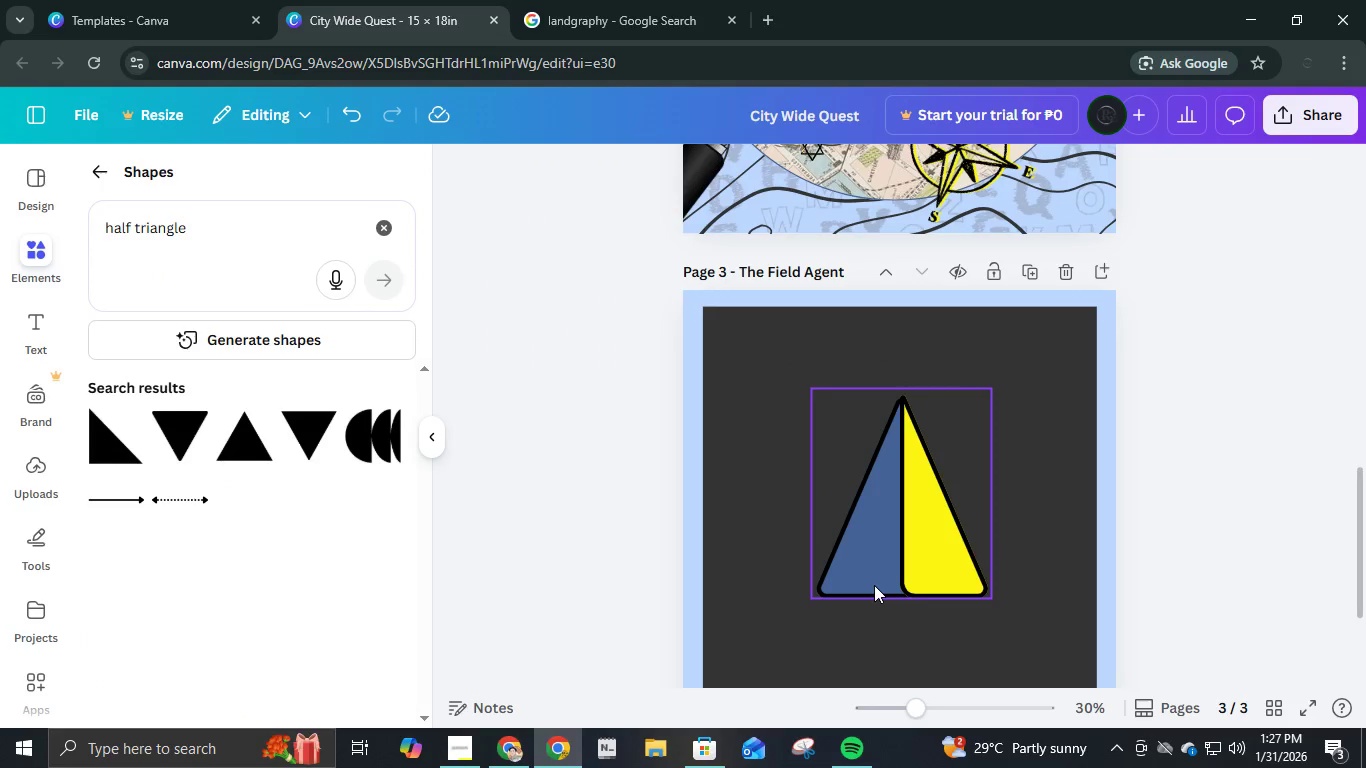 
left_click([874, 585])
 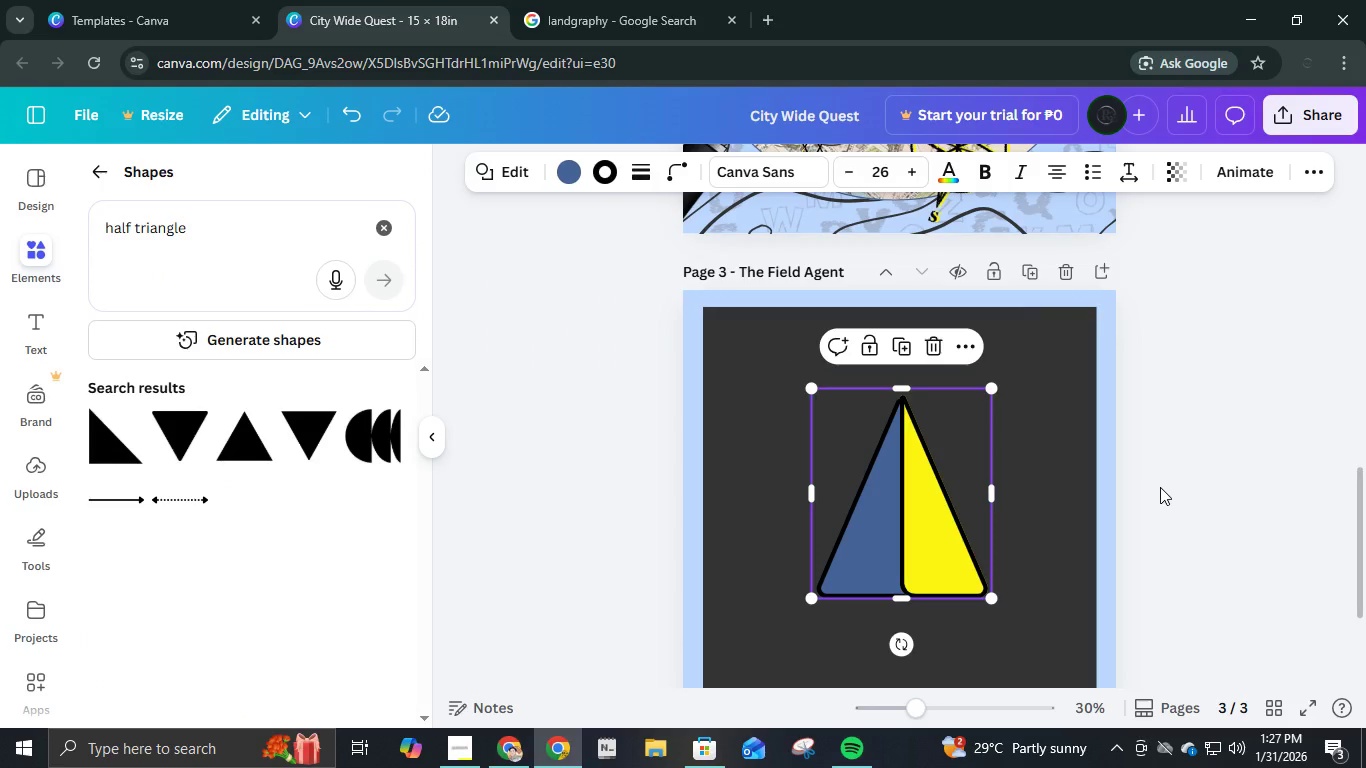 
key(ArrowRight)
 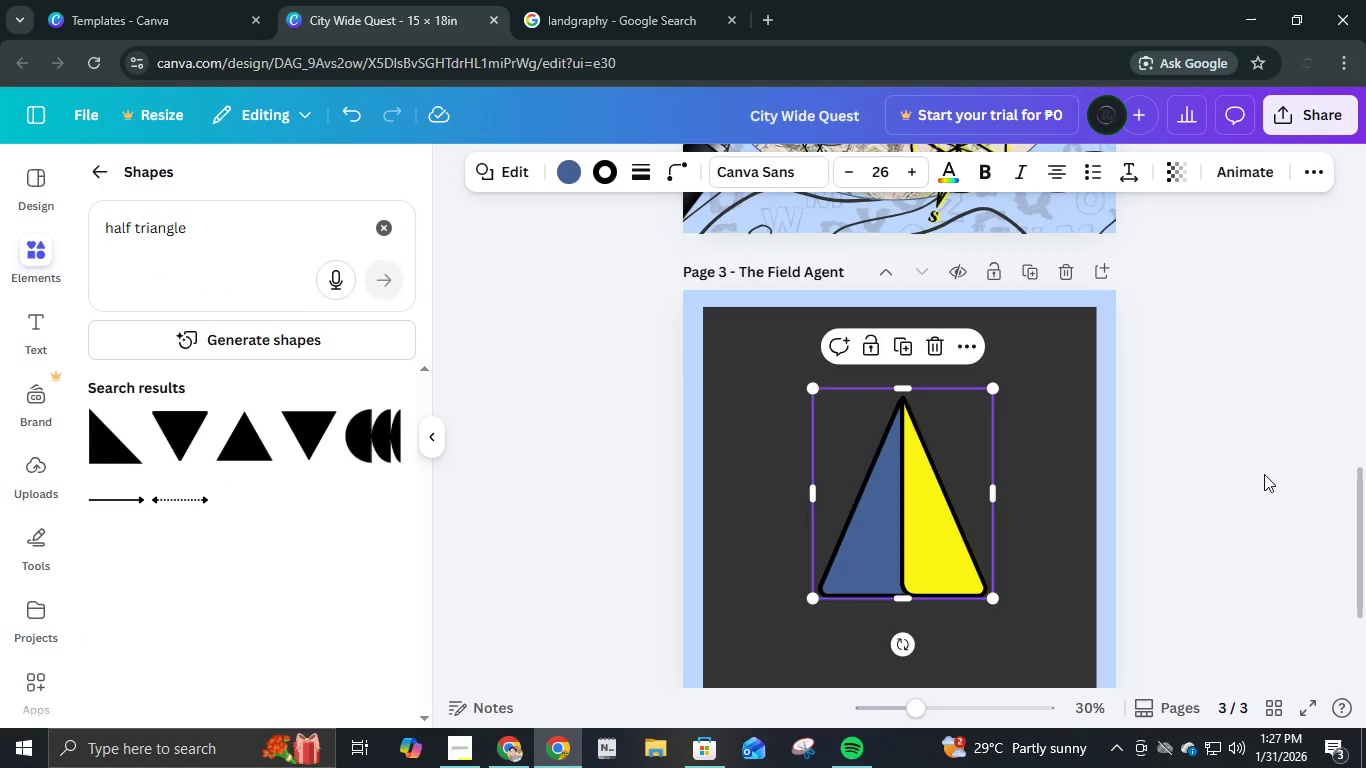 
key(ArrowRight)
 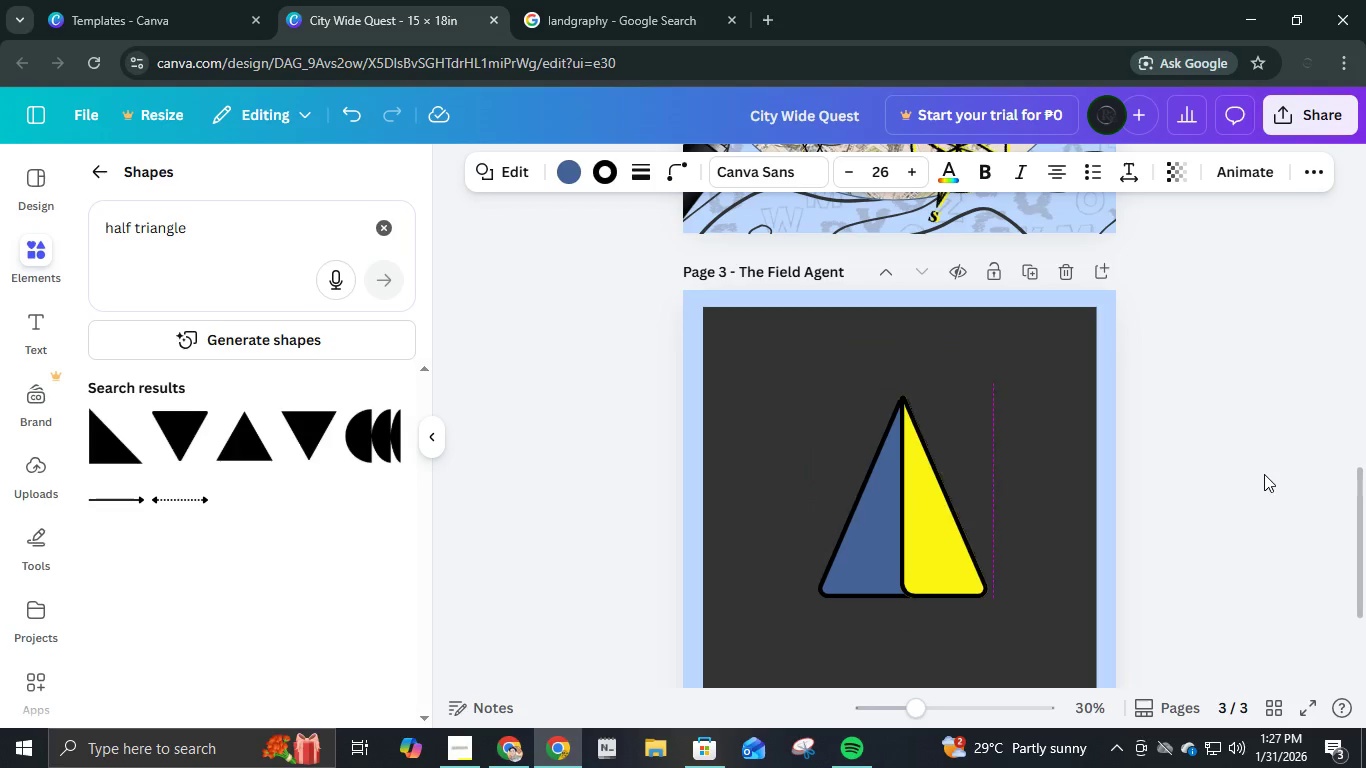 
key(ArrowLeft)
 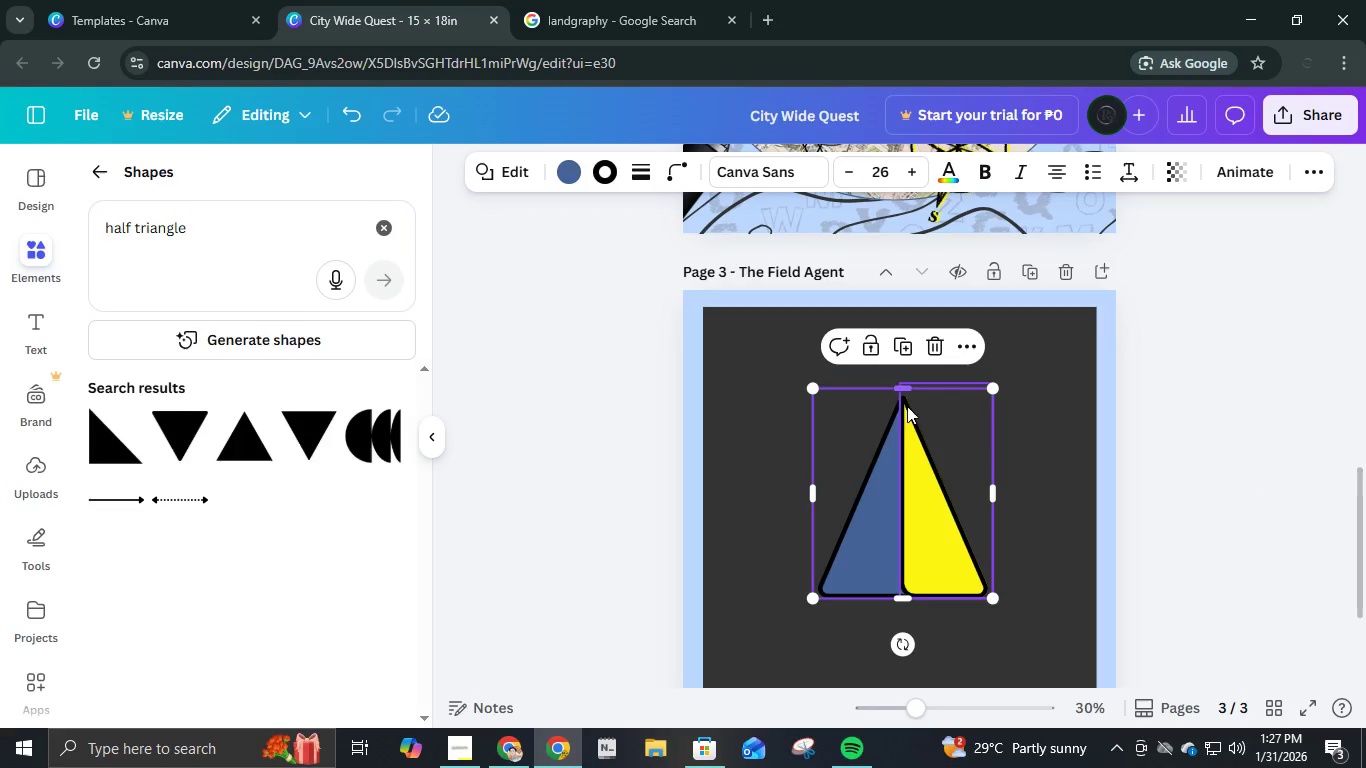 
hold_key(key=ControlLeft, duration=0.86)
scroll: coordinate [954, 548], scroll_direction: up, amount: 6.0
 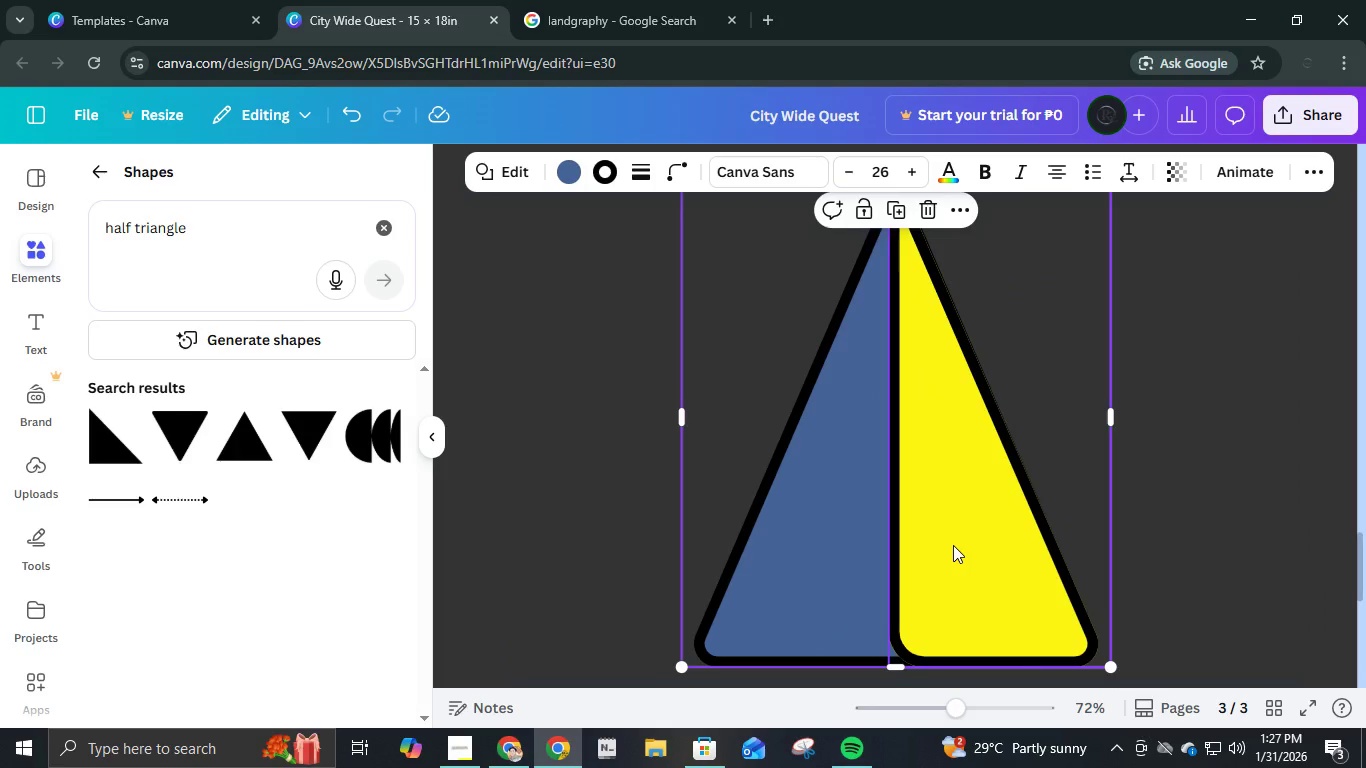 
scroll: coordinate [953, 545], scroll_direction: down, amount: 2.0
 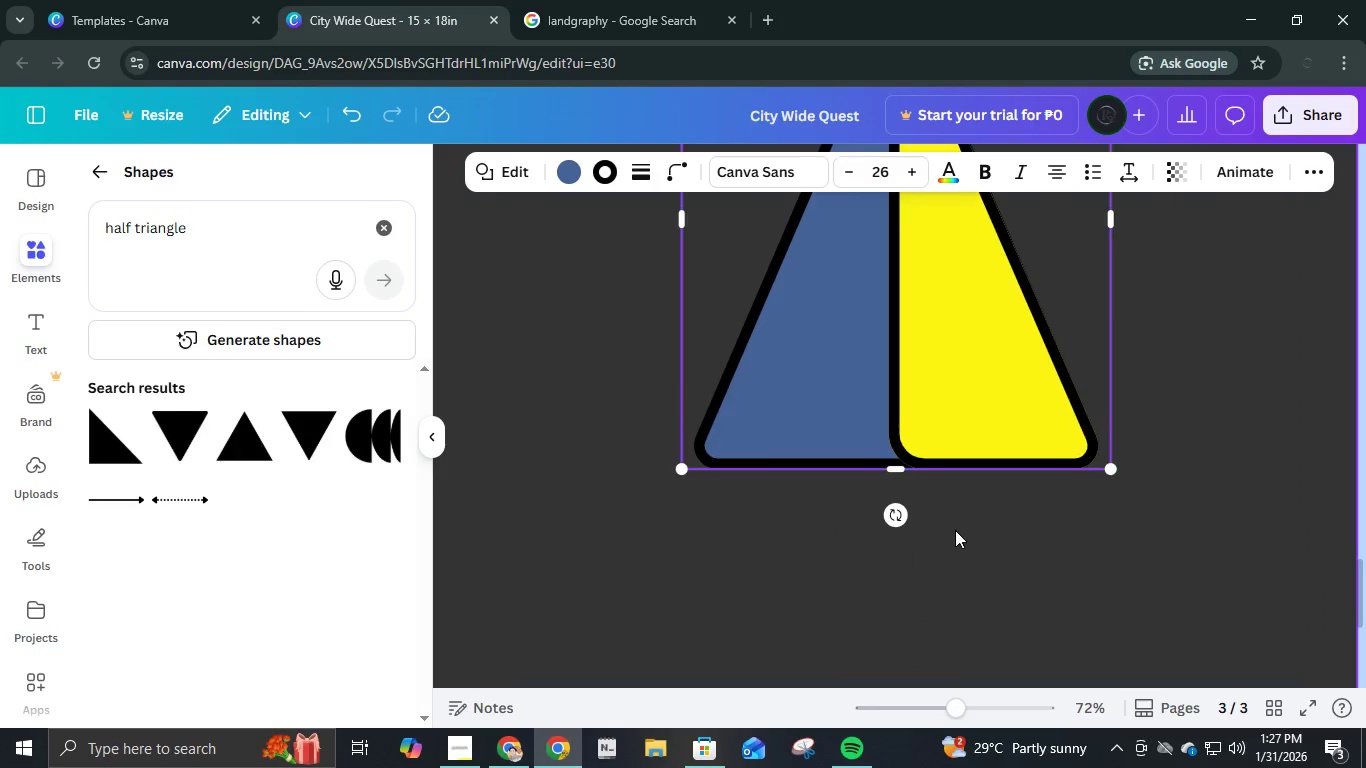 
scroll: coordinate [955, 530], scroll_direction: up, amount: 3.0
 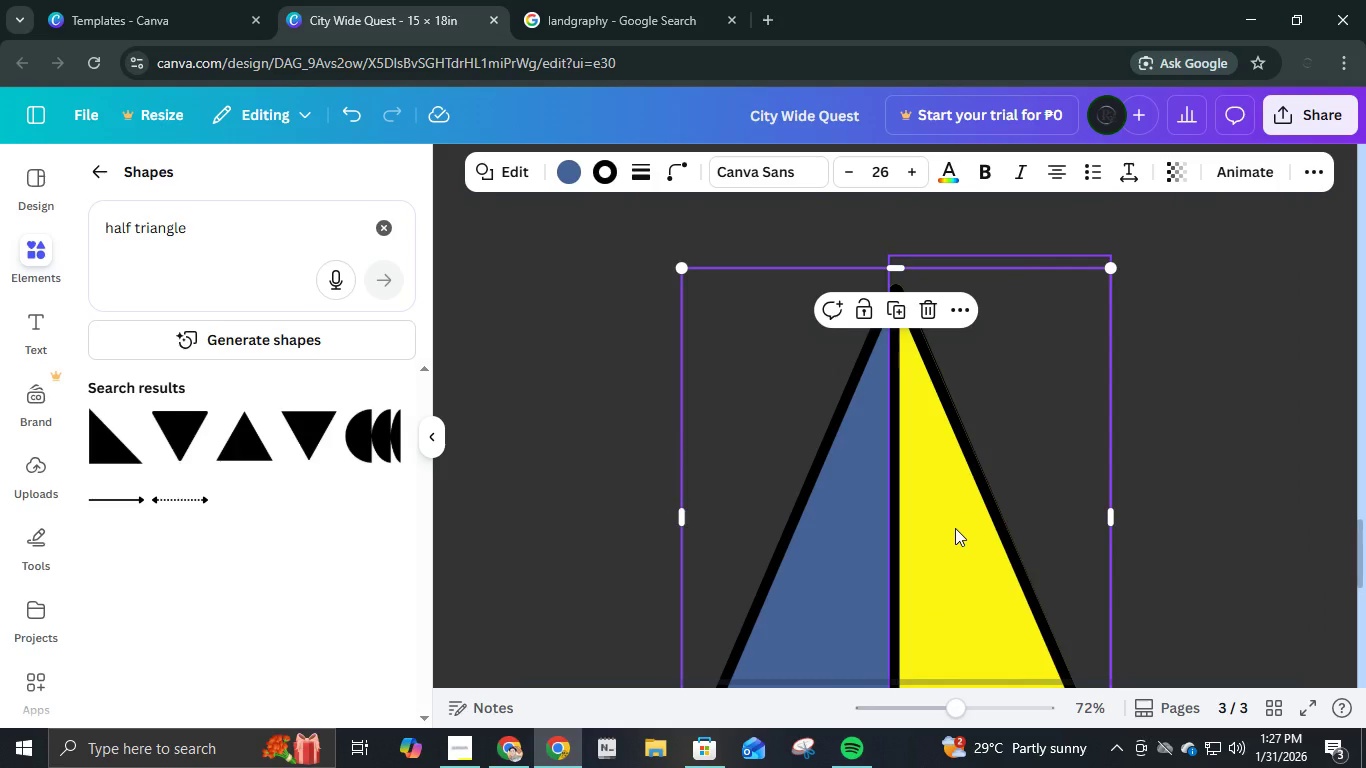 
scroll: coordinate [956, 540], scroll_direction: down, amount: 3.0
 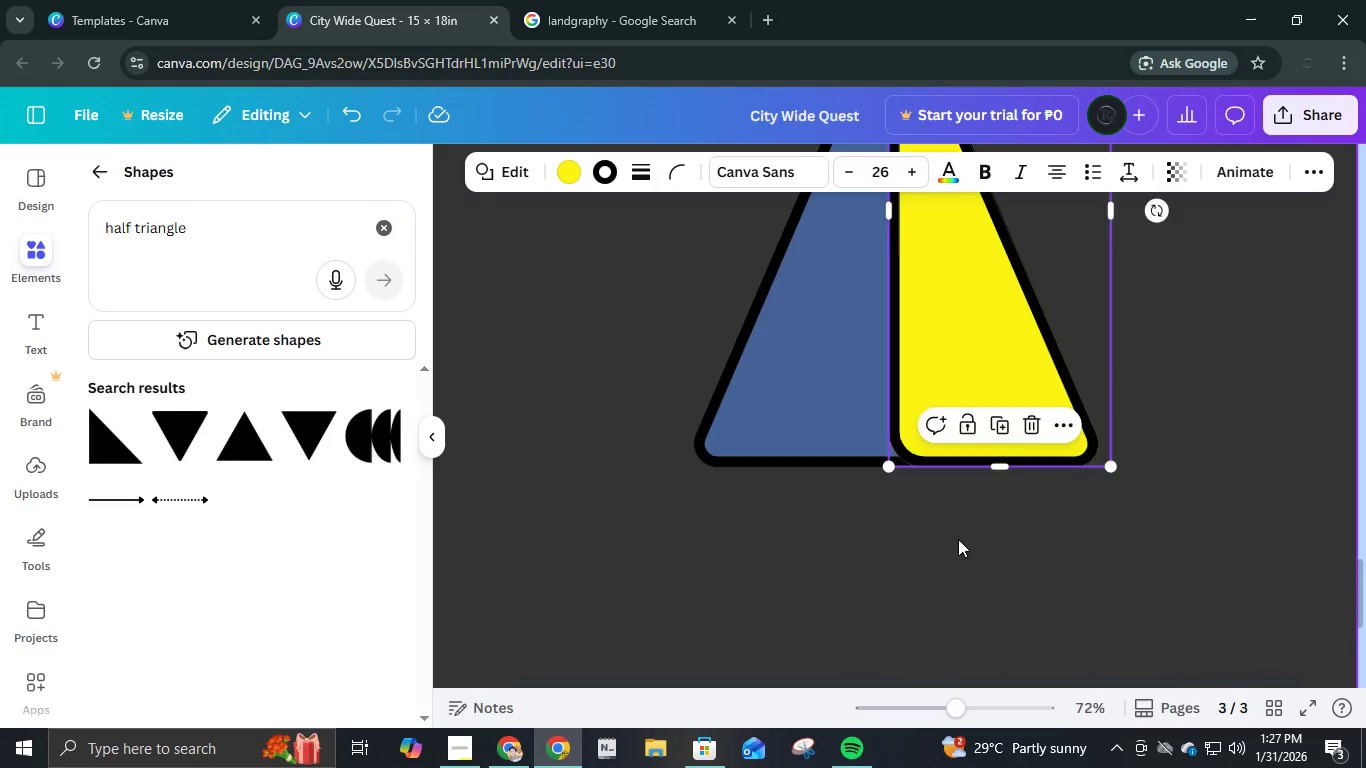 
scroll: coordinate [959, 539], scroll_direction: up, amount: 3.0
 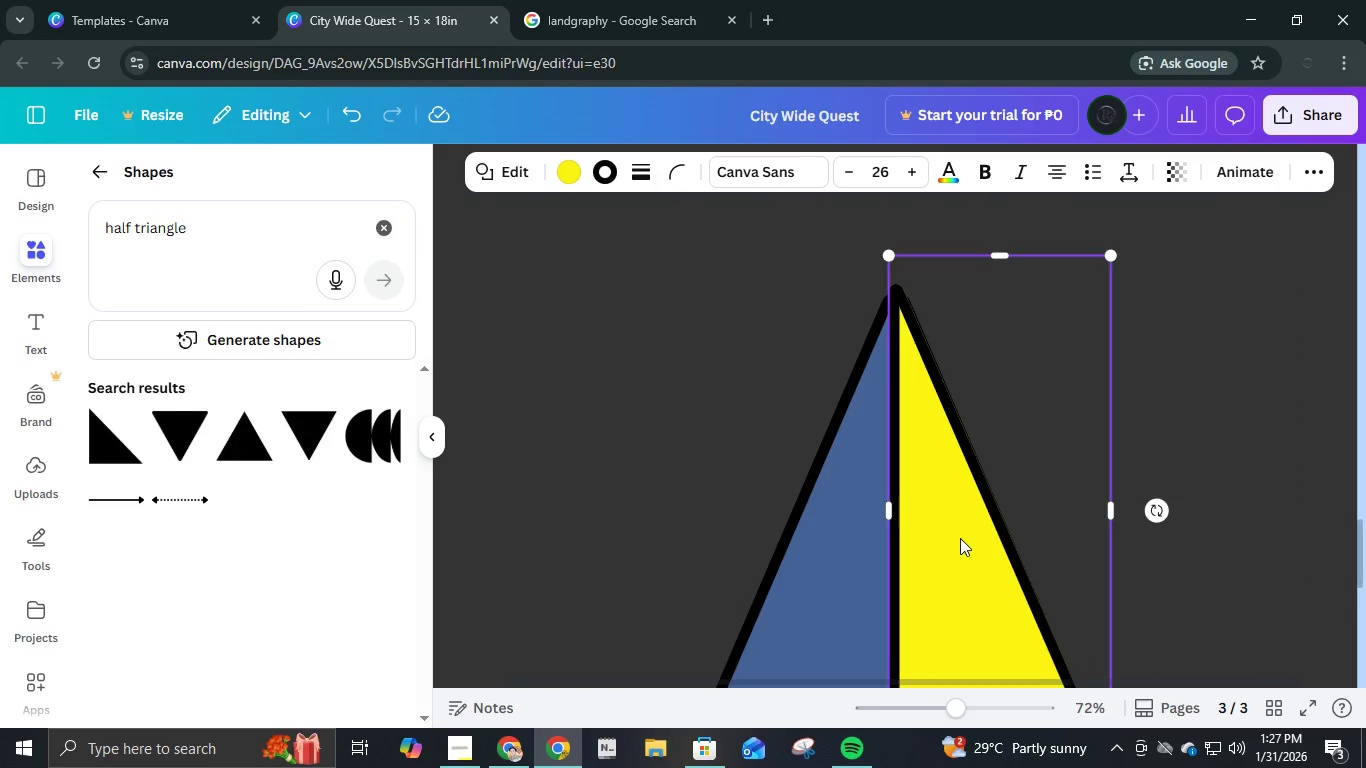 
scroll: coordinate [961, 538], scroll_direction: down, amount: 3.0
 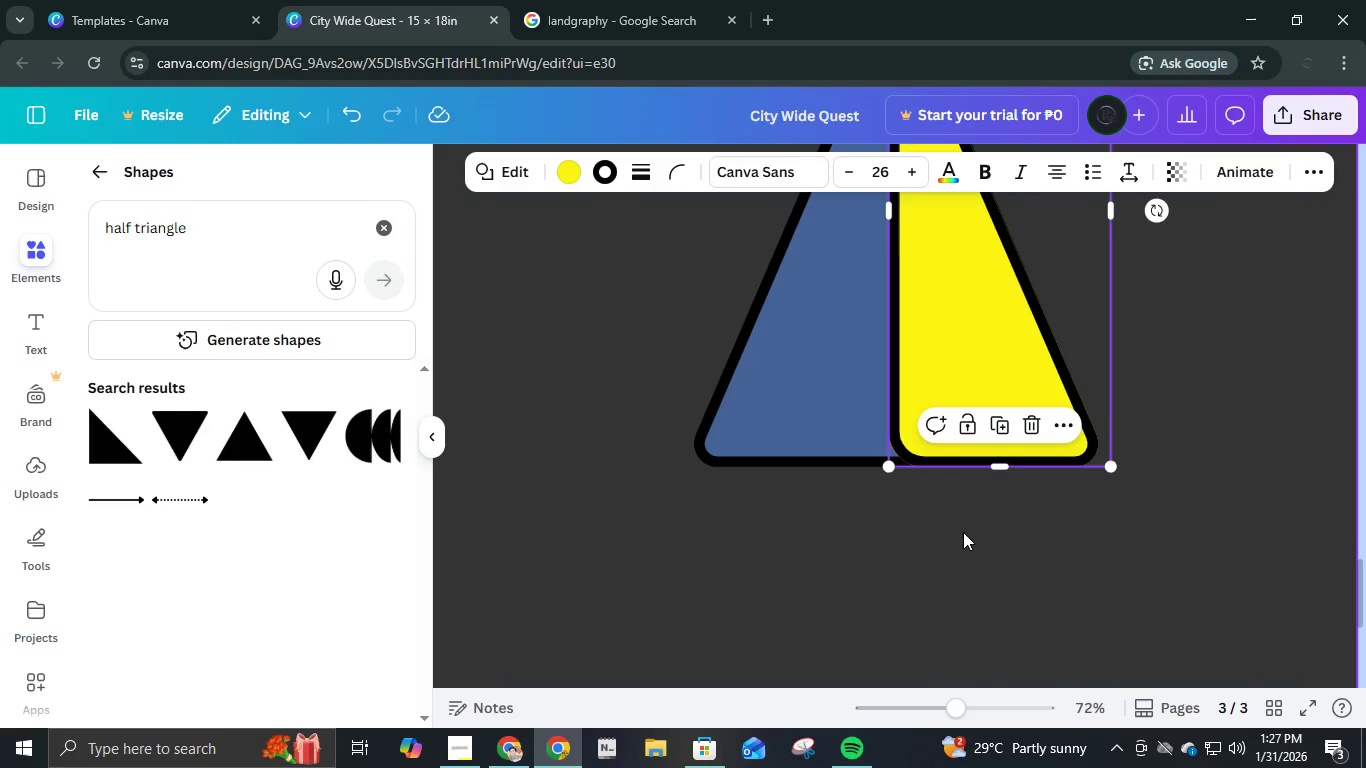 
scroll: coordinate [965, 531], scroll_direction: none, amount: 0.0
 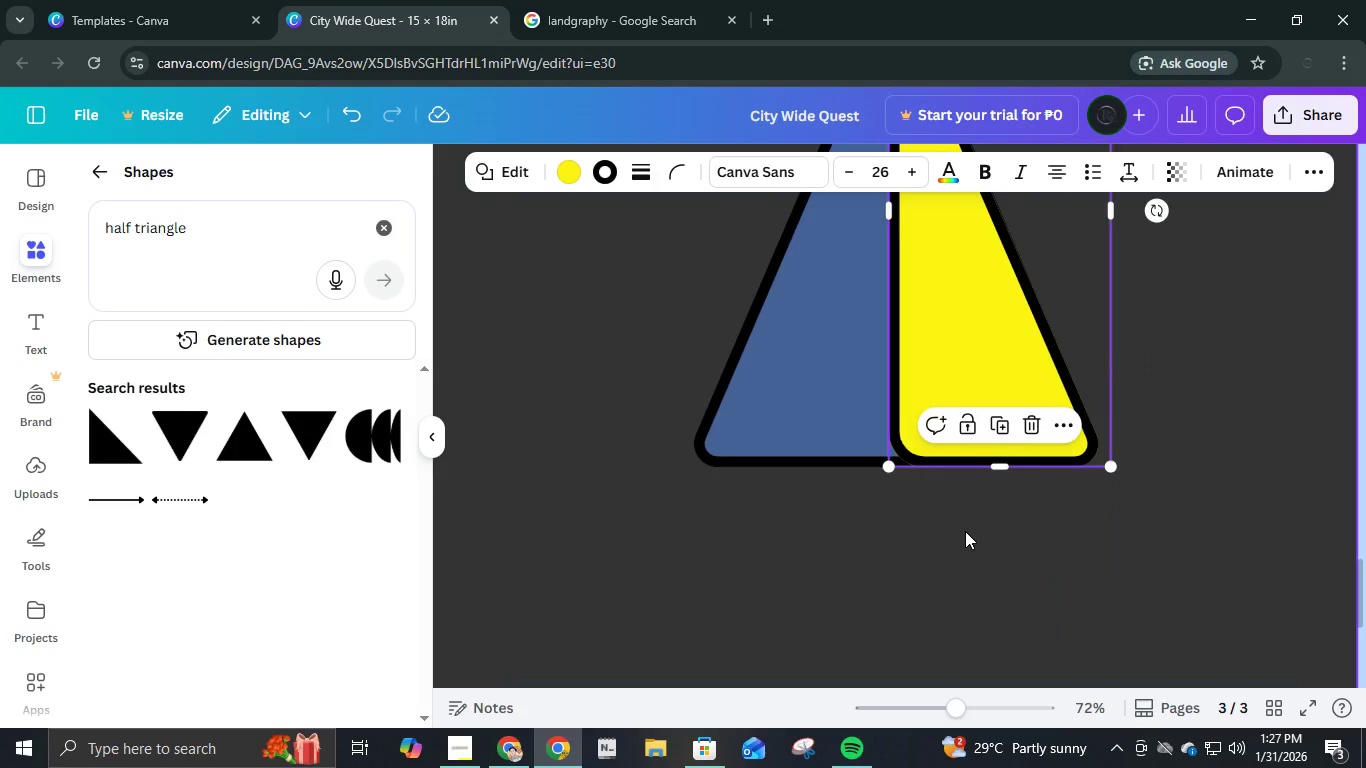 
key(Delete)
 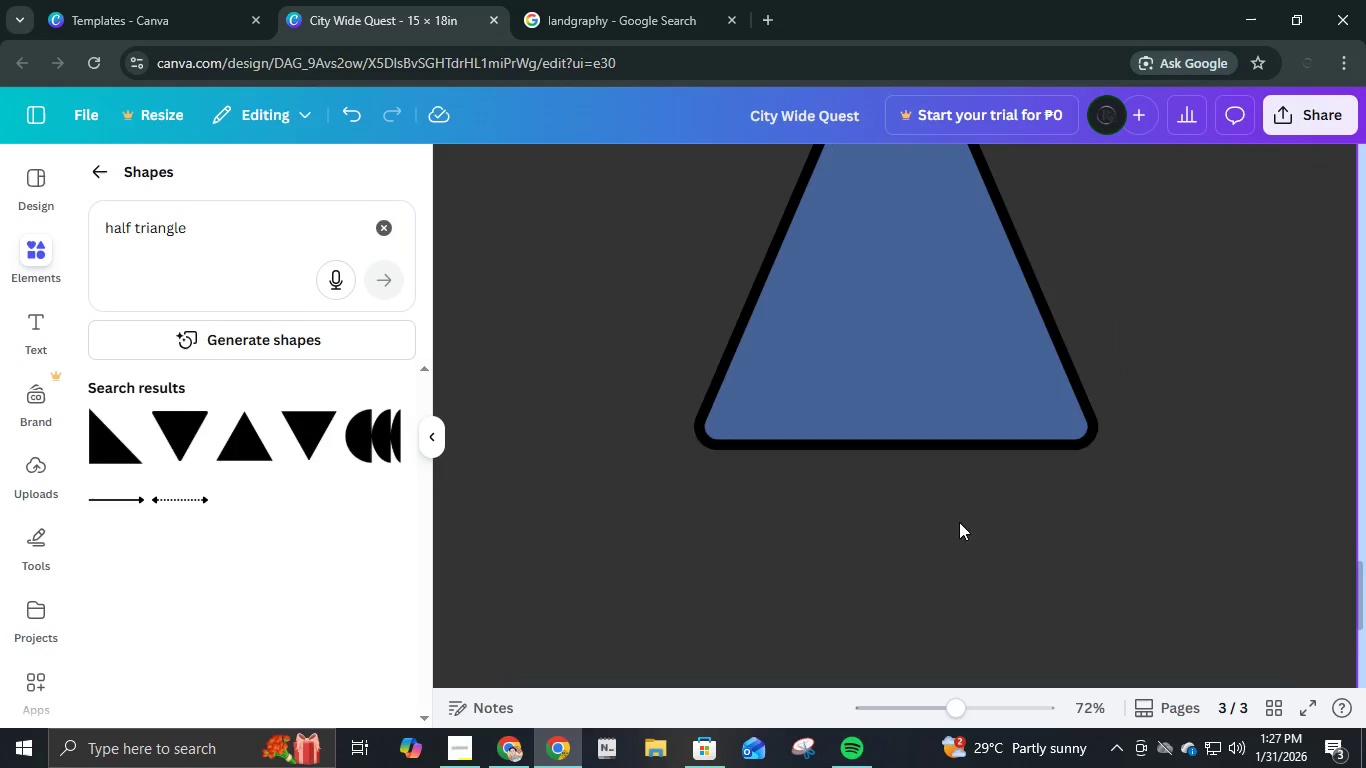 
scroll: coordinate [965, 531], scroll_direction: down, amount: 1.0
 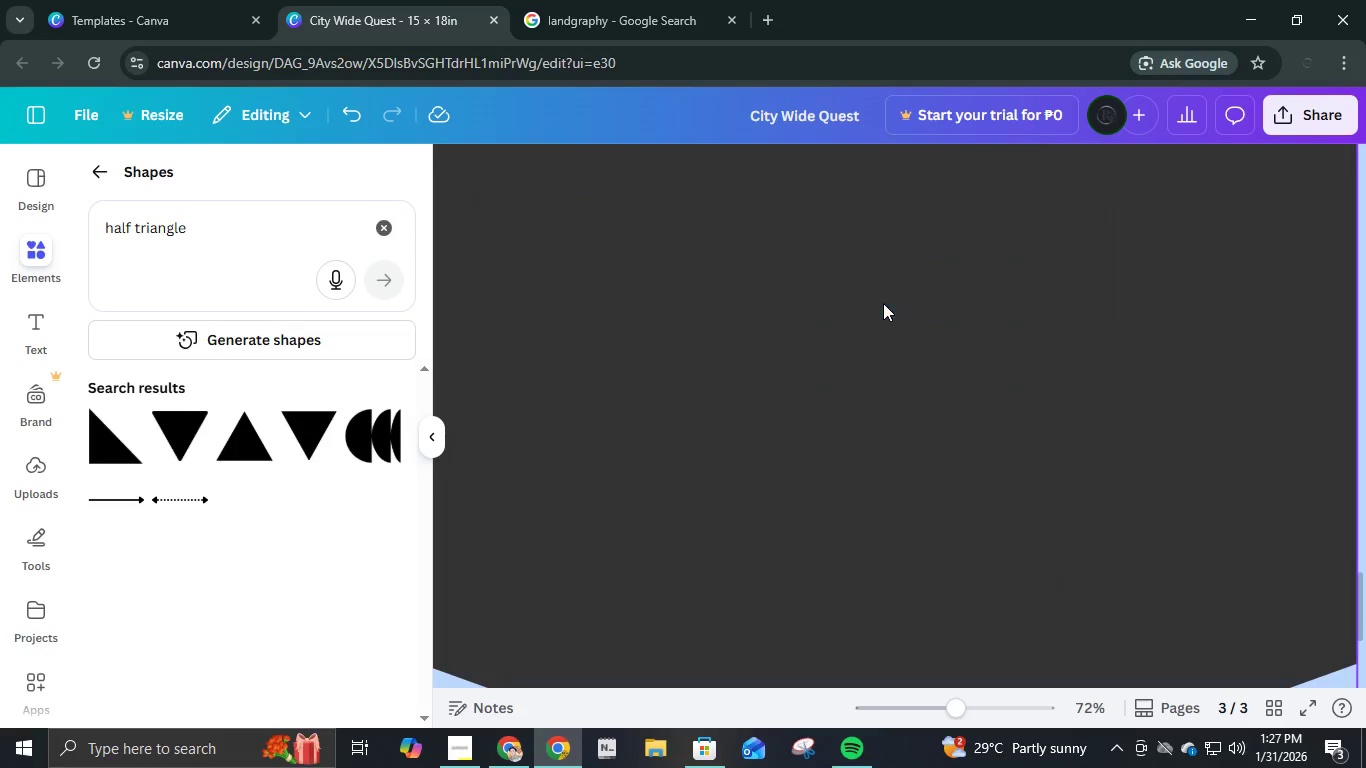 
key(Delete)
 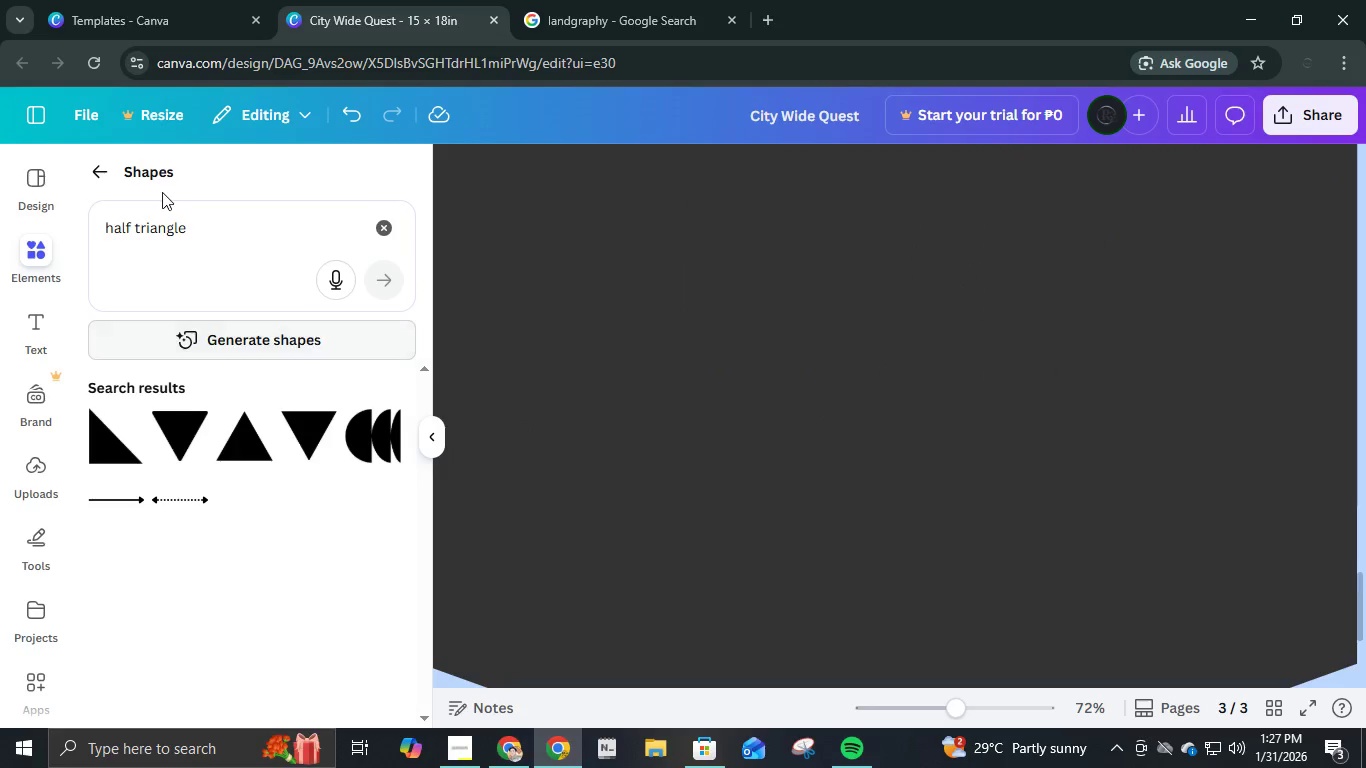 
mouse_move([145, 223])
 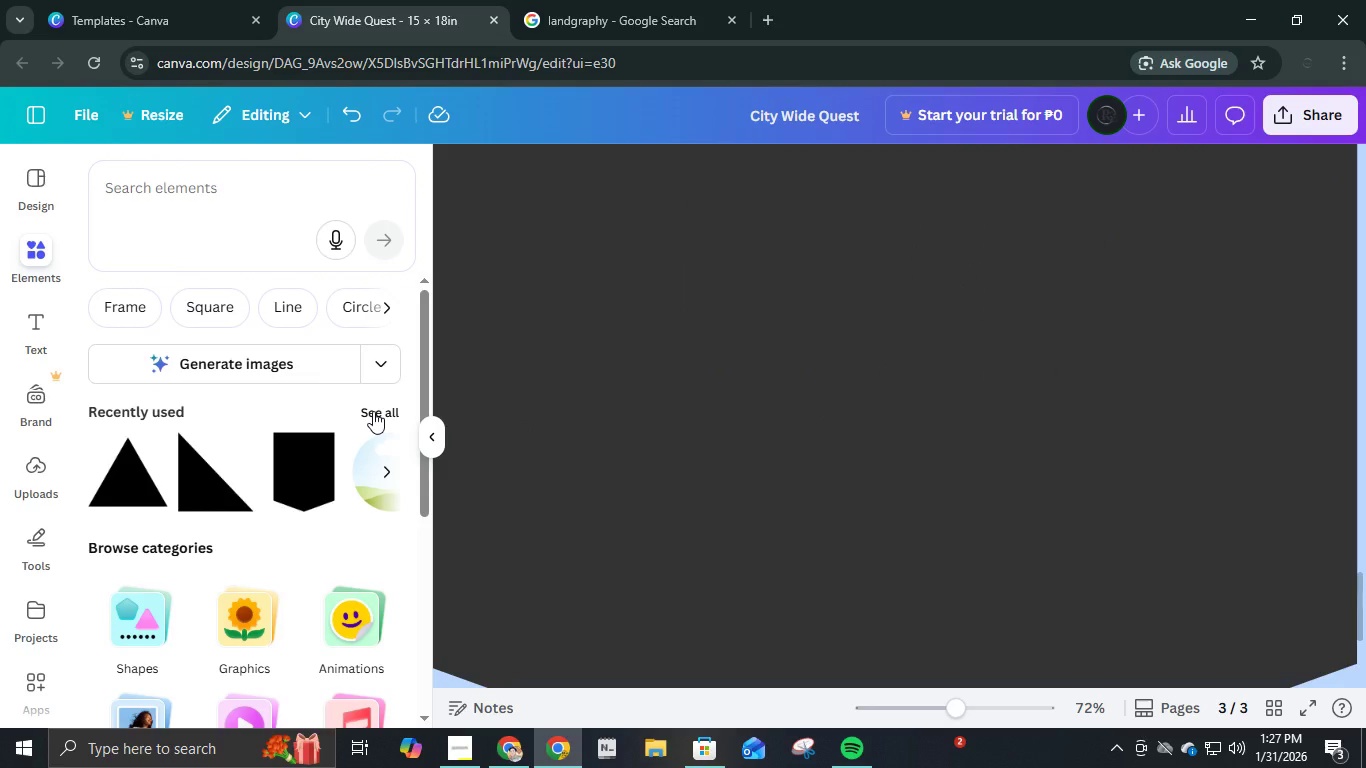 
wait(5.37)
 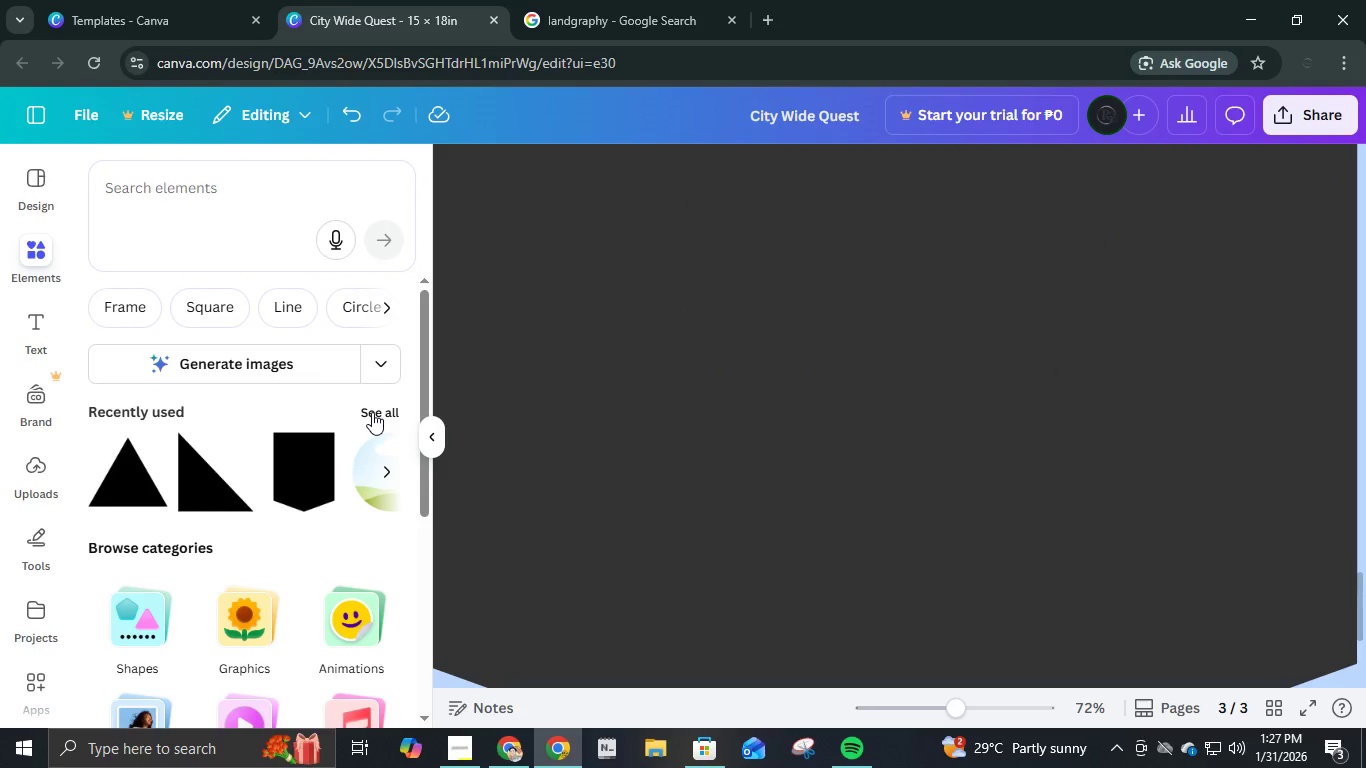 
left_click([199, 492])
 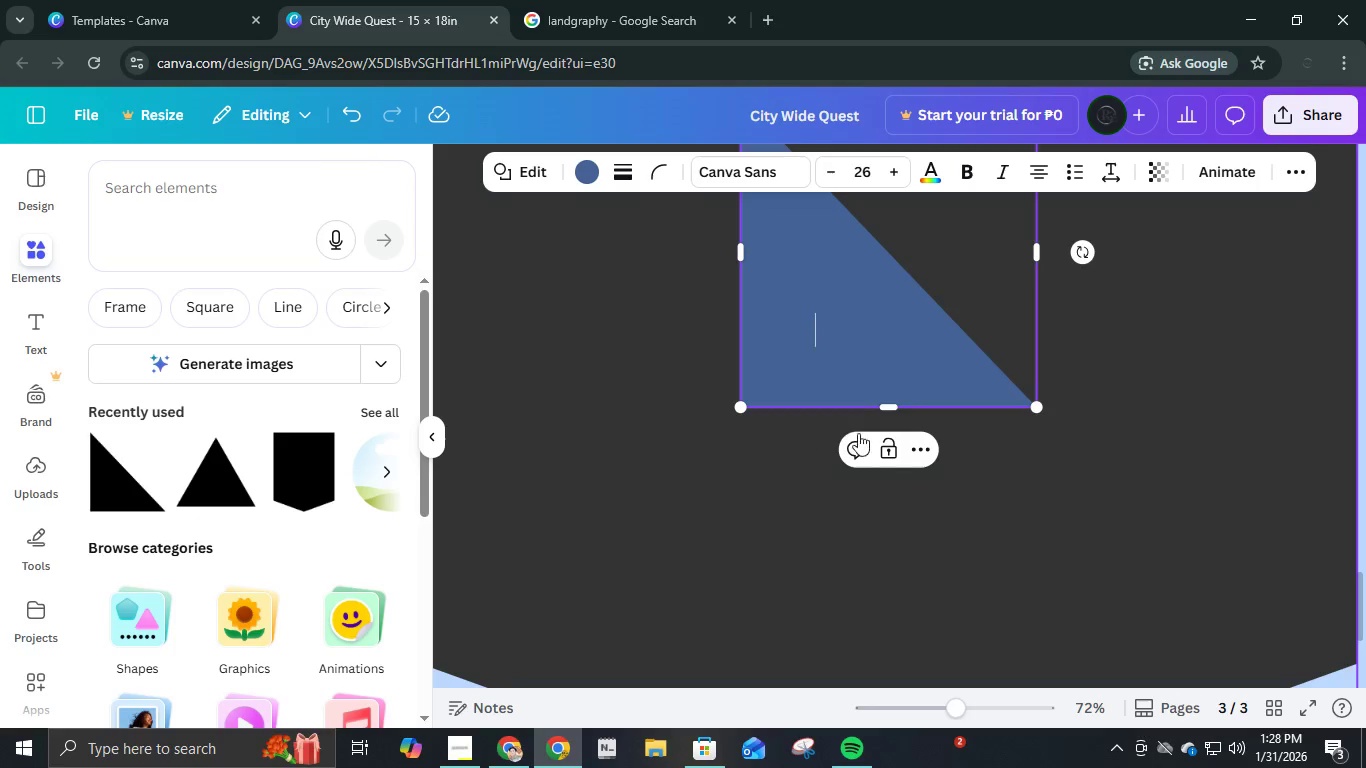 
scroll: coordinate [883, 427], scroll_direction: down, amount: 2.0
 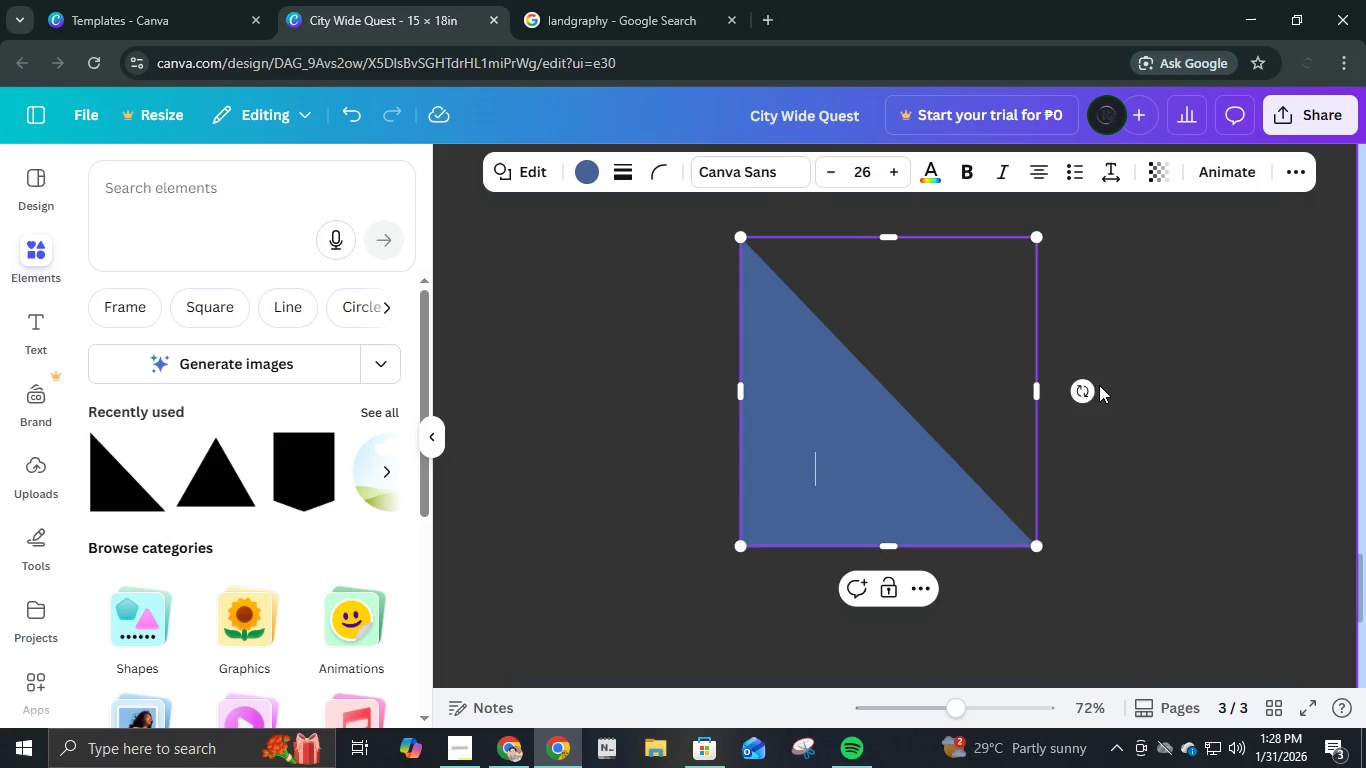 
left_click_drag(start_coordinate=[1082, 394], to_coordinate=[749, 535])
 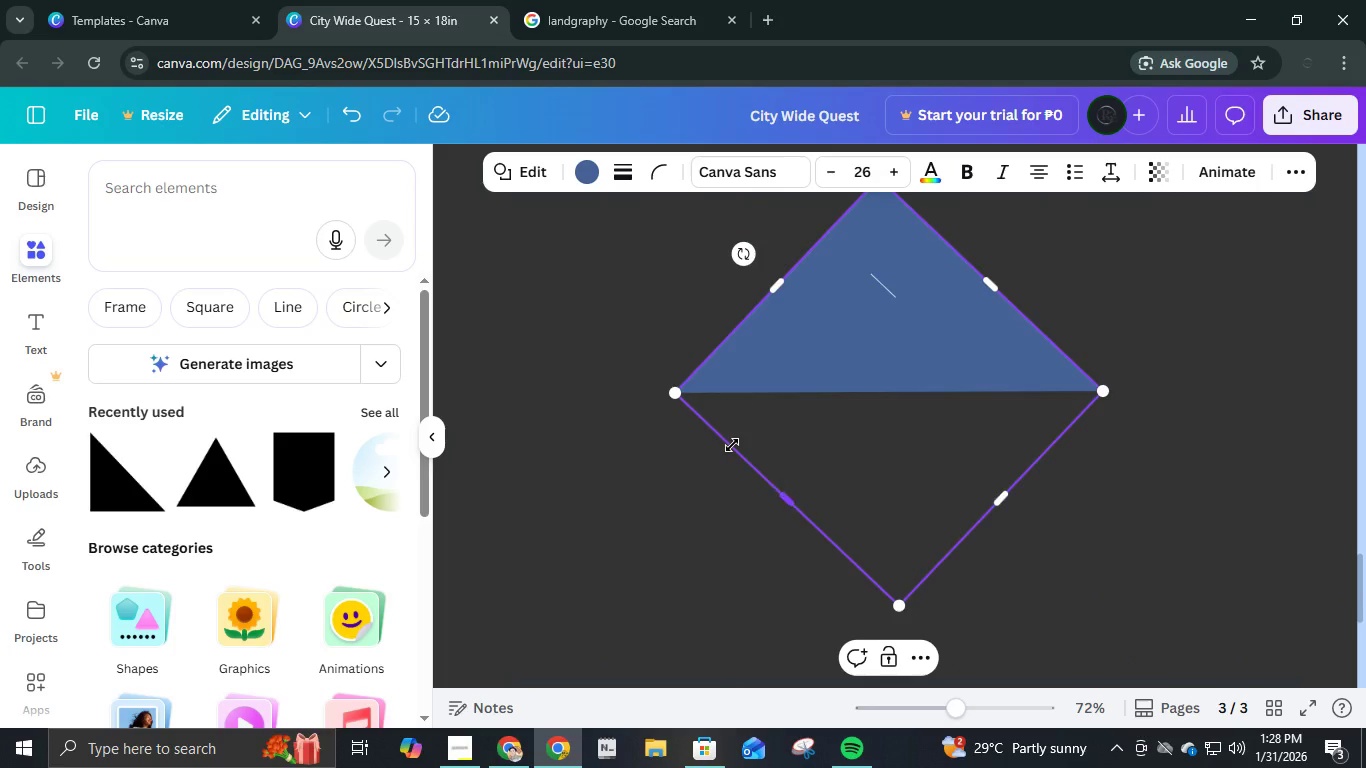 
left_click([732, 445])
 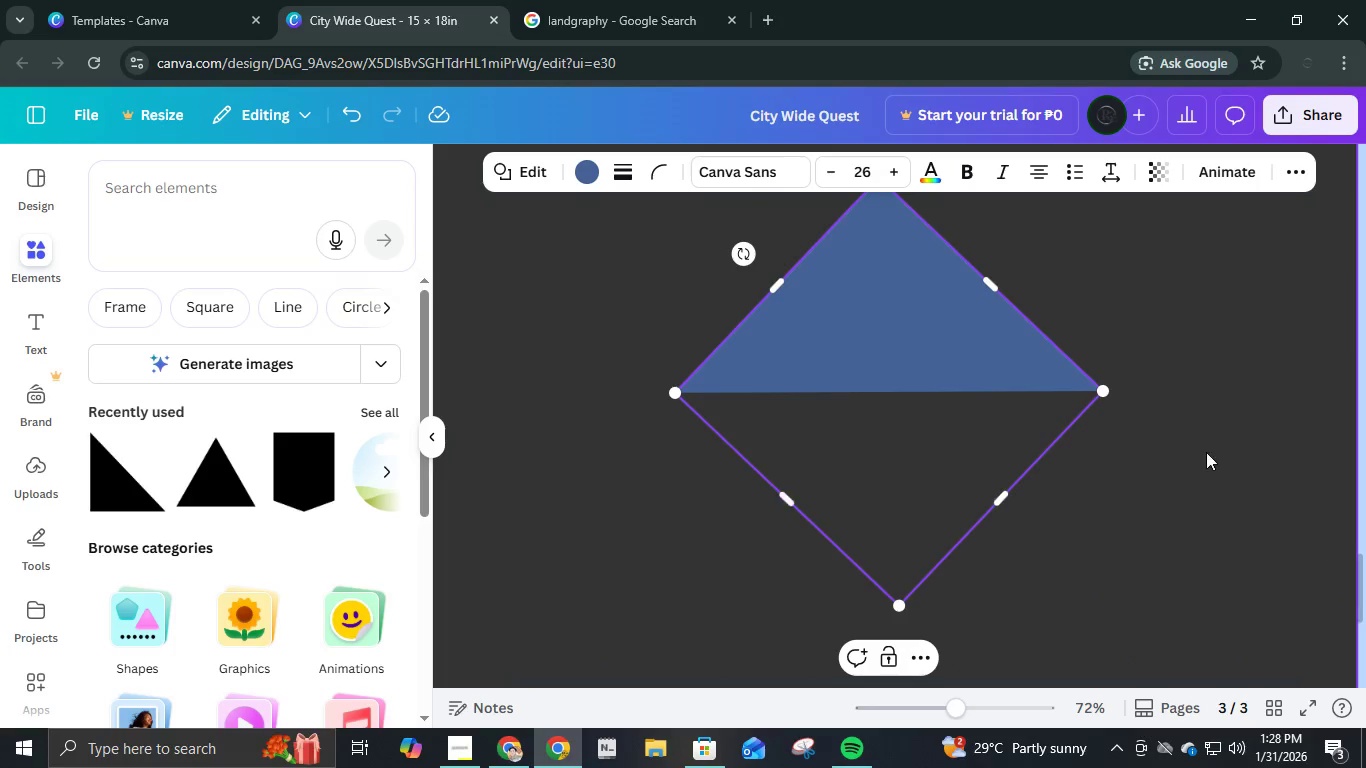 
left_click([1207, 452])
 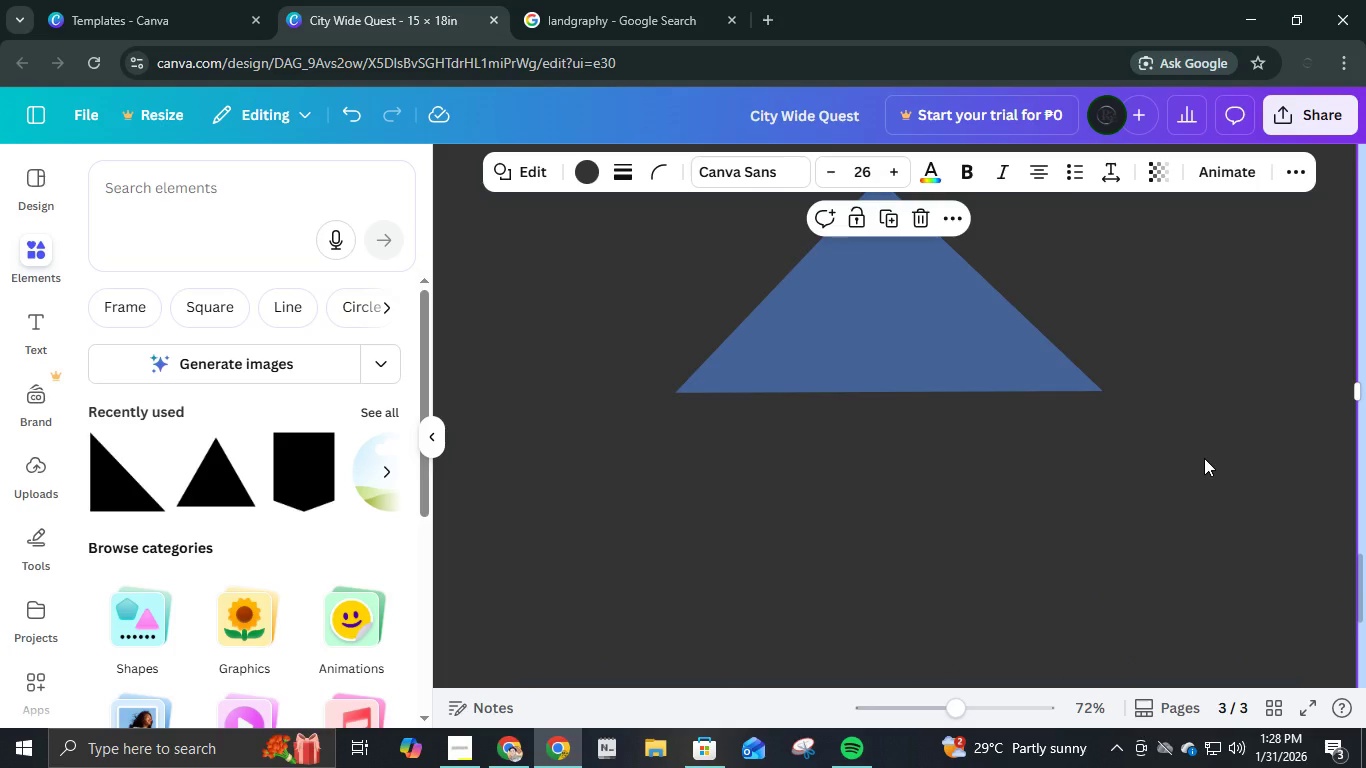 
hold_key(key=ControlLeft, duration=0.48)
scroll: coordinate [1205, 460], scroll_direction: down, amount: 3.0
 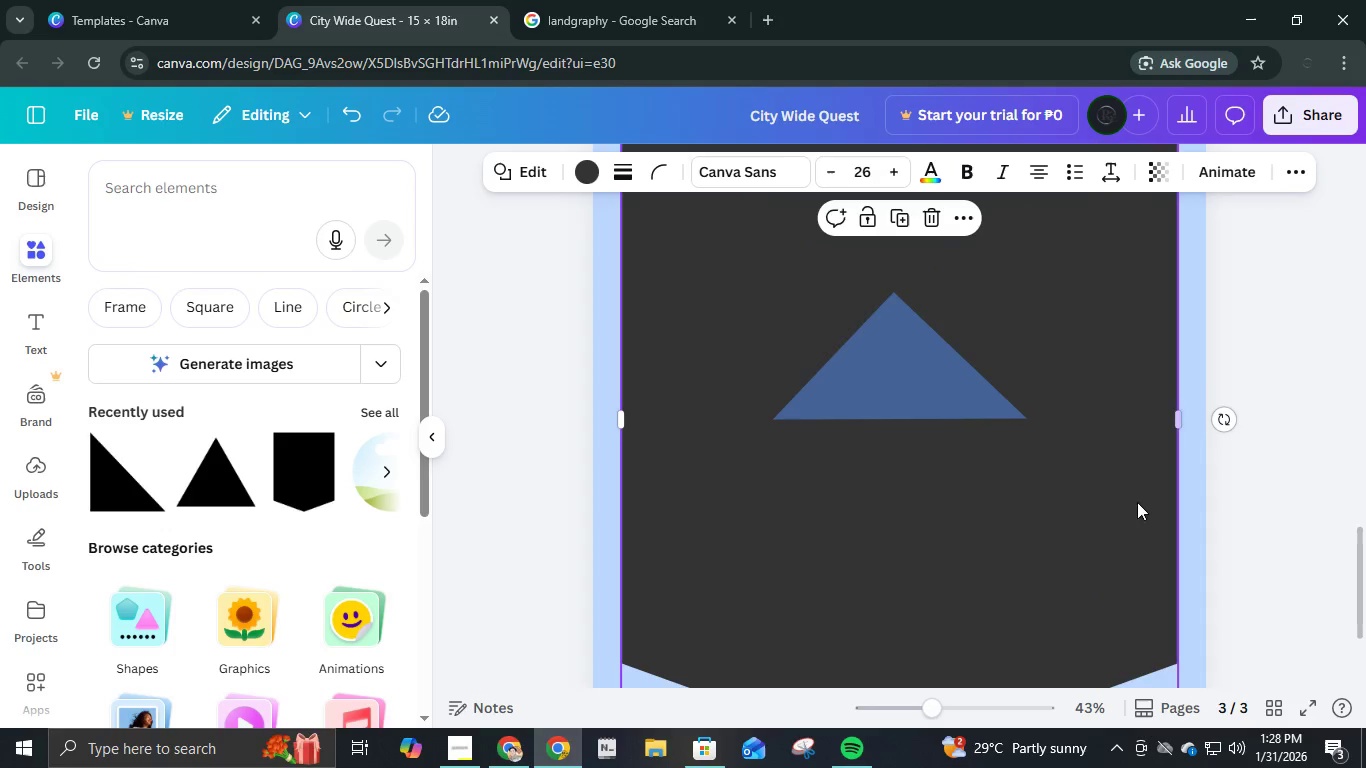 
left_click([954, 388])
 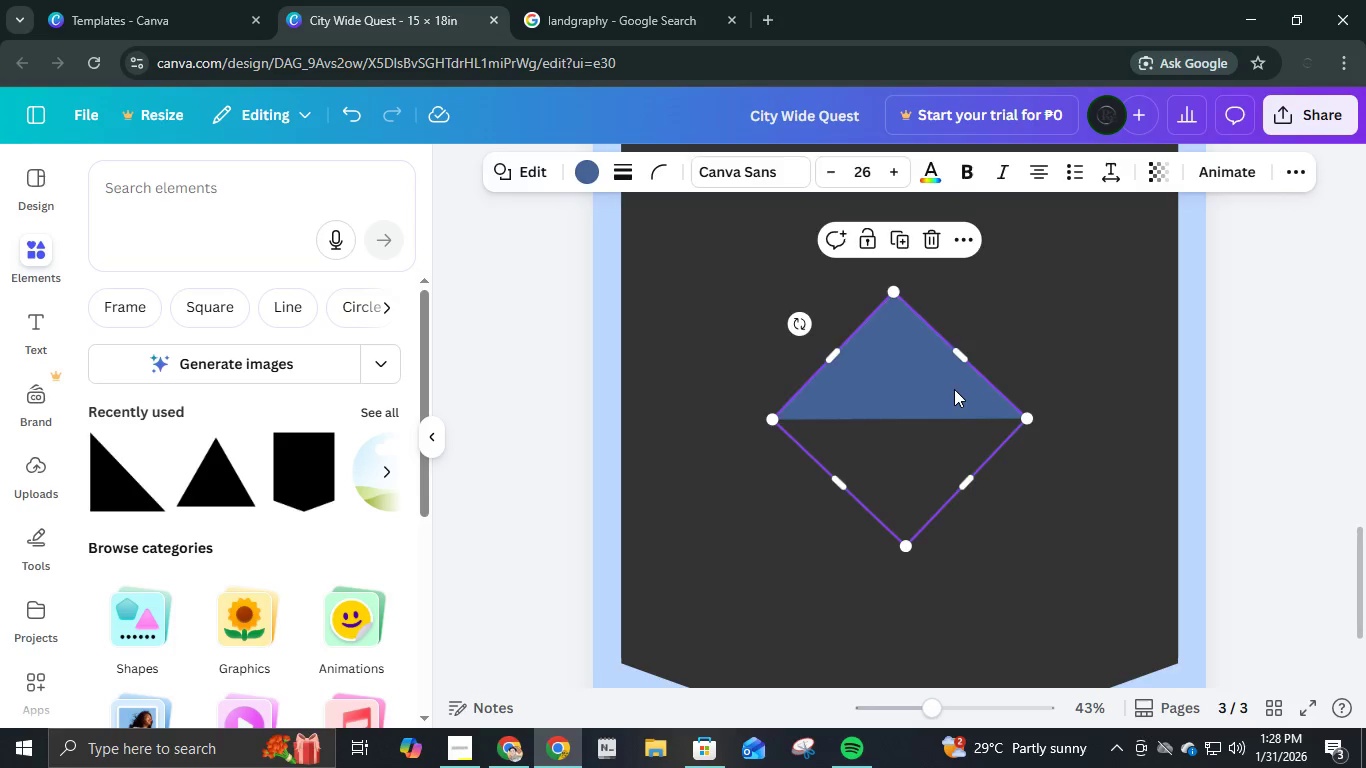 
key(Delete)
 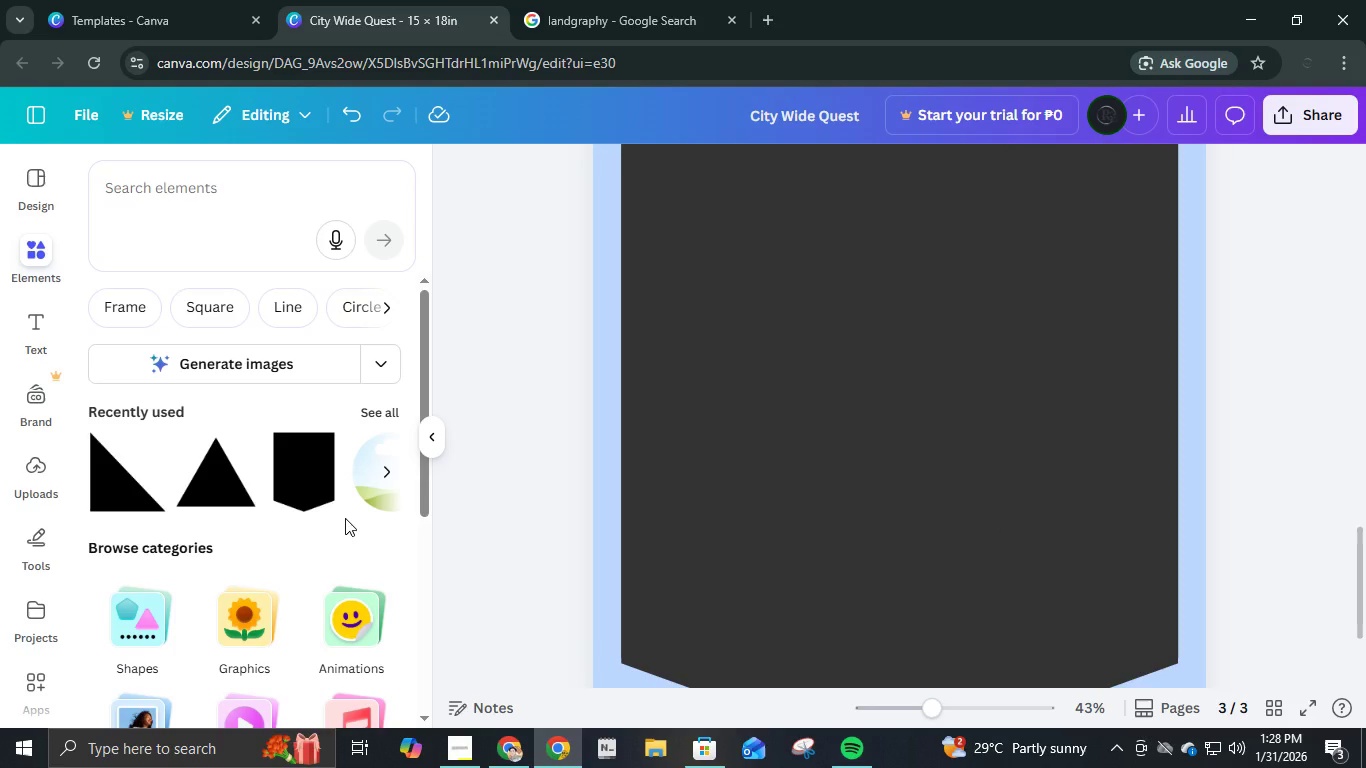 
wait(6.36)
 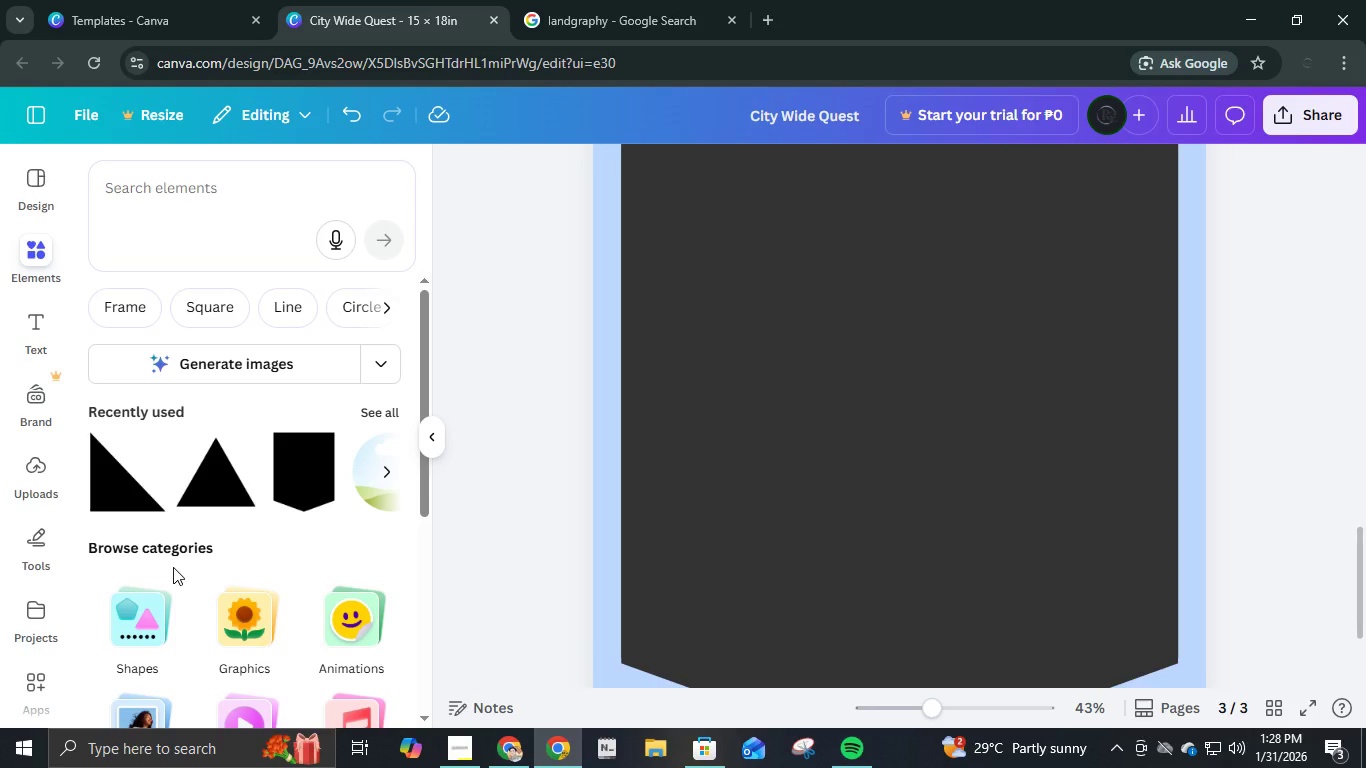 
left_click([236, 205])
 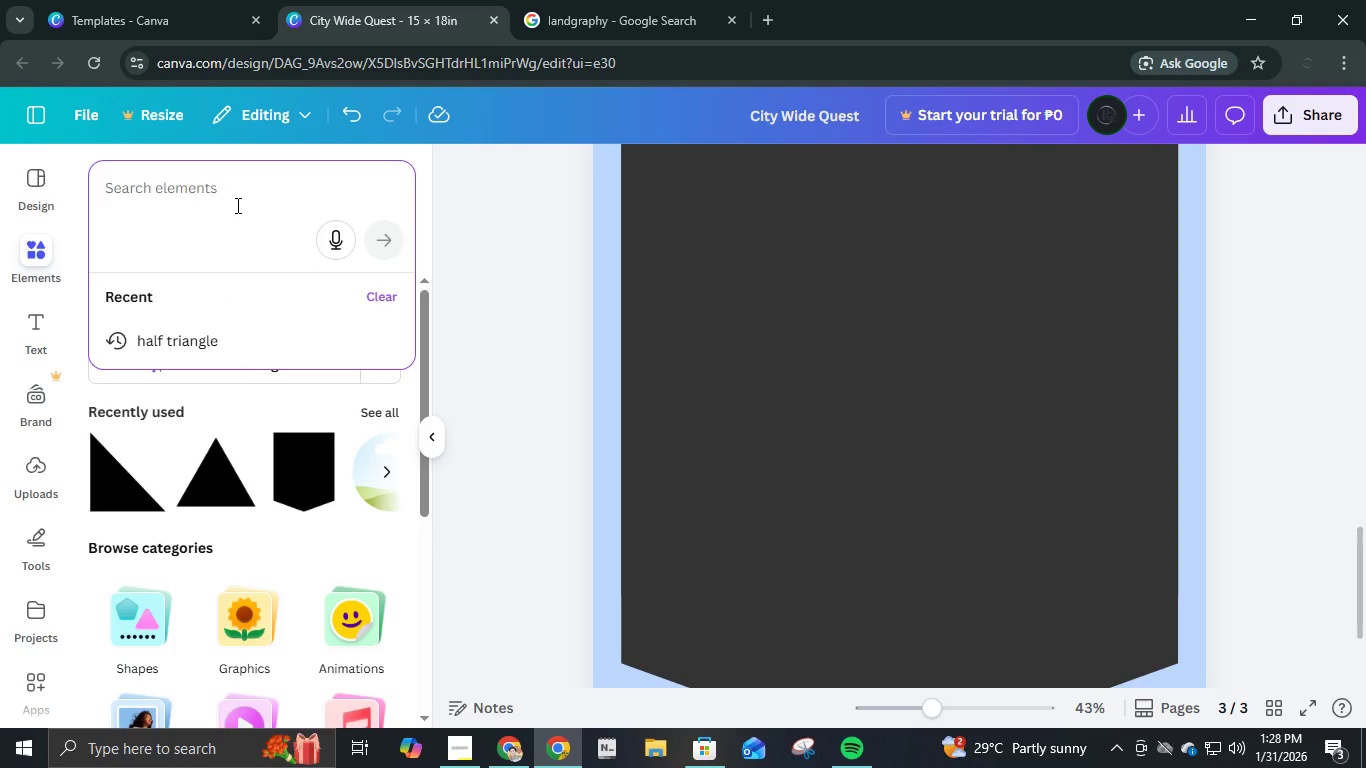 
type(shi)
 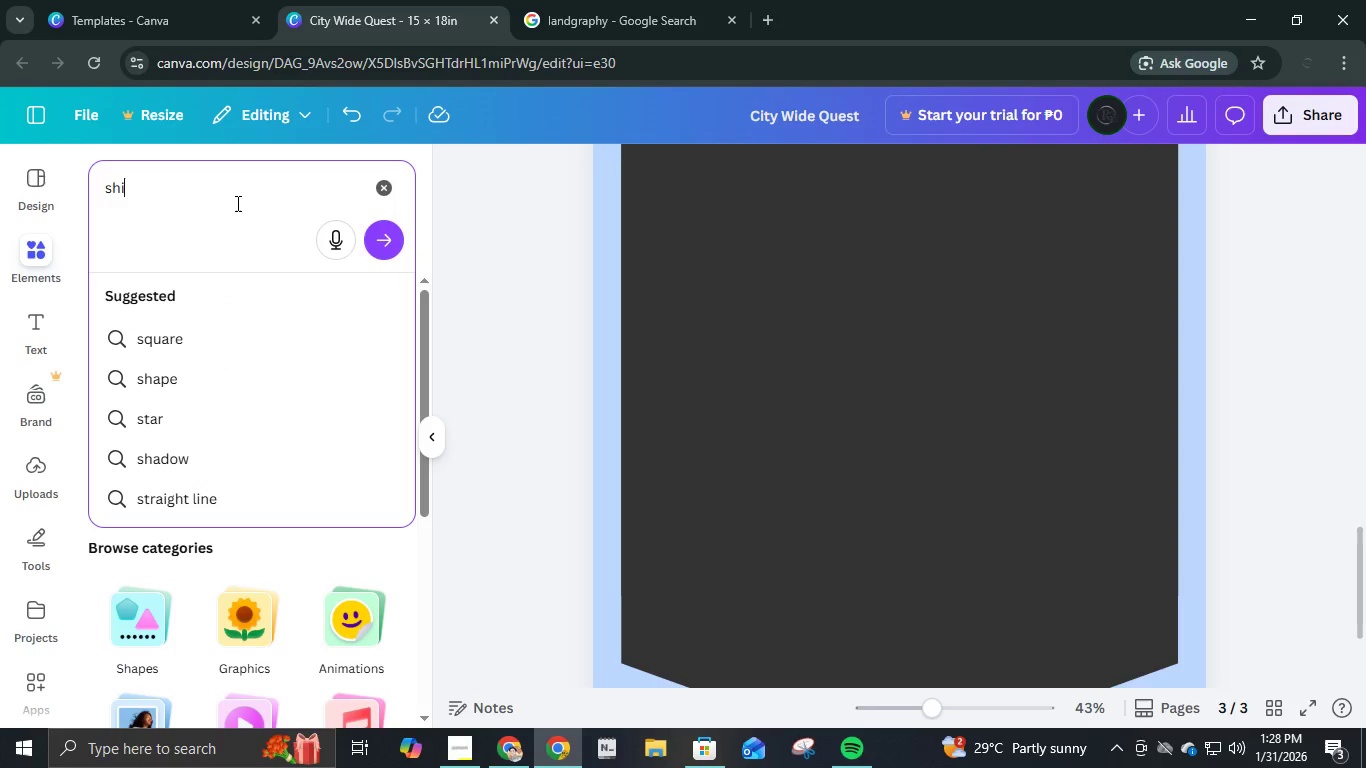 
type(eld)
 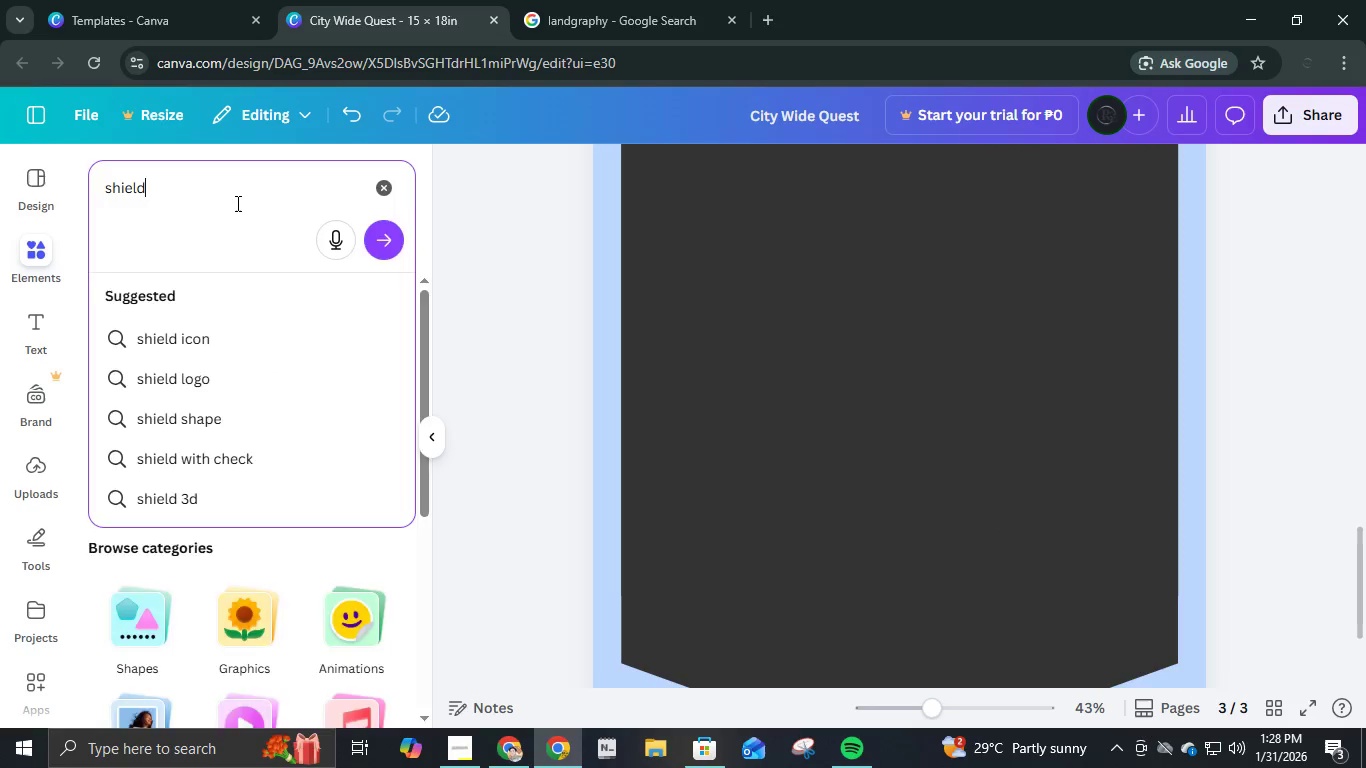 
key(Enter)
 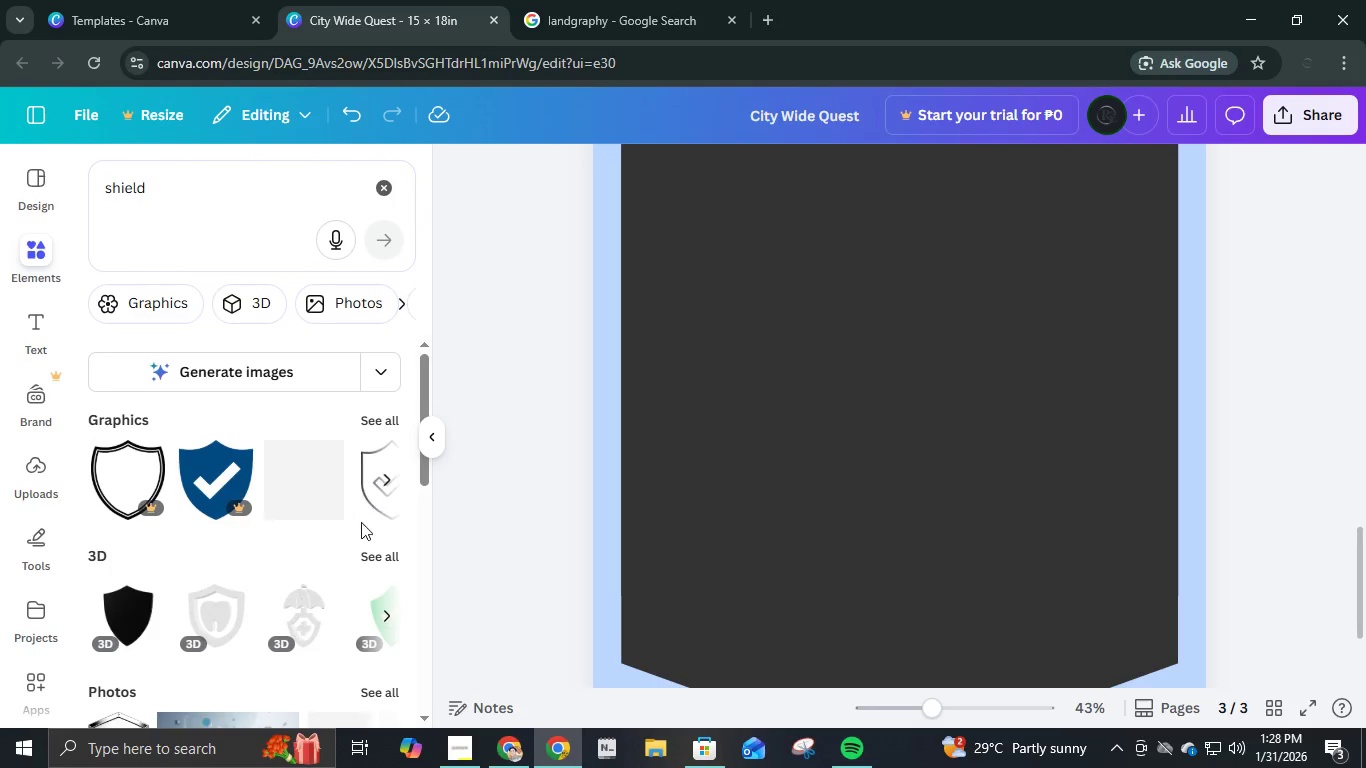 
scroll: coordinate [364, 504], scroll_direction: up, amount: 2.0
 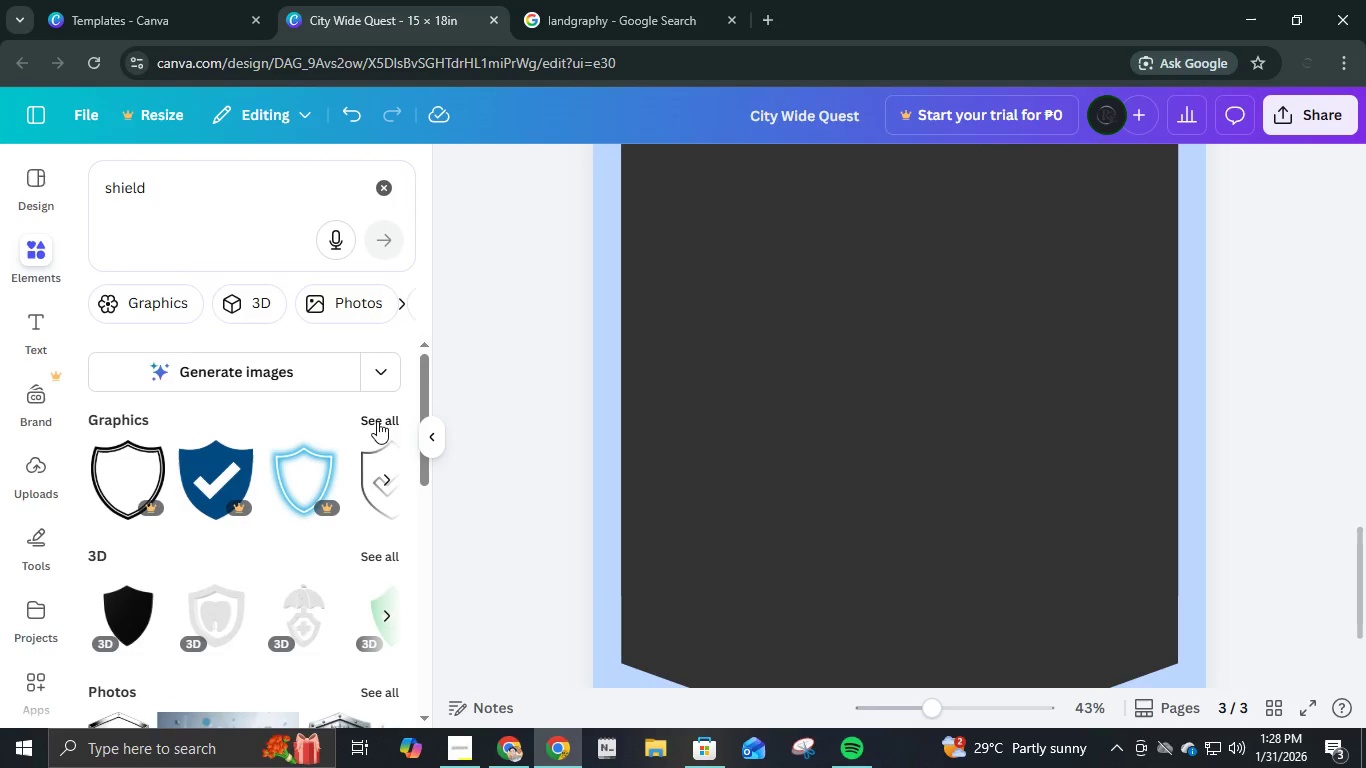 
left_click([377, 421])
 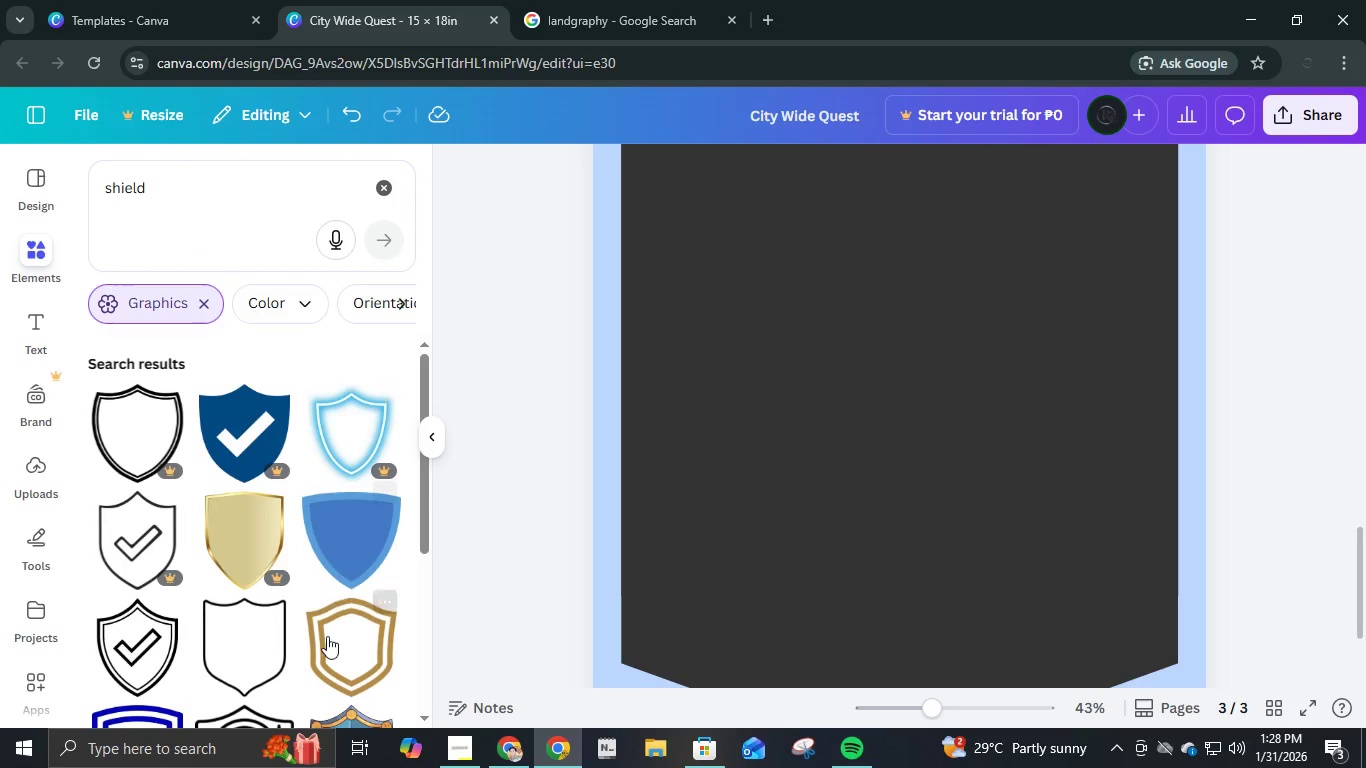 
scroll: coordinate [810, 536], scroll_direction: down, amount: 4.0
 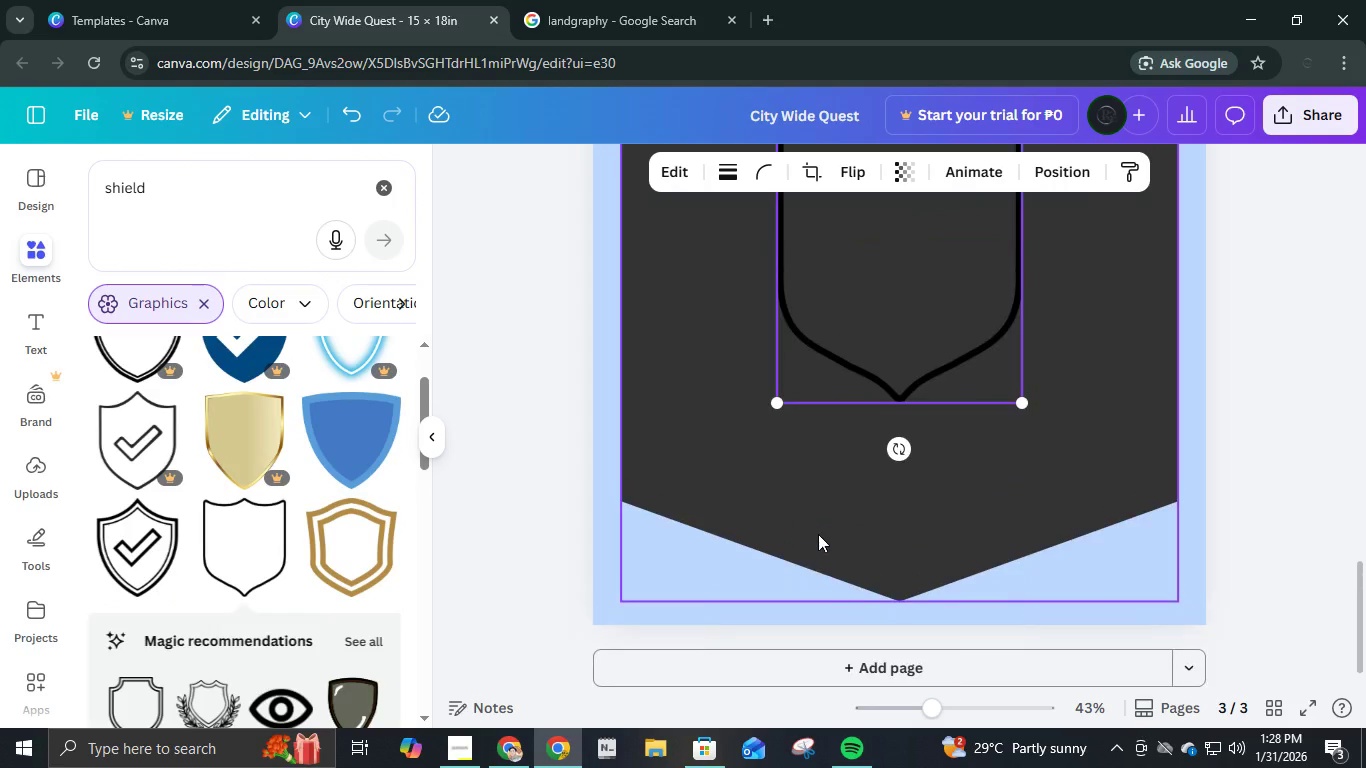 
scroll: coordinate [818, 534], scroll_direction: up, amount: 3.0
 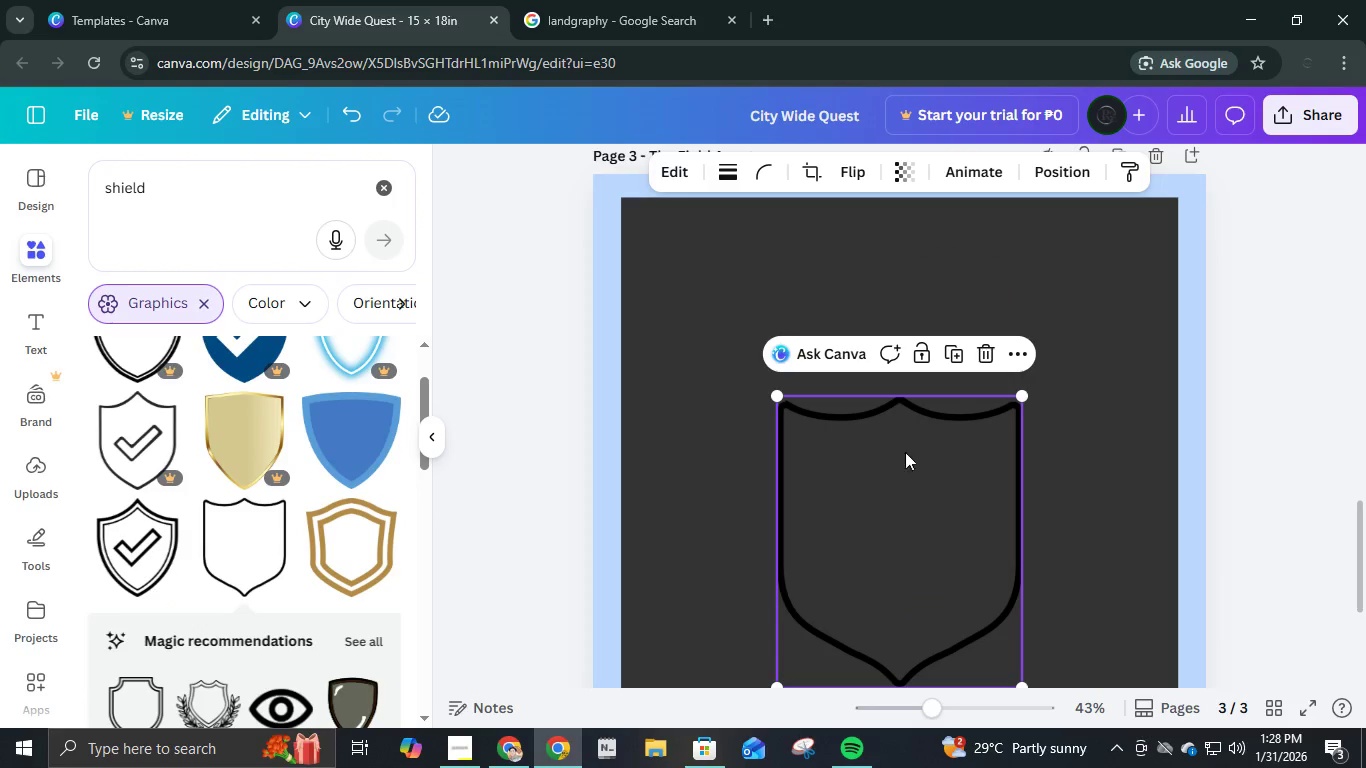 
left_click_drag(start_coordinate=[917, 481], to_coordinate=[764, 287])
 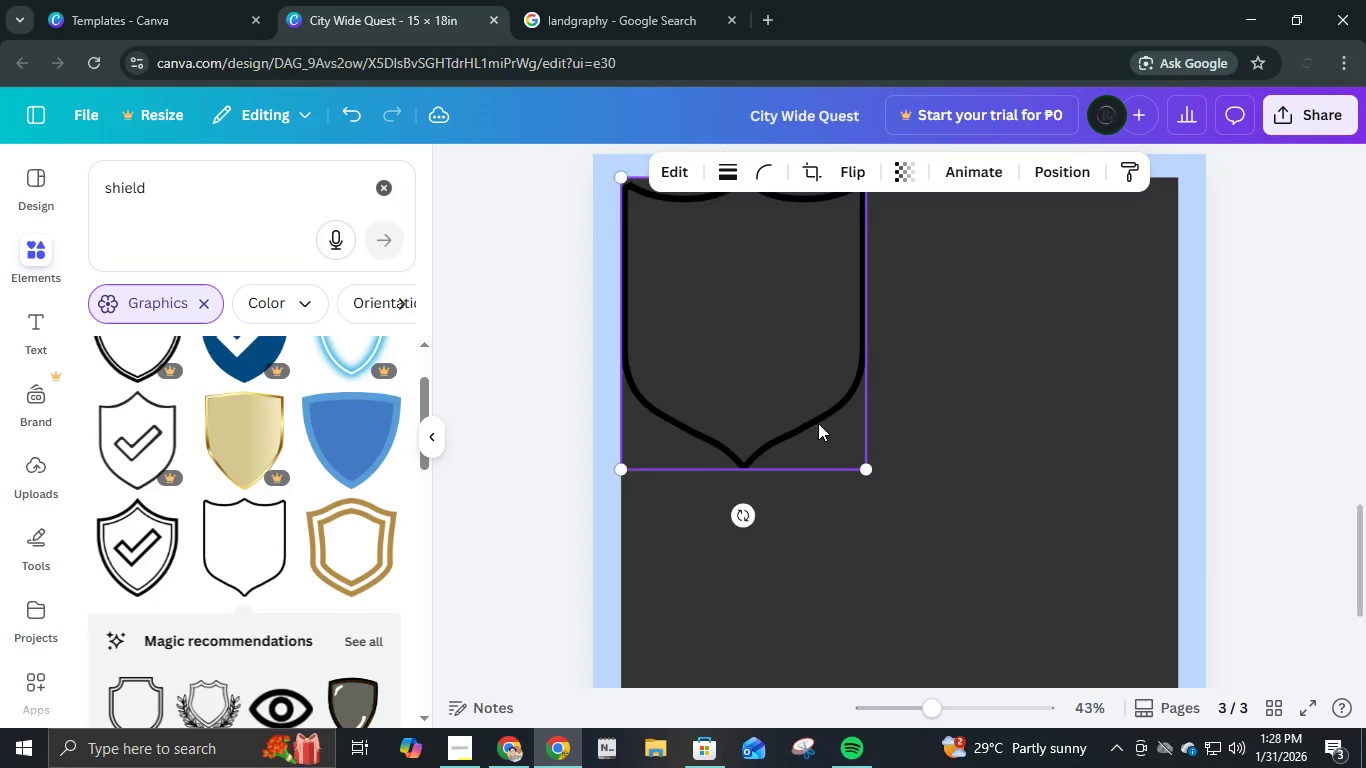 
scroll: coordinate [816, 422], scroll_direction: down, amount: 4.0
 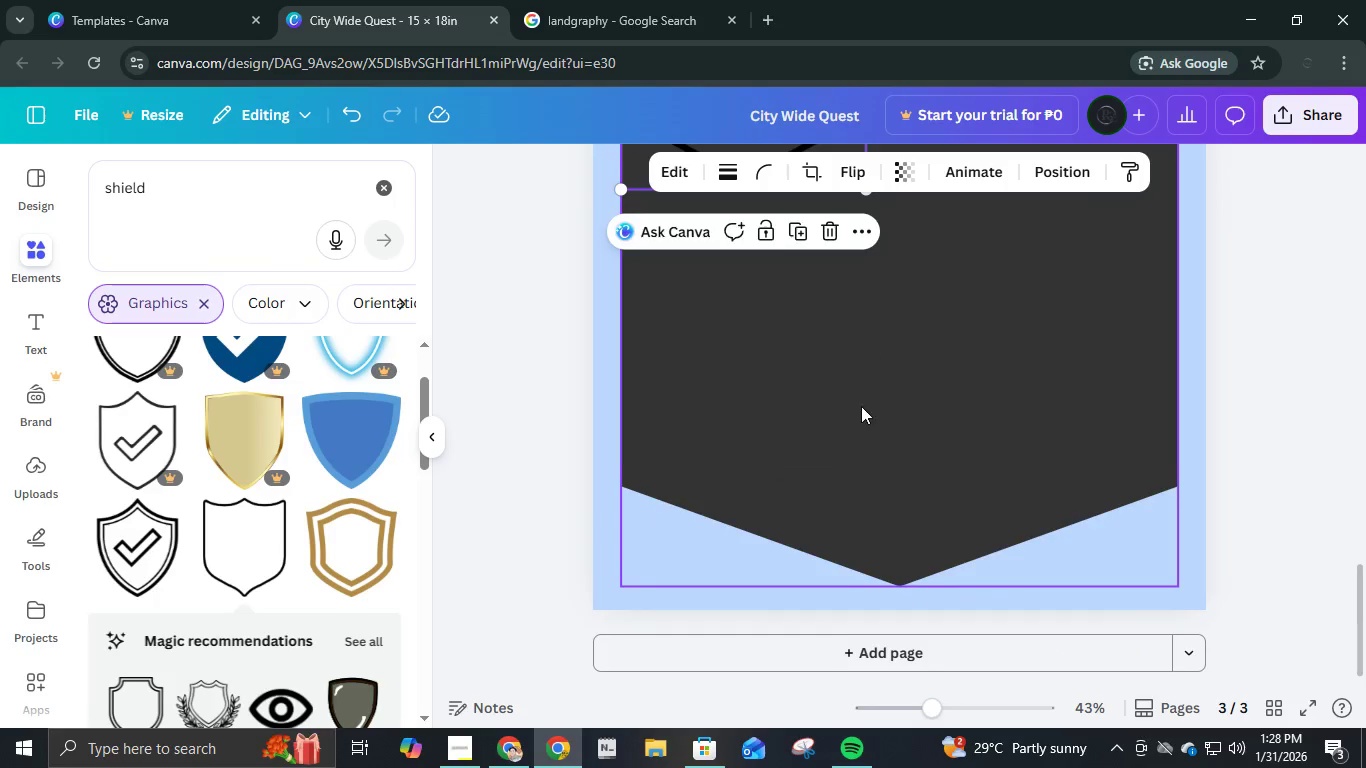 
scroll: coordinate [865, 413], scroll_direction: up, amount: 1.0
 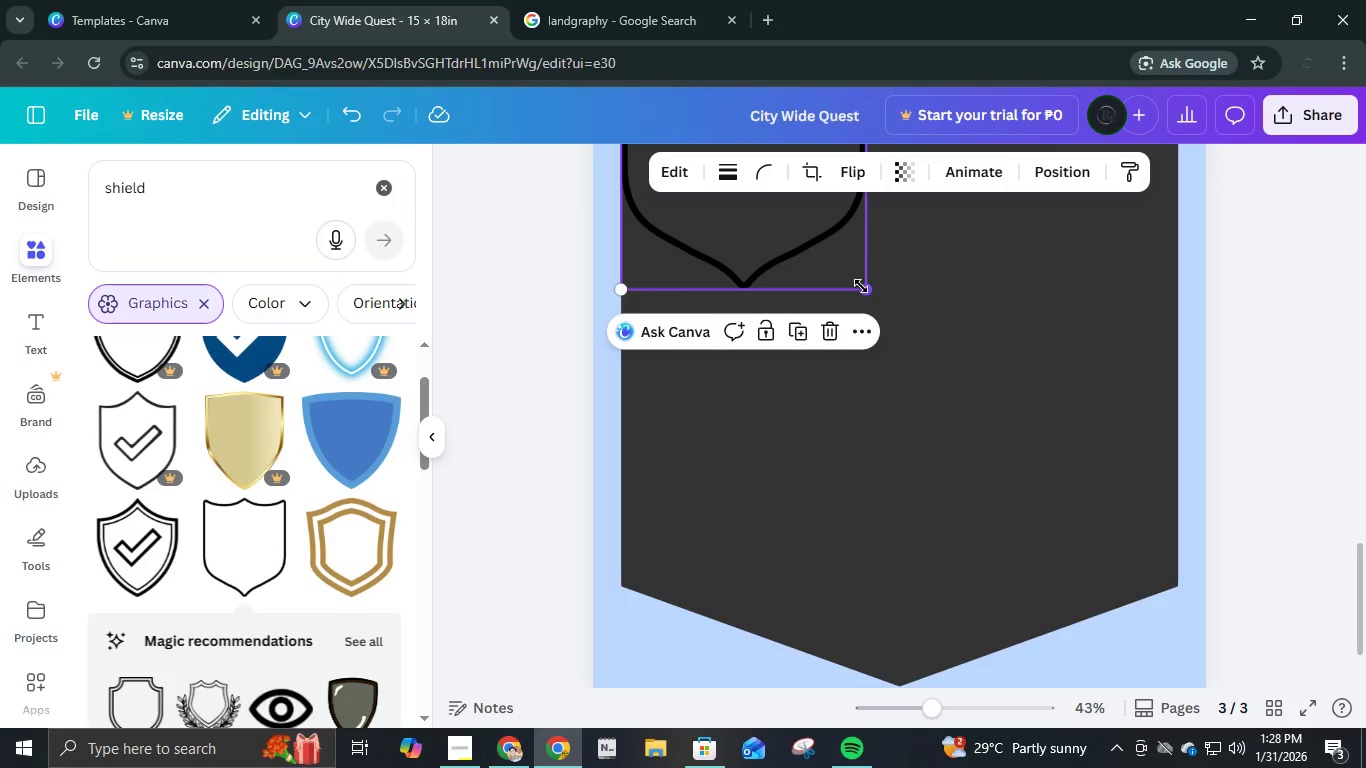 
left_click_drag(start_coordinate=[862, 286], to_coordinate=[1175, 656])
 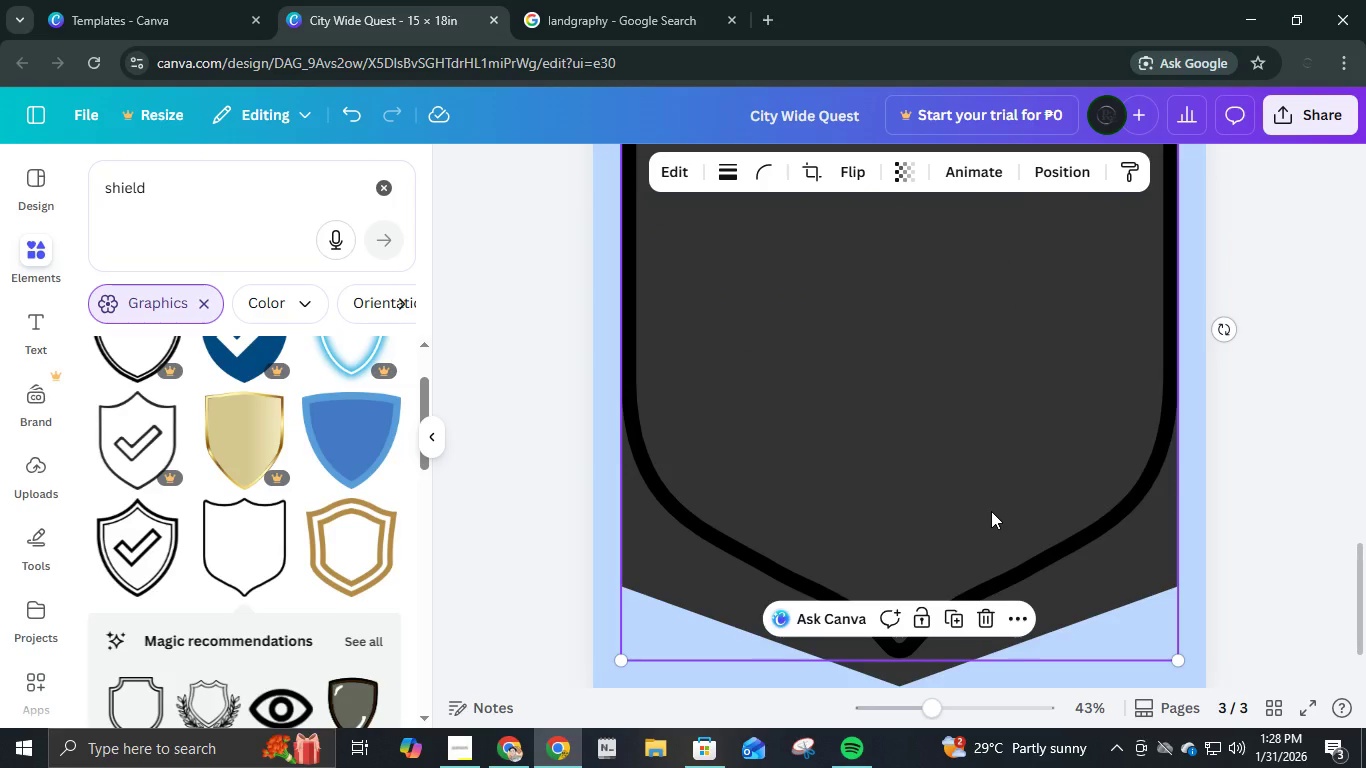 
scroll: coordinate [991, 511], scroll_direction: up, amount: 5.0
 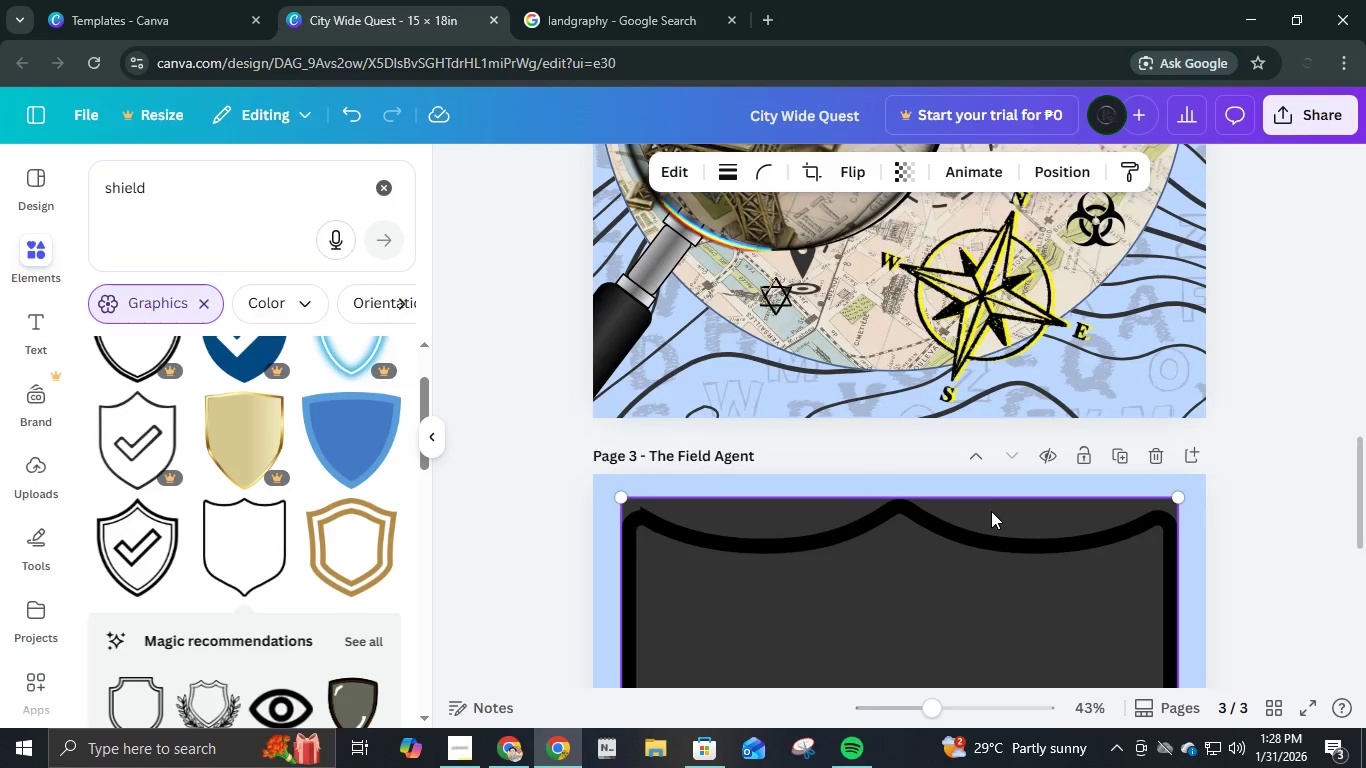 
scroll: coordinate [1057, 501], scroll_direction: down, amount: 10.0
 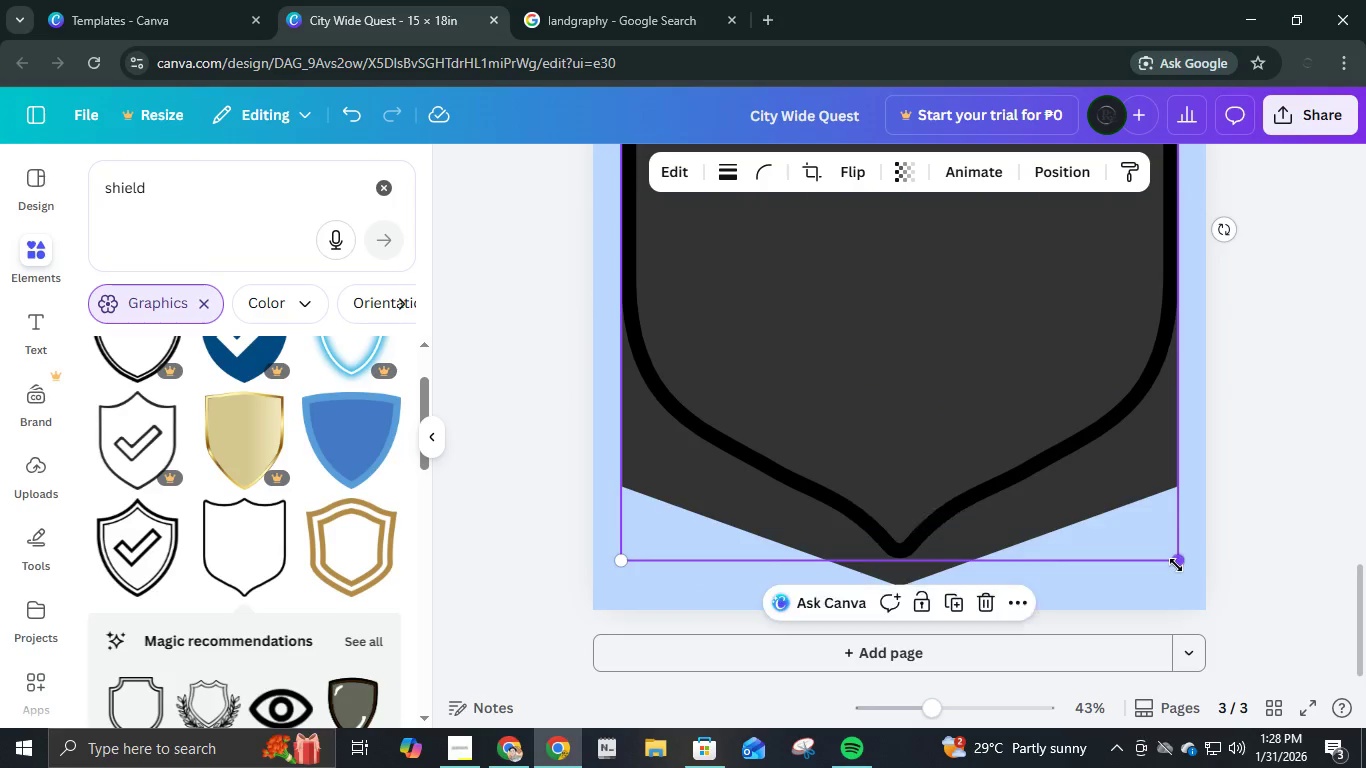 
left_click_drag(start_coordinate=[1176, 565], to_coordinate=[1148, 530])
 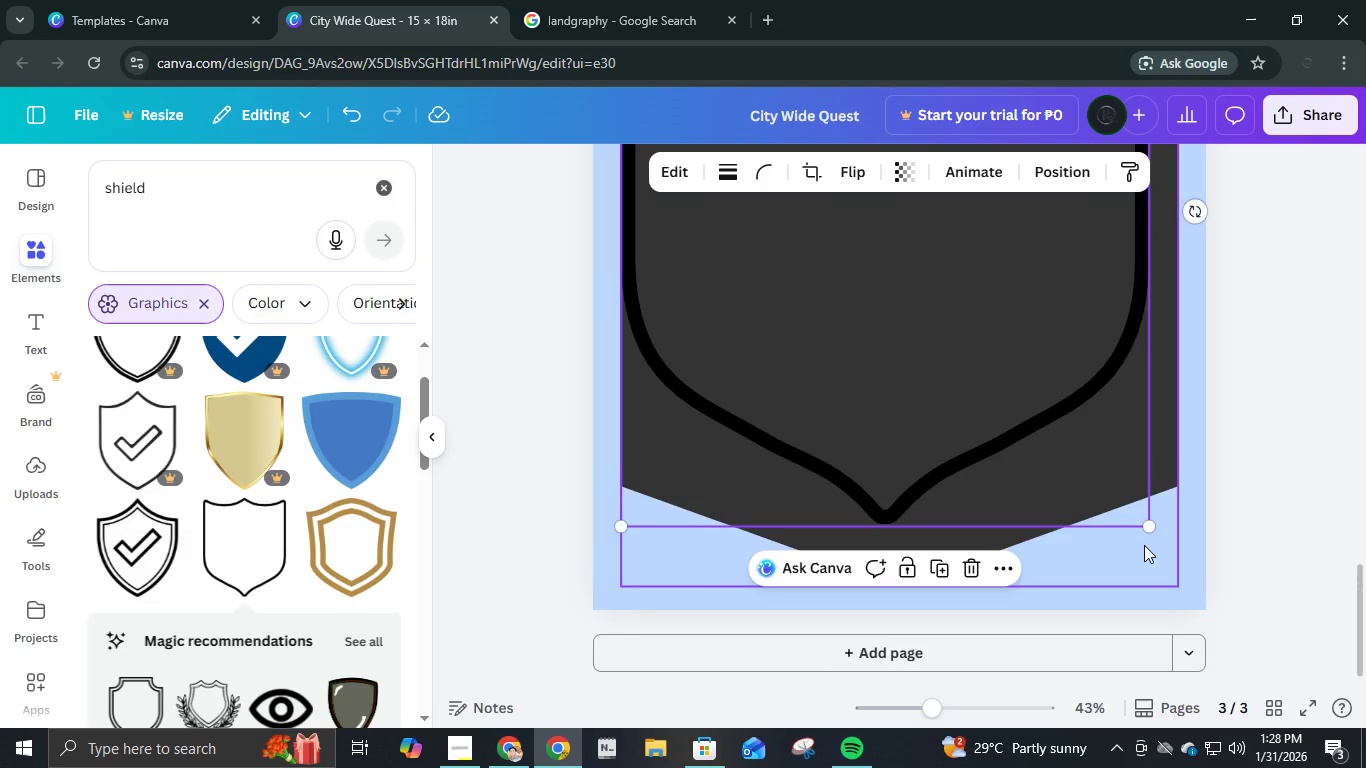 
scroll: coordinate [1144, 546], scroll_direction: up, amount: 6.0
 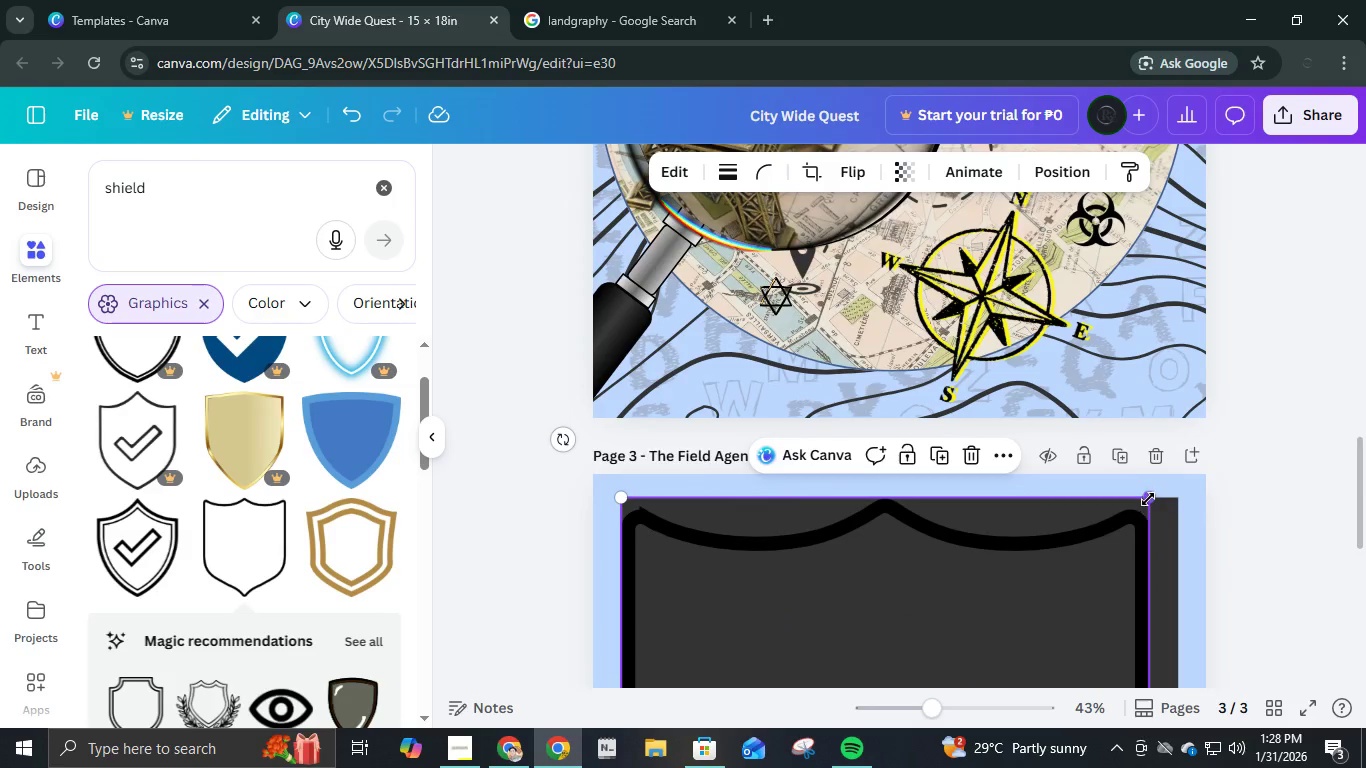 
left_click_drag(start_coordinate=[1148, 499], to_coordinate=[1108, 545])
 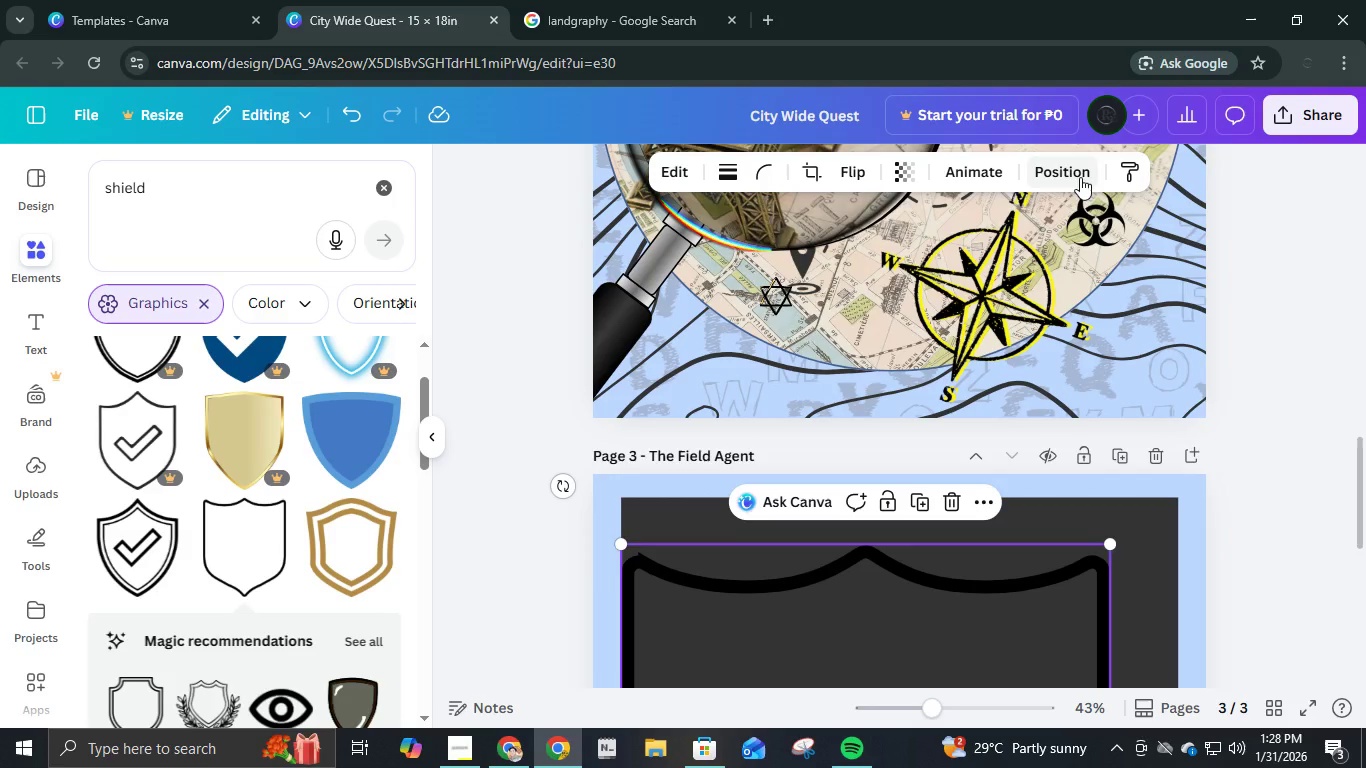 
left_click([1080, 177])
 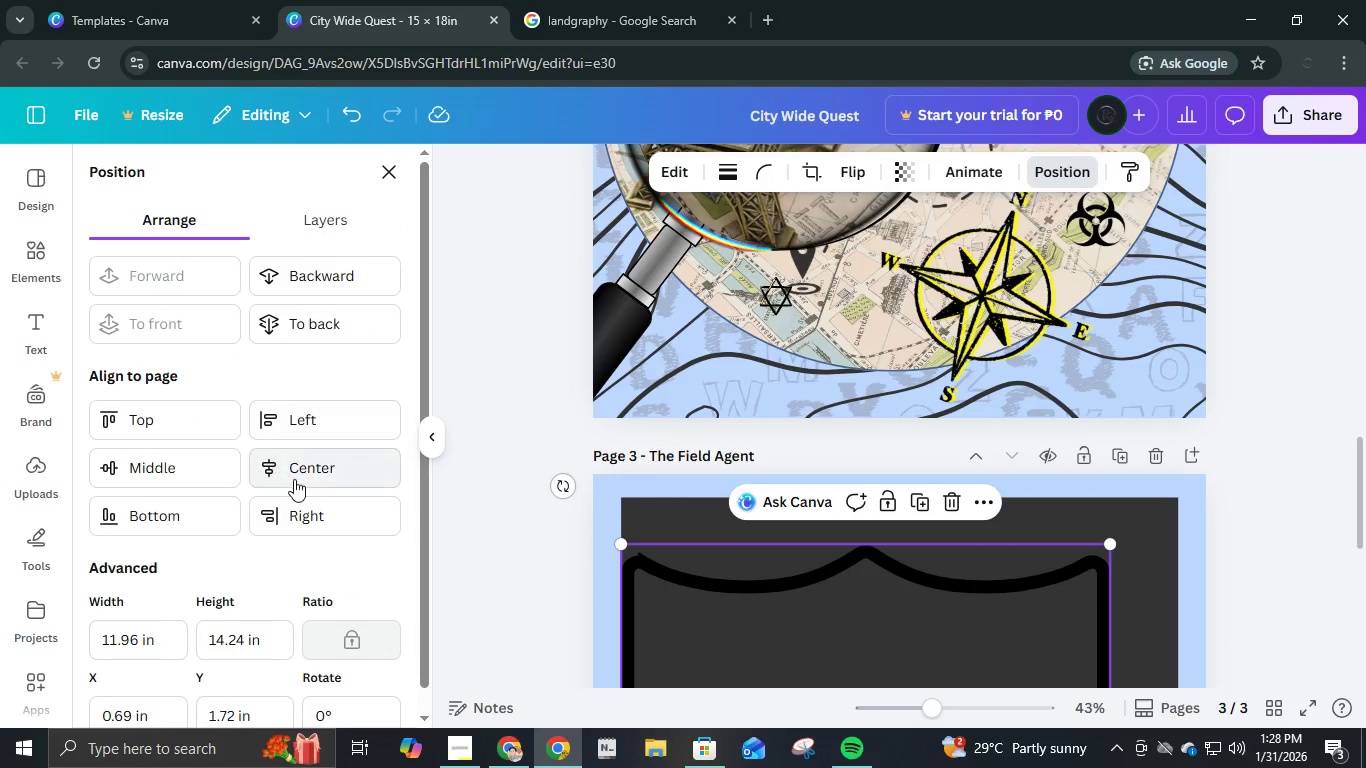 
double_click([177, 480])
 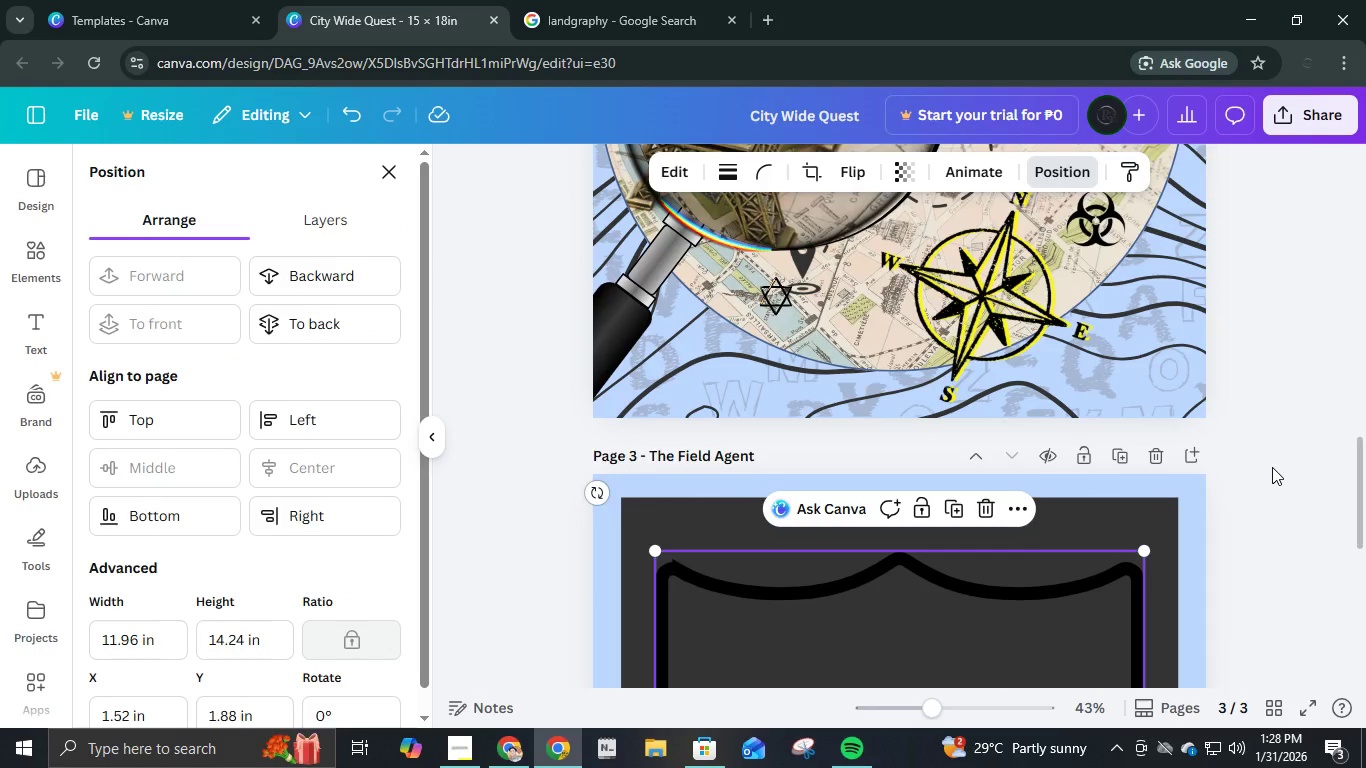 
left_click([1296, 470])
 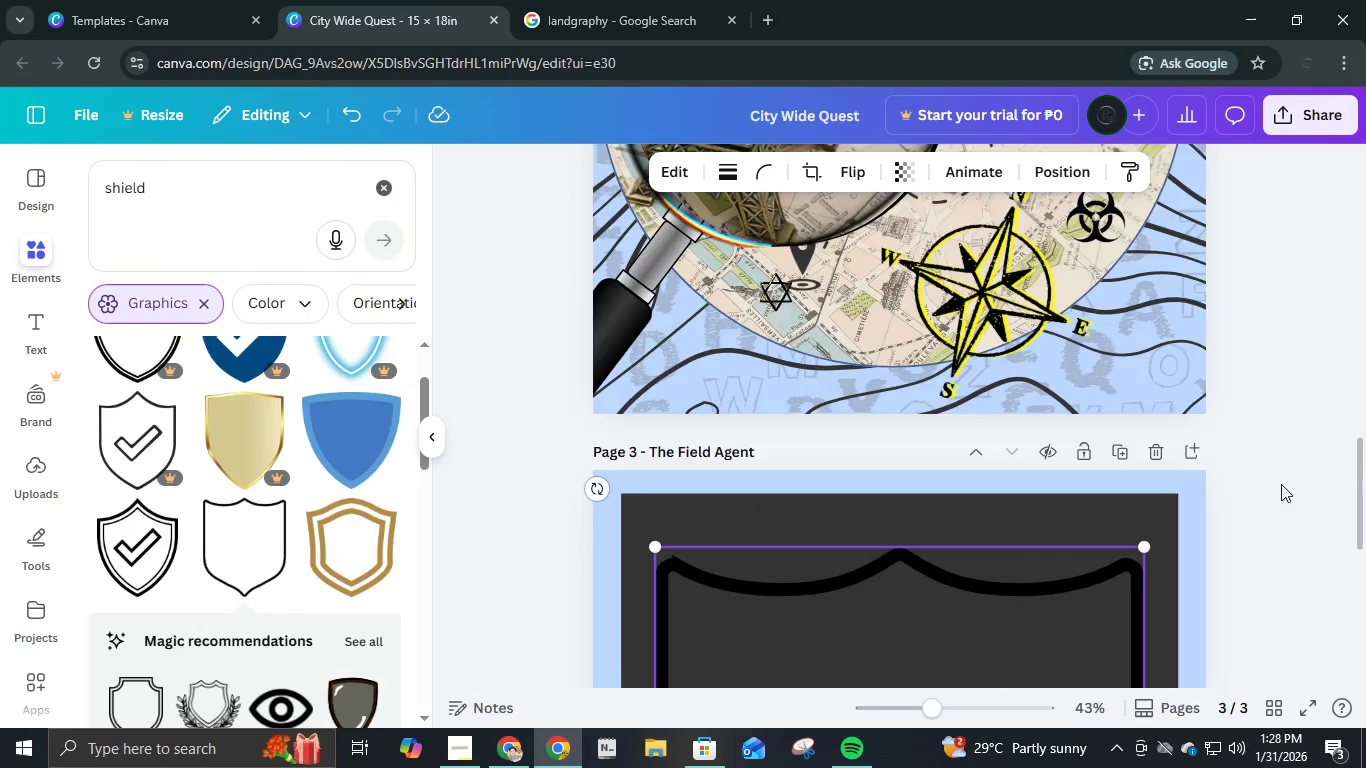 
scroll: coordinate [1279, 487], scroll_direction: down, amount: 6.0
 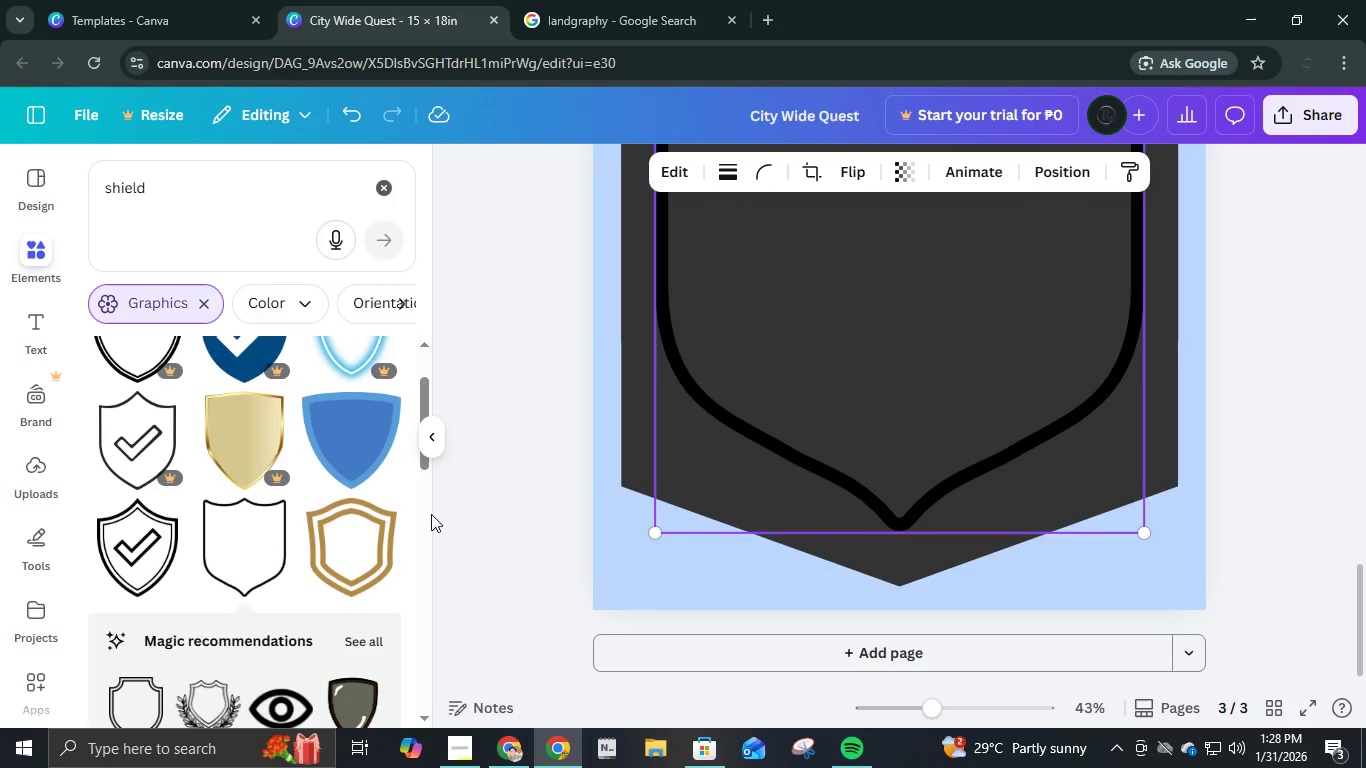 
key(Delete)
 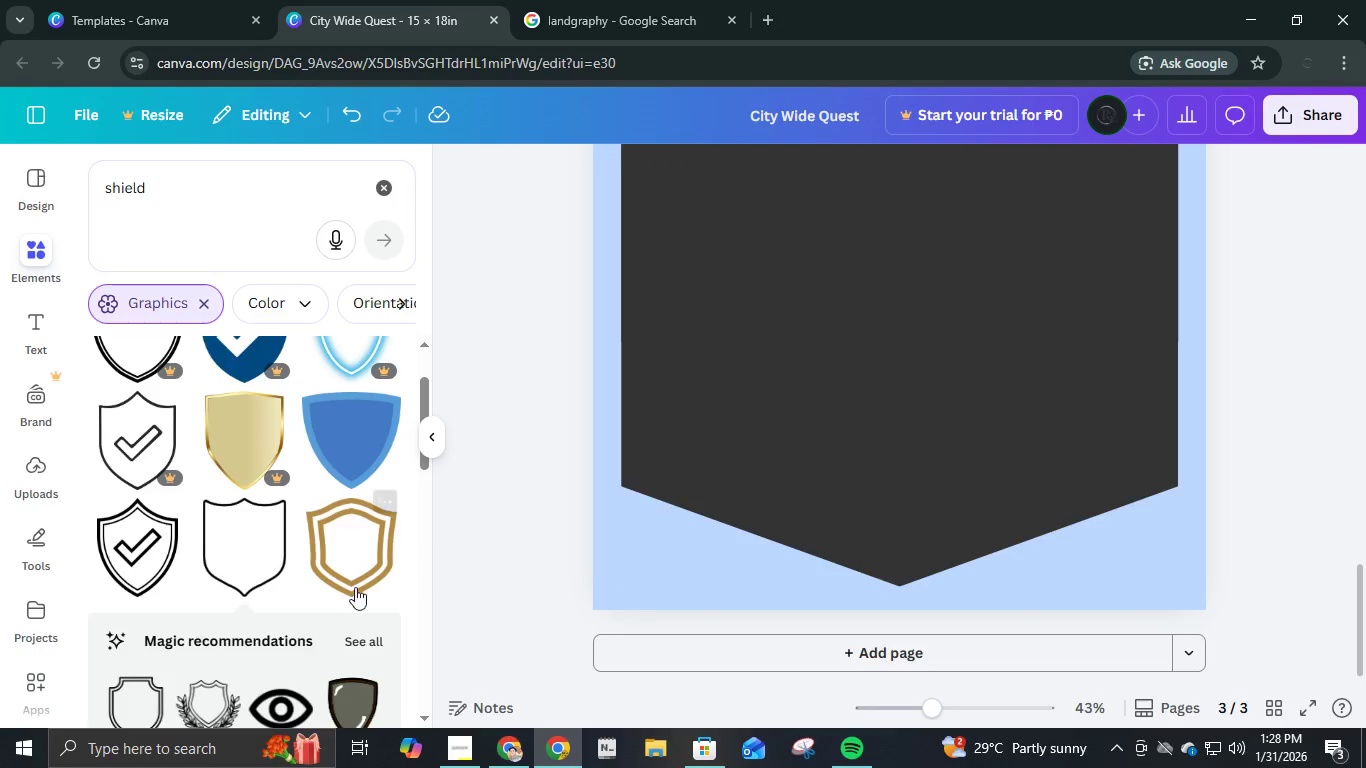 
scroll: coordinate [355, 588], scroll_direction: down, amount: 5.0
 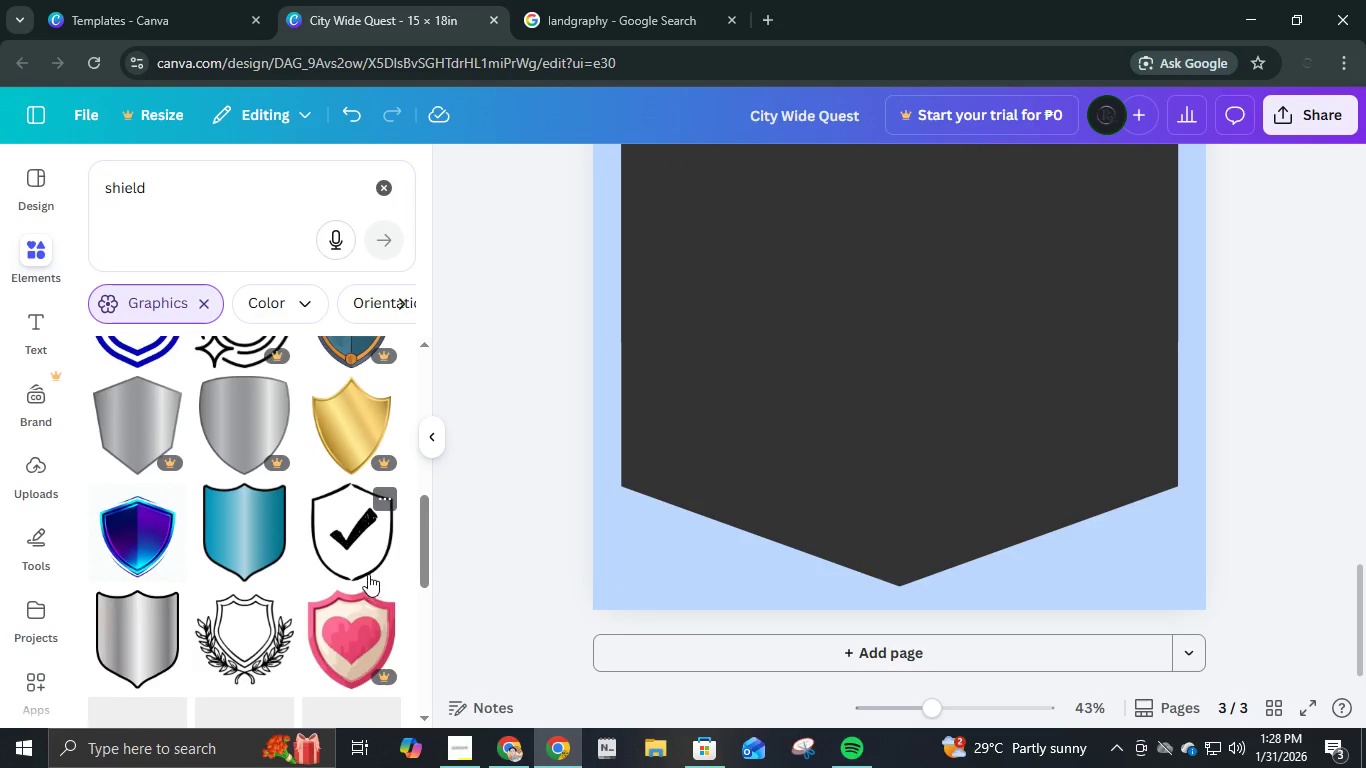 
scroll: coordinate [368, 574], scroll_direction: up, amount: 4.0
 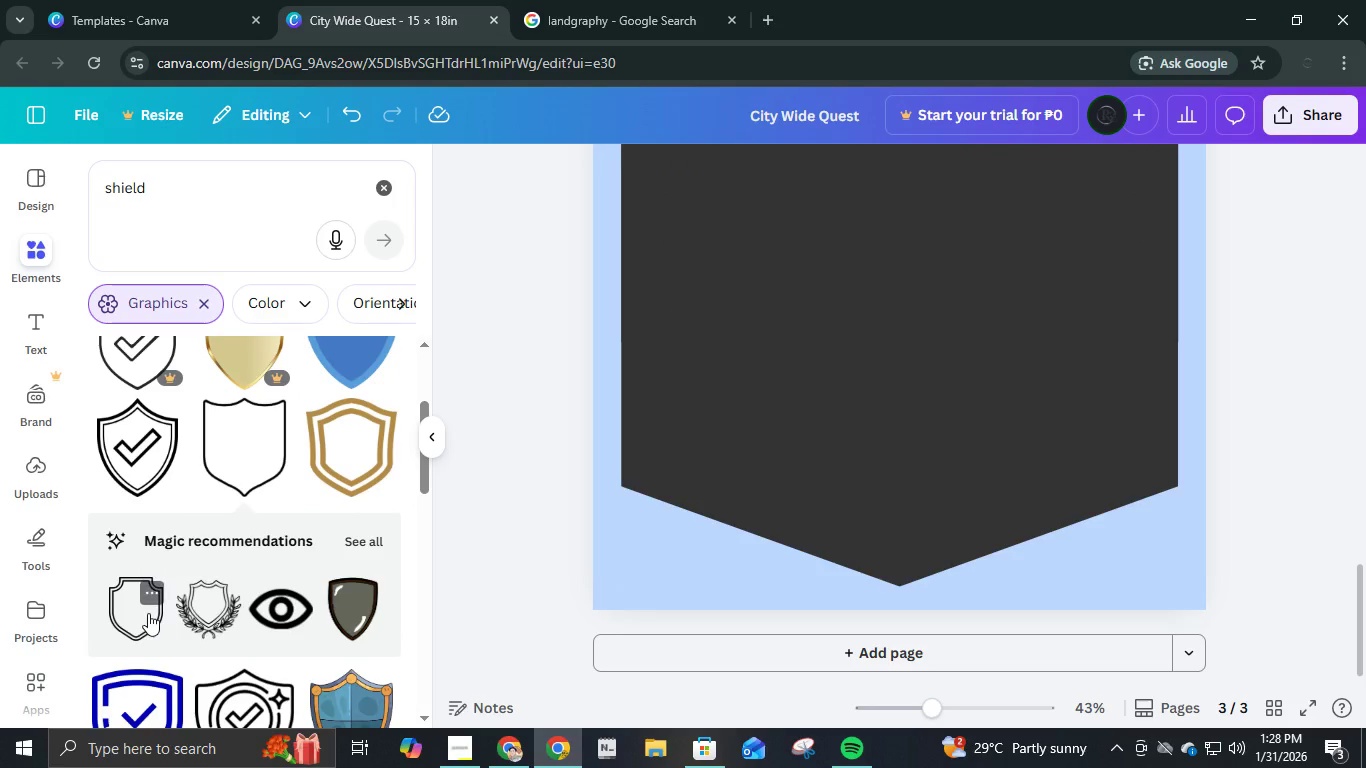 
left_click([148, 613])
 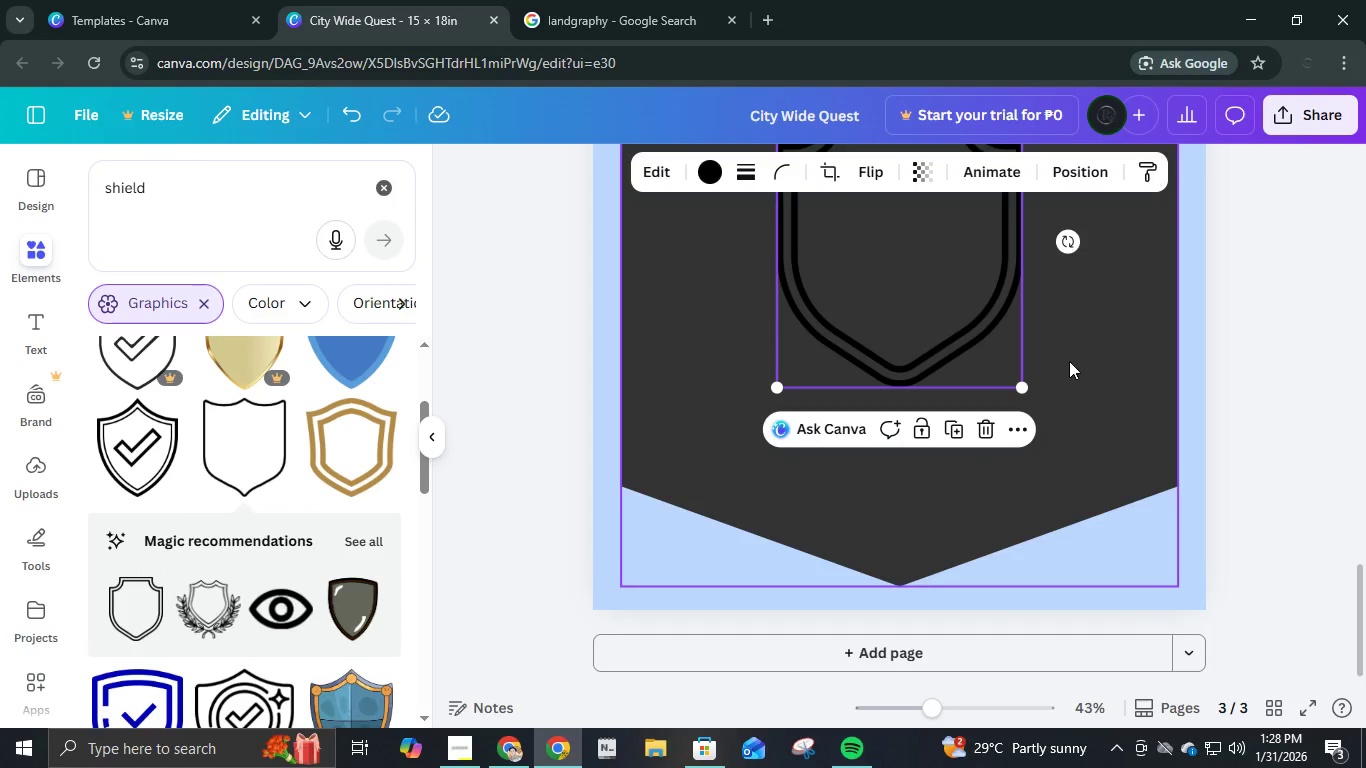 
scroll: coordinate [1069, 361], scroll_direction: up, amount: 3.0
 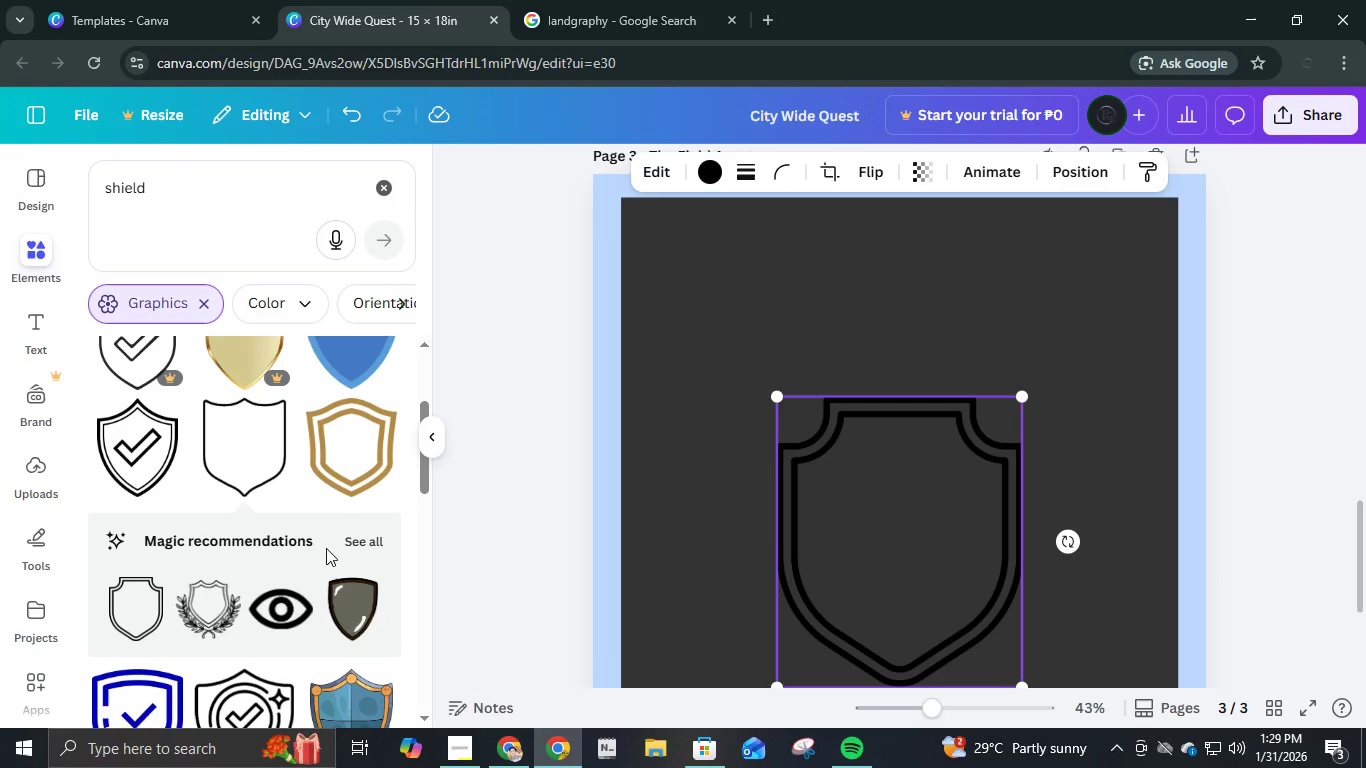 
left_click([348, 545])
 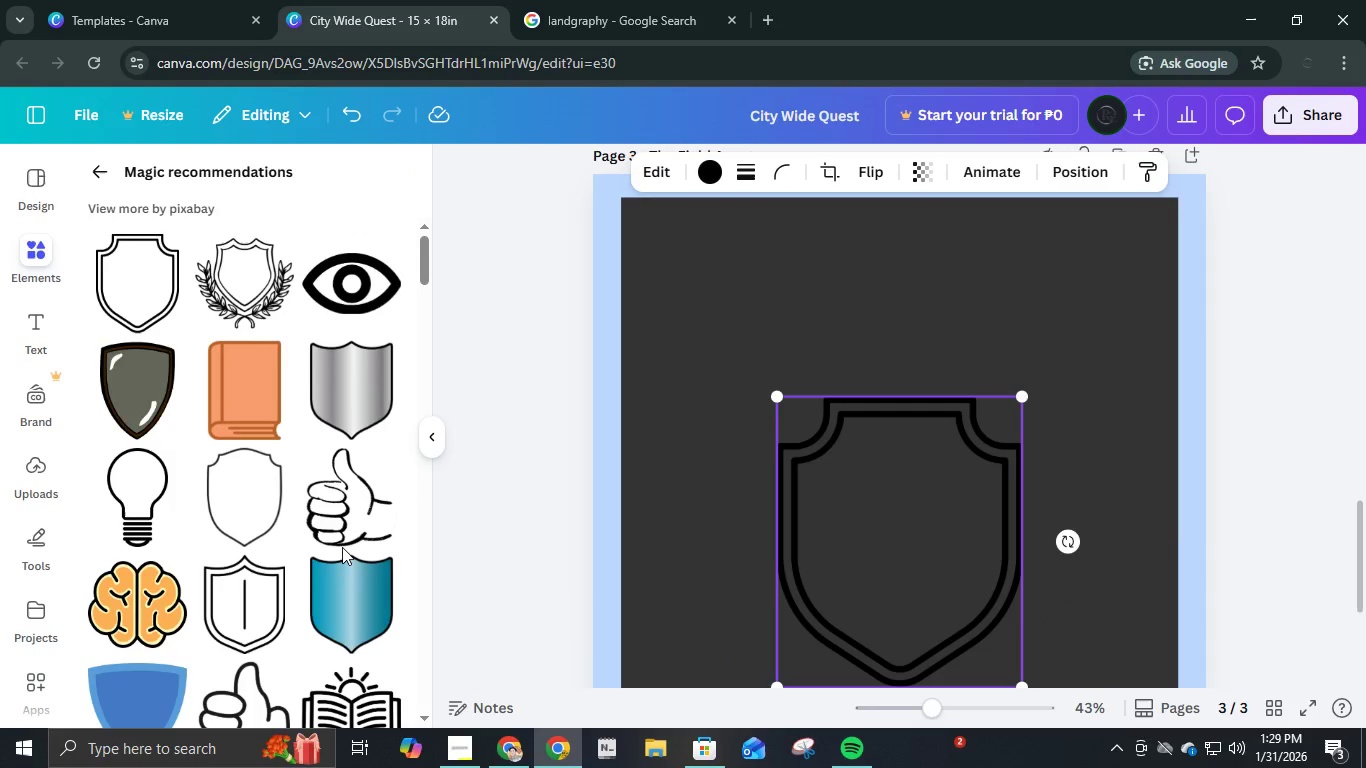 
left_click([245, 520])
 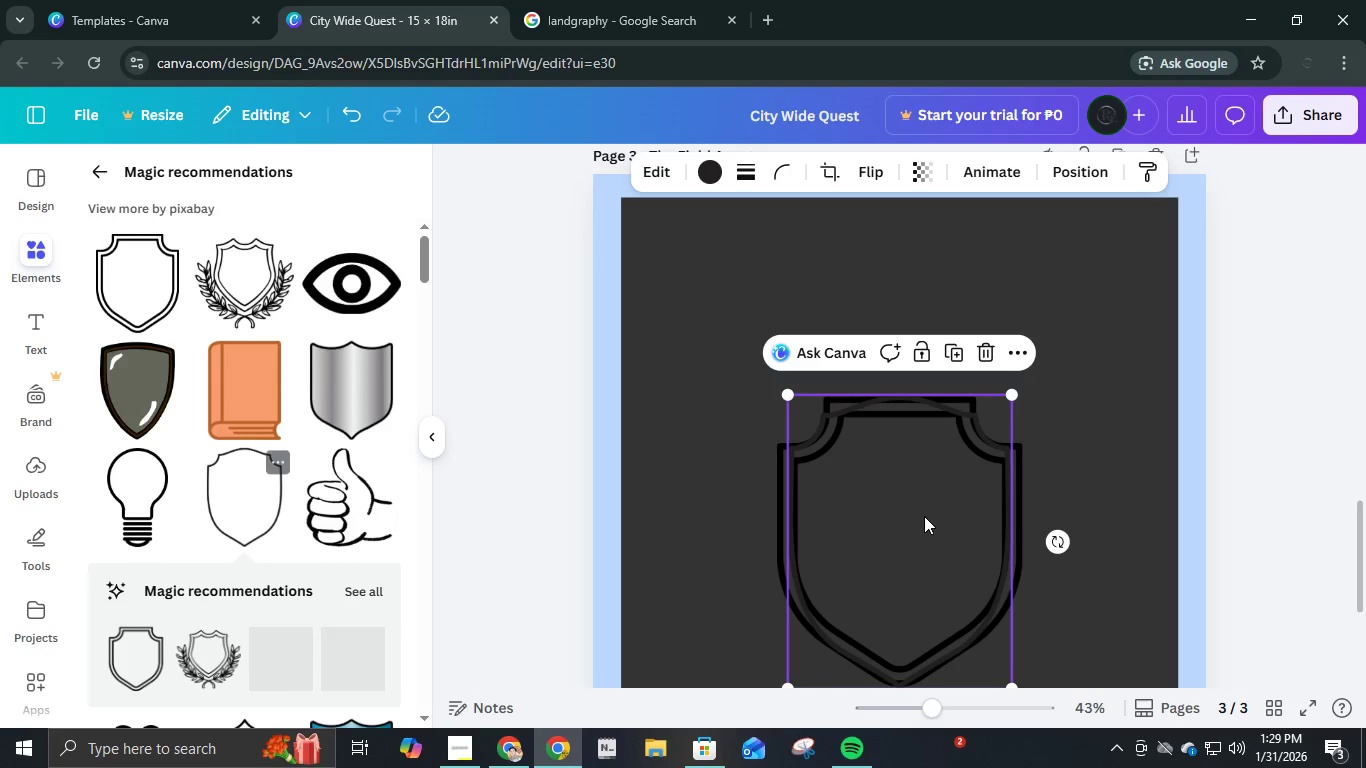 
left_click_drag(start_coordinate=[926, 514], to_coordinate=[811, 331])
 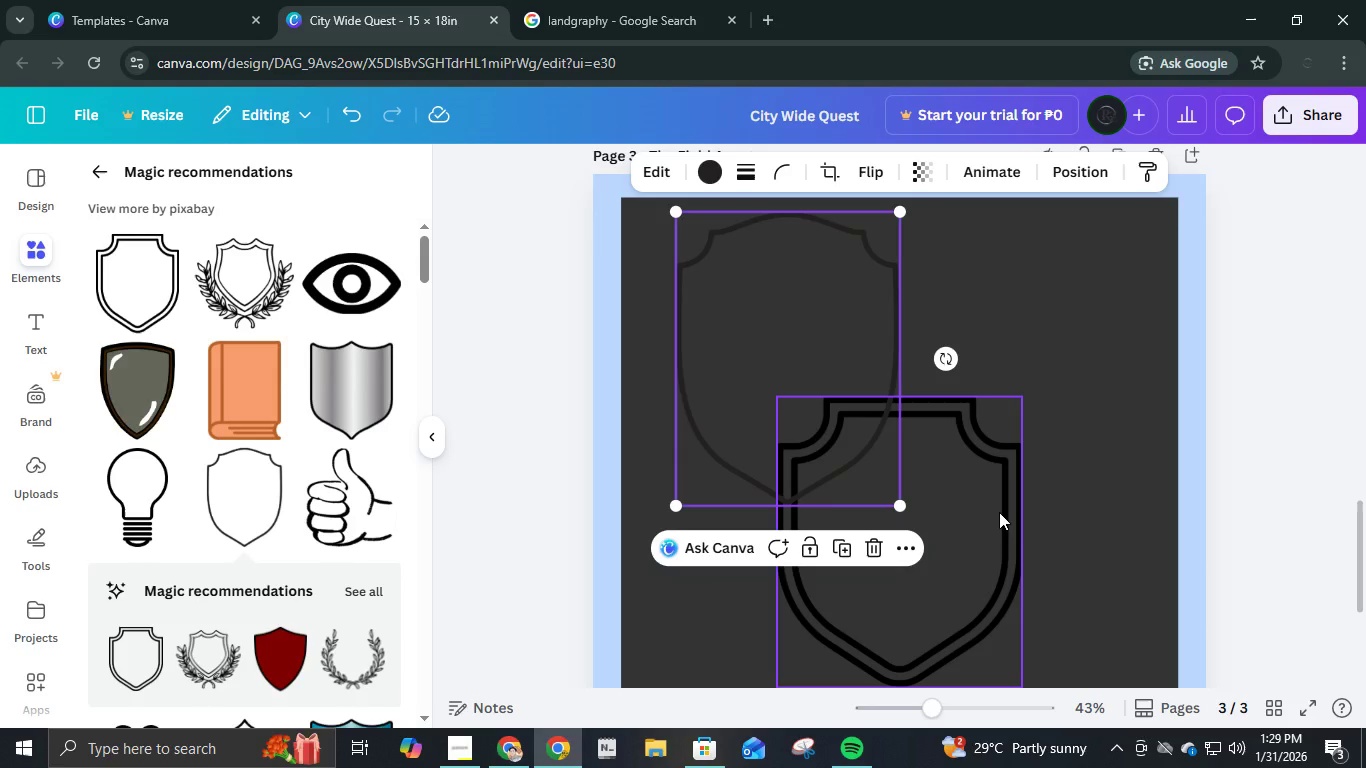 
left_click([766, 263])
 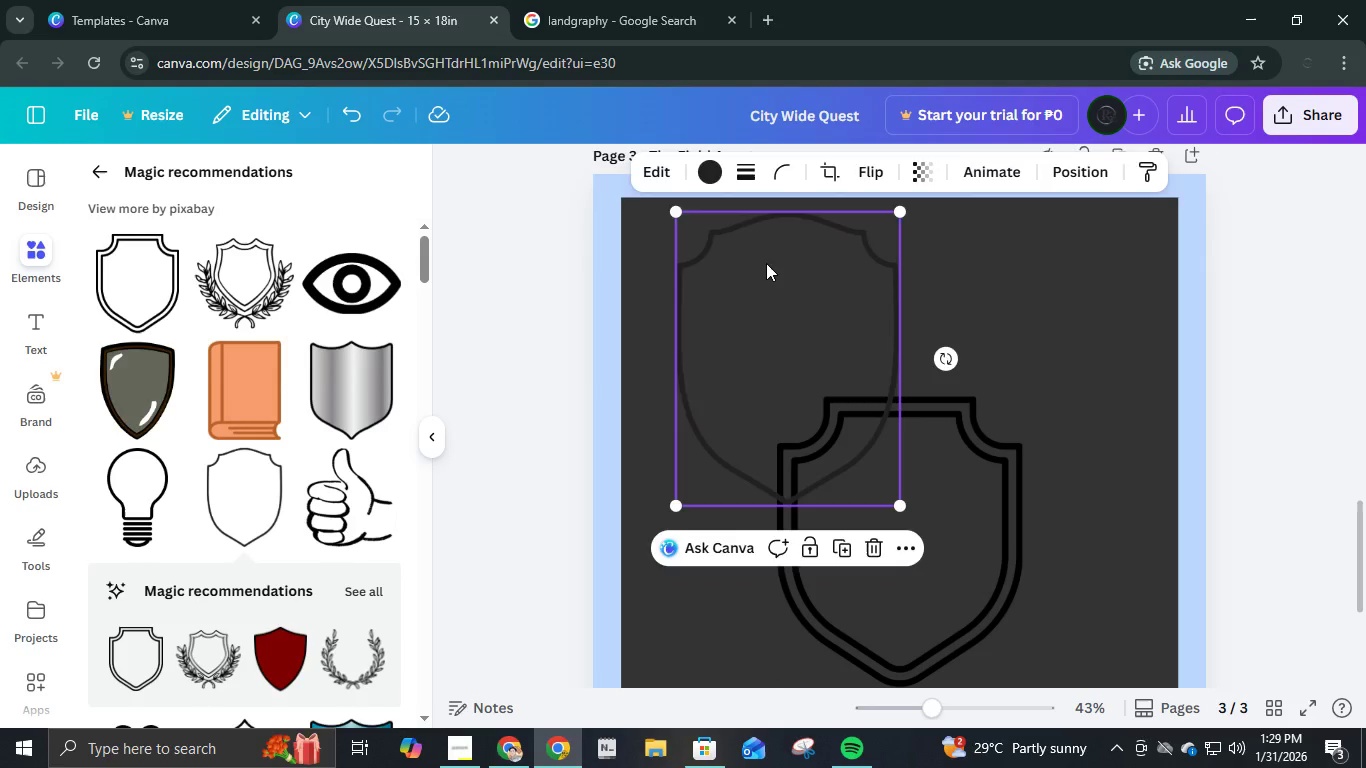 
key(Delete)
 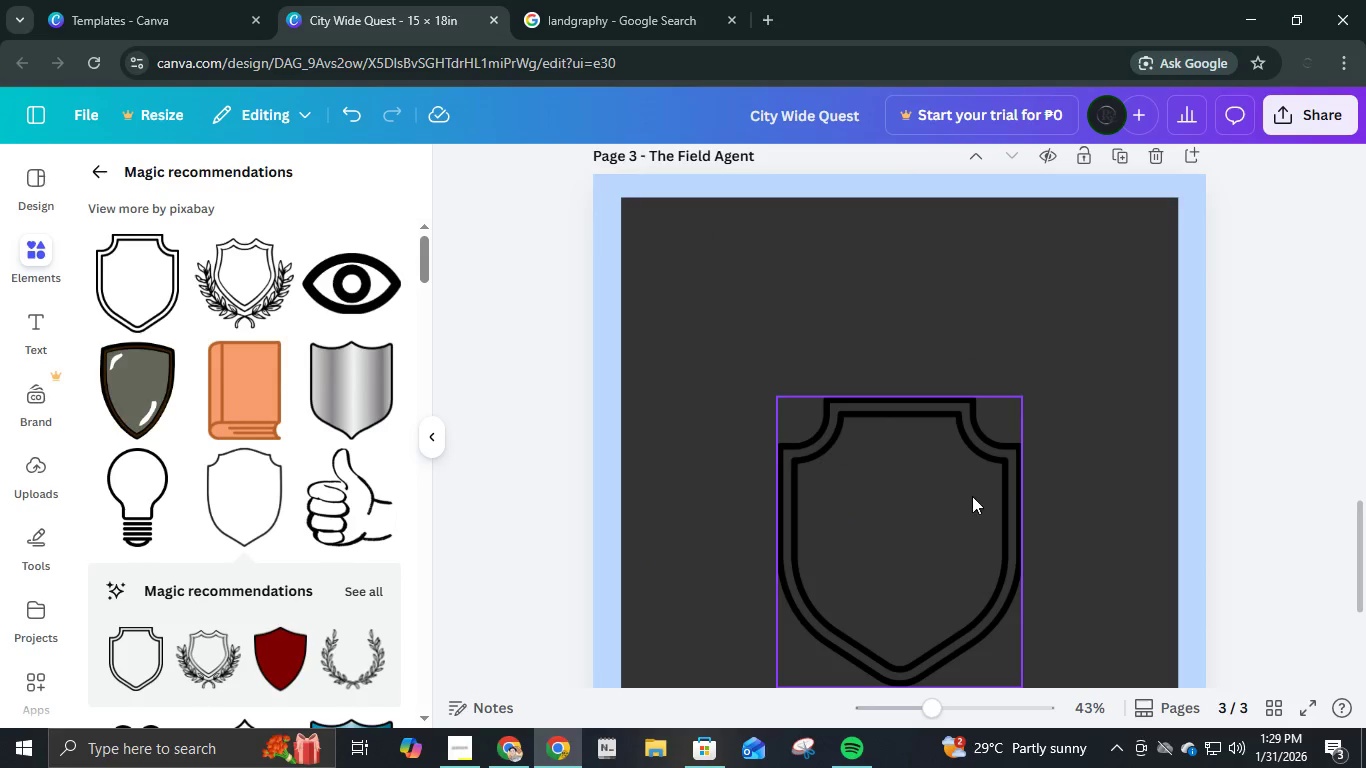 
left_click([972, 496])
 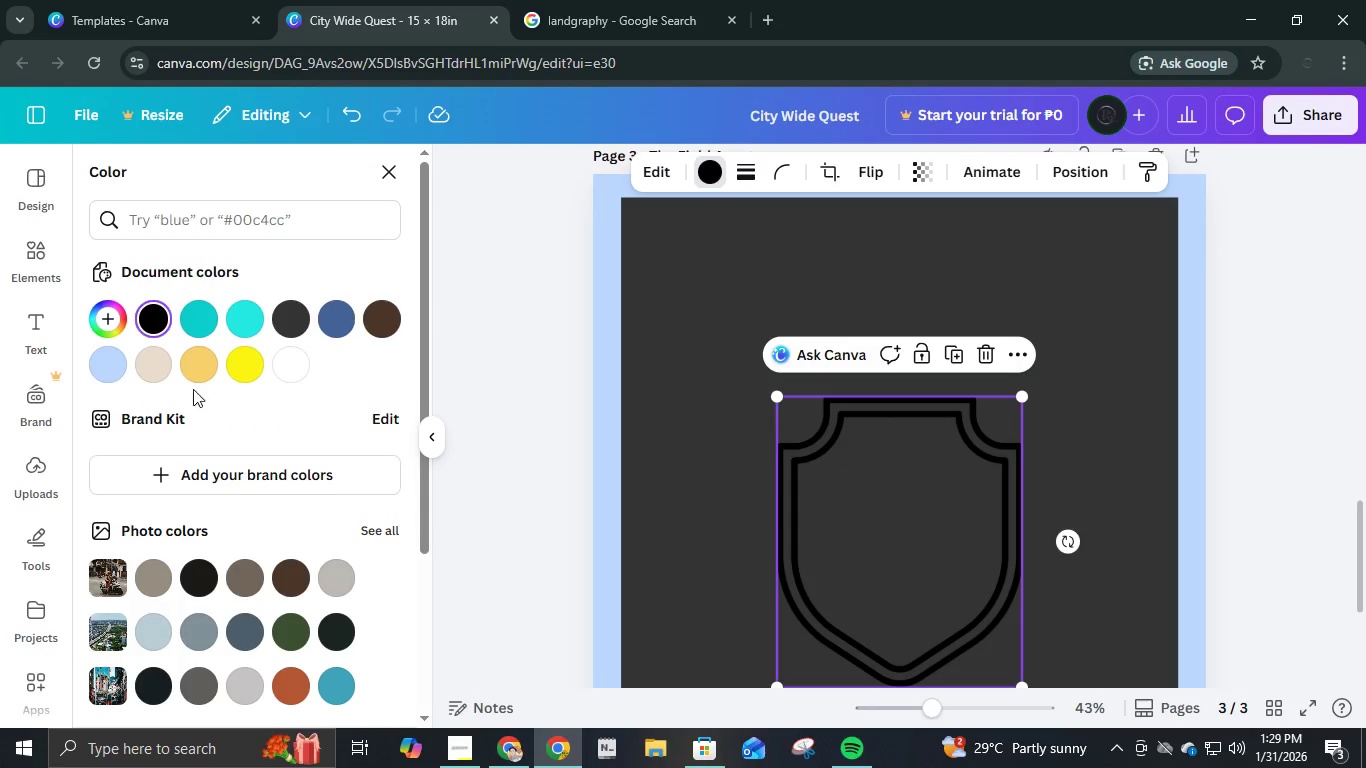 
left_click([228, 370])
 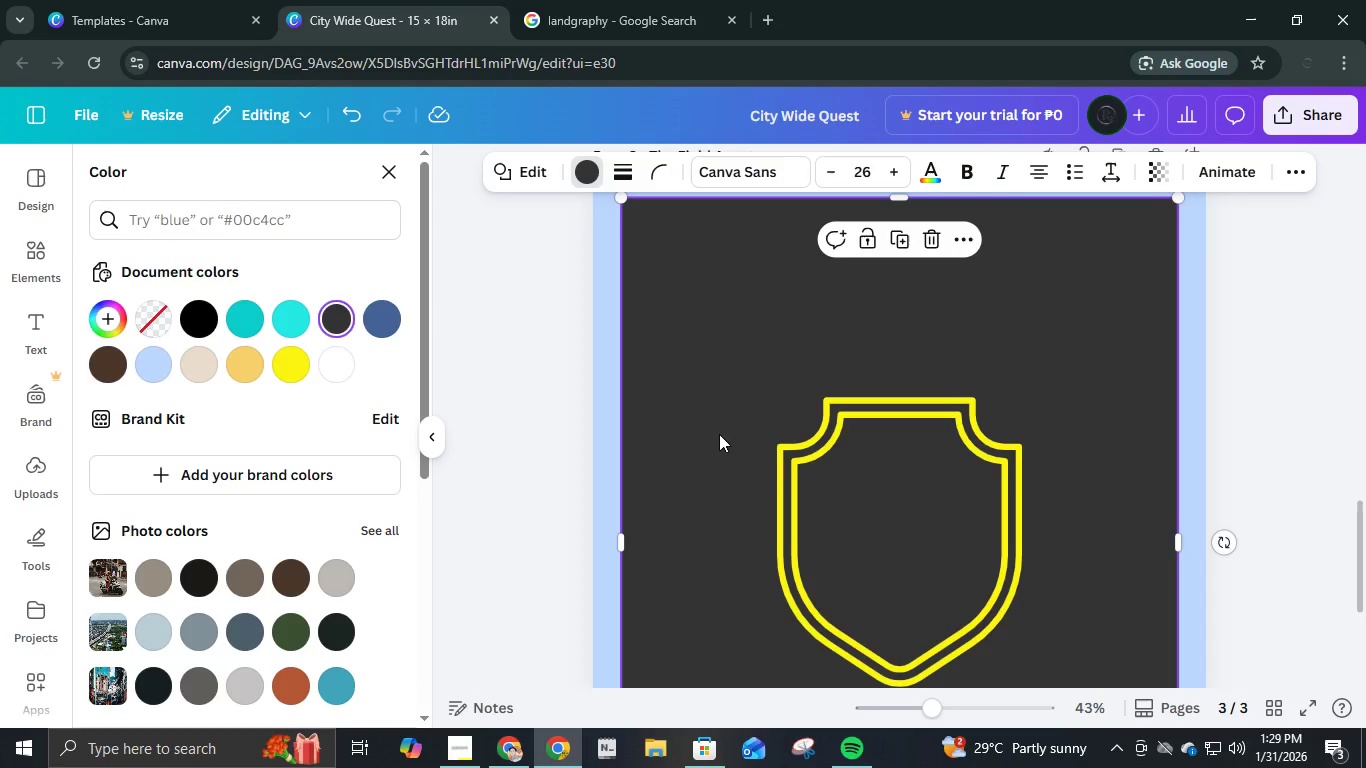 
double_click([840, 510])
 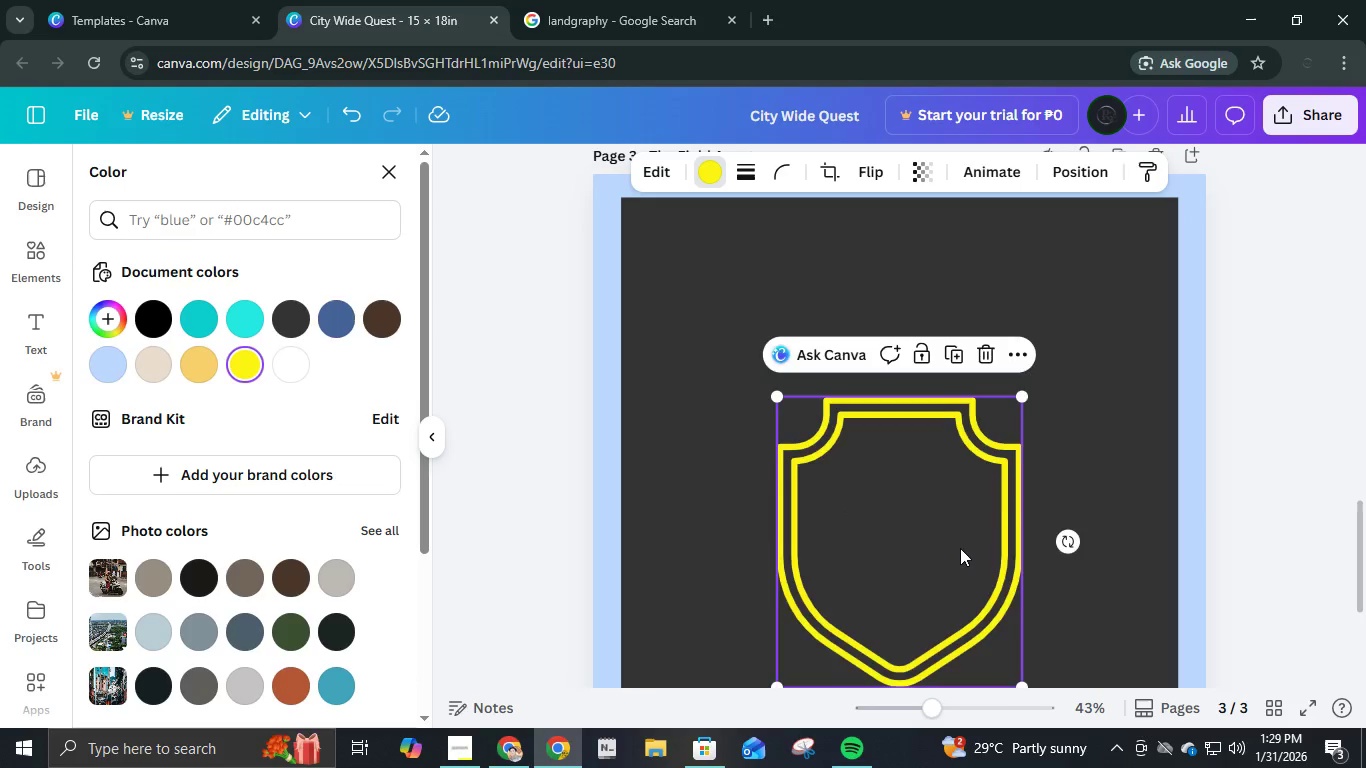 
left_click_drag(start_coordinate=[966, 553], to_coordinate=[843, 391])
 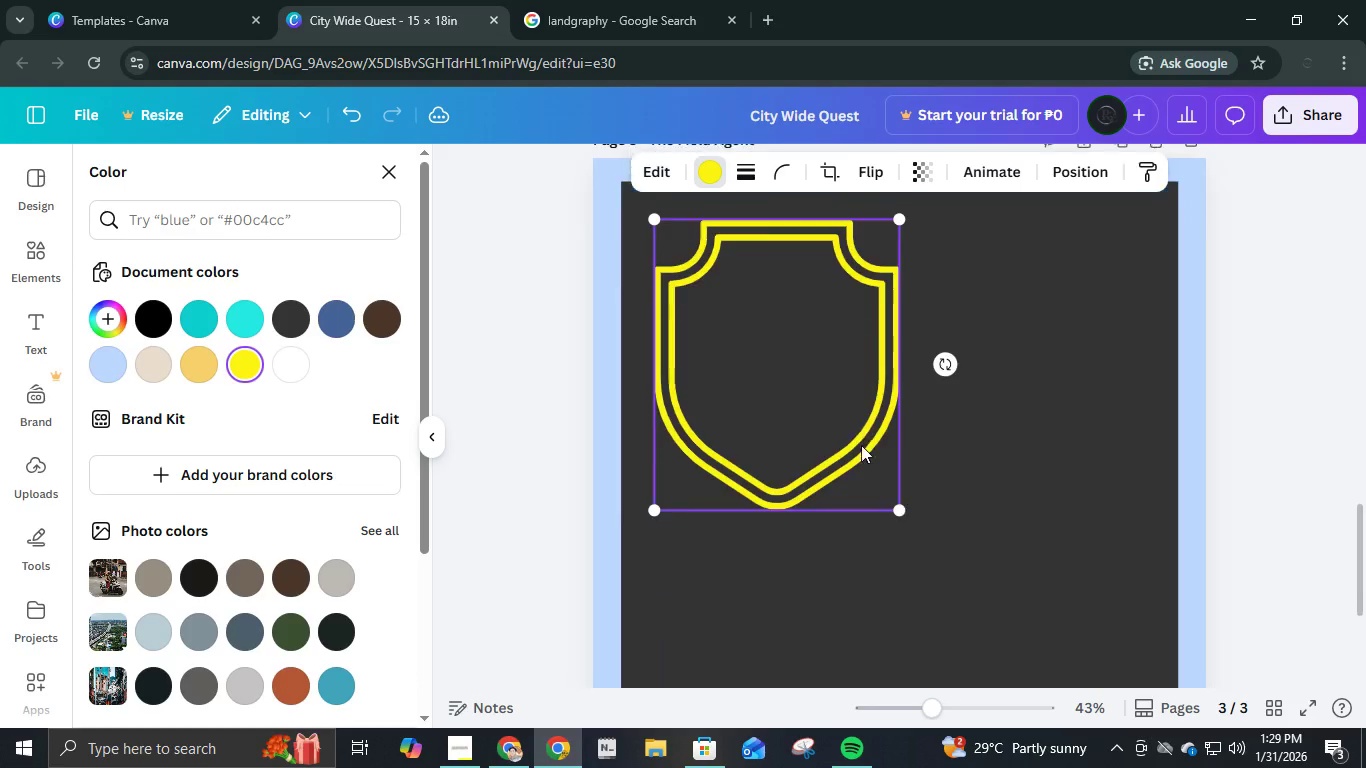 
scroll: coordinate [861, 445], scroll_direction: down, amount: 4.0
 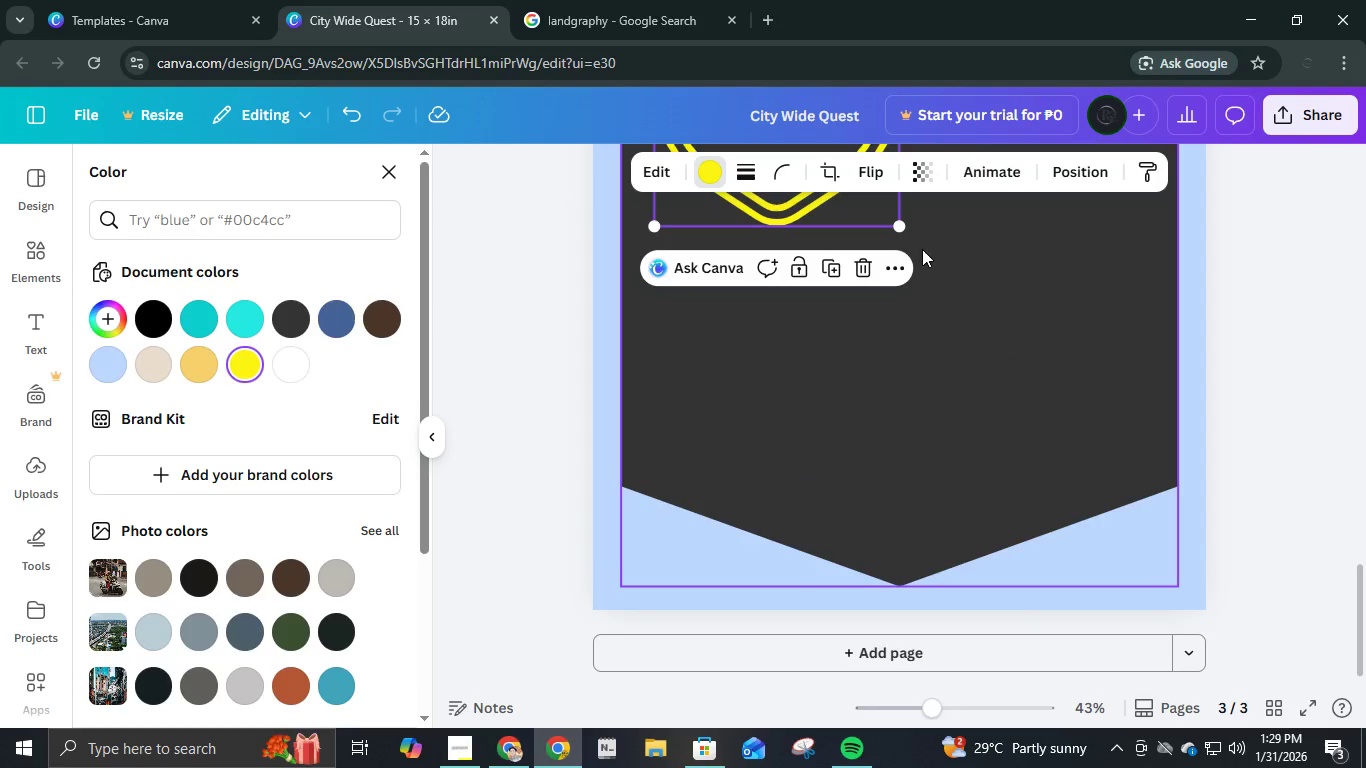 
left_click_drag(start_coordinate=[897, 224], to_coordinate=[1157, 555])
 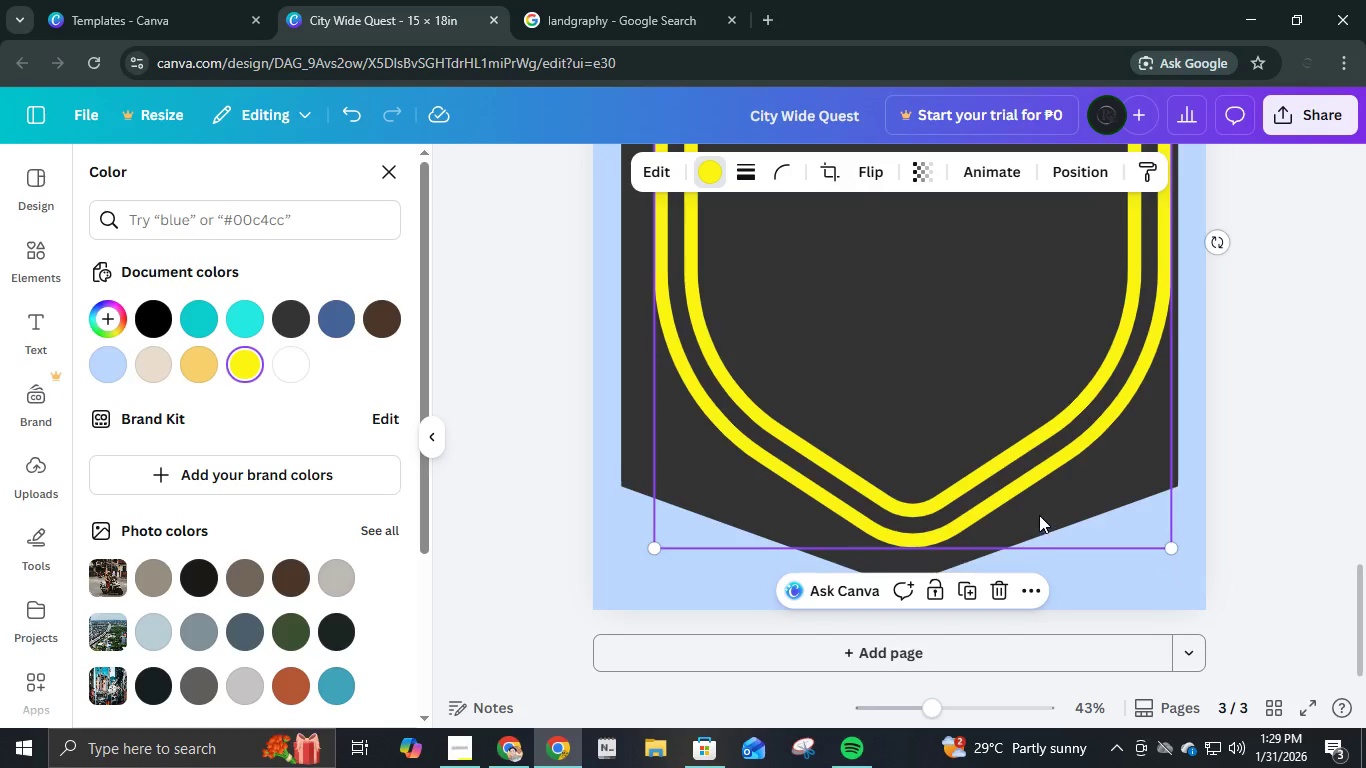 
scroll: coordinate [1039, 514], scroll_direction: up, amount: 3.0
 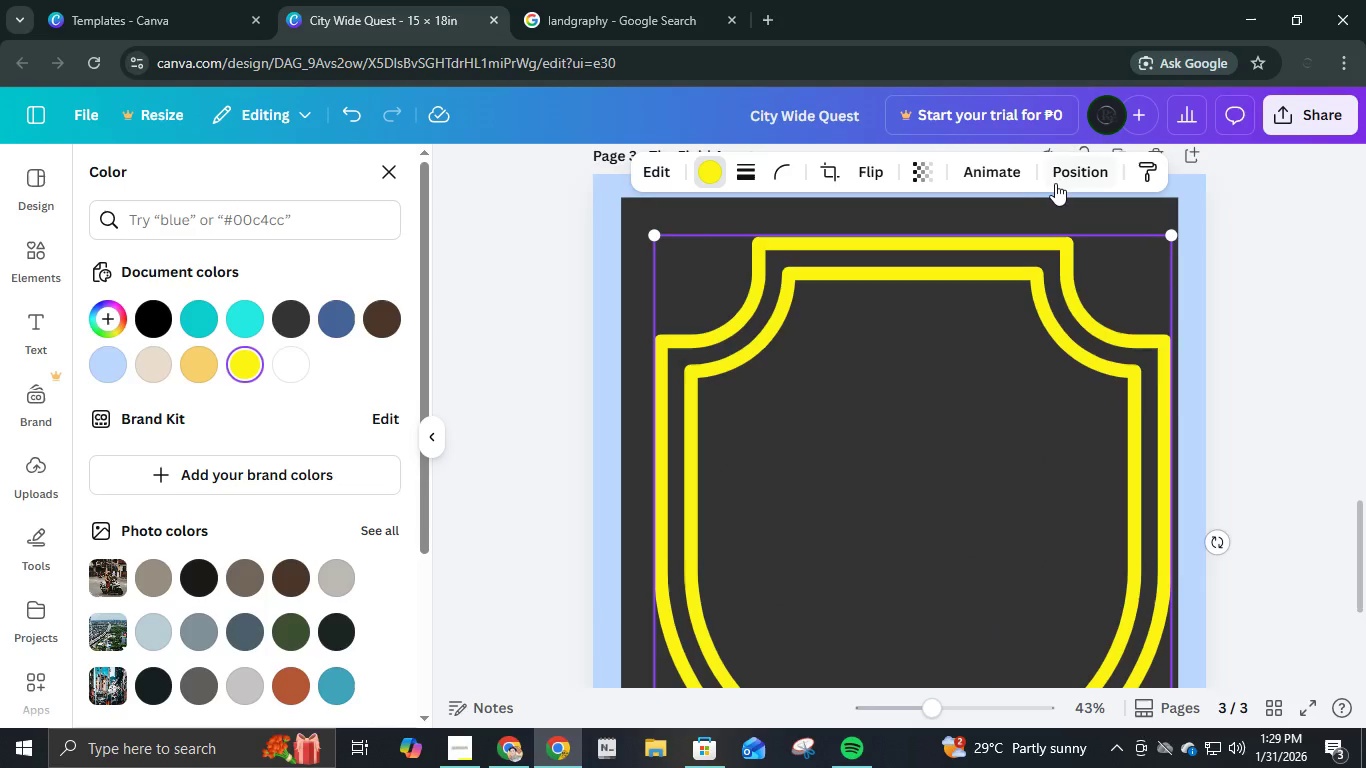 
left_click([1056, 183])
 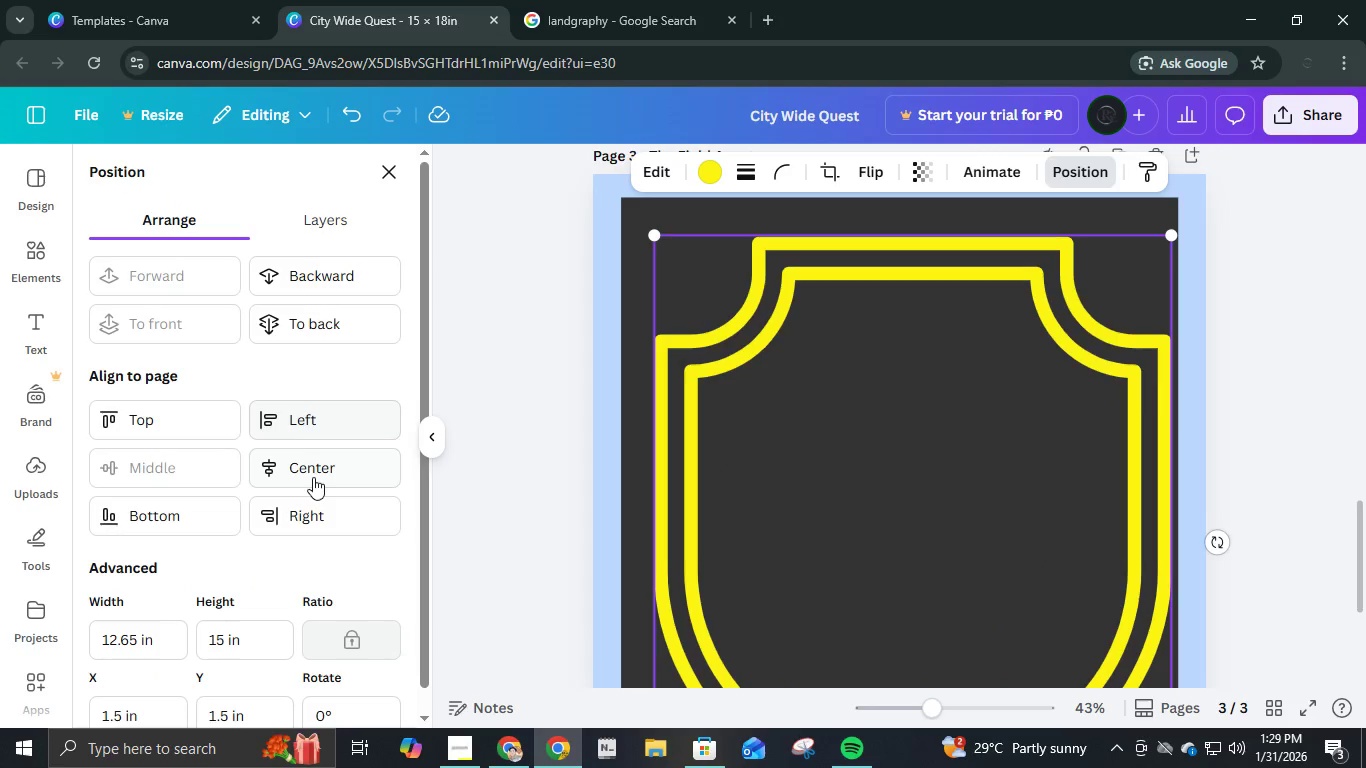 
left_click([309, 489])
 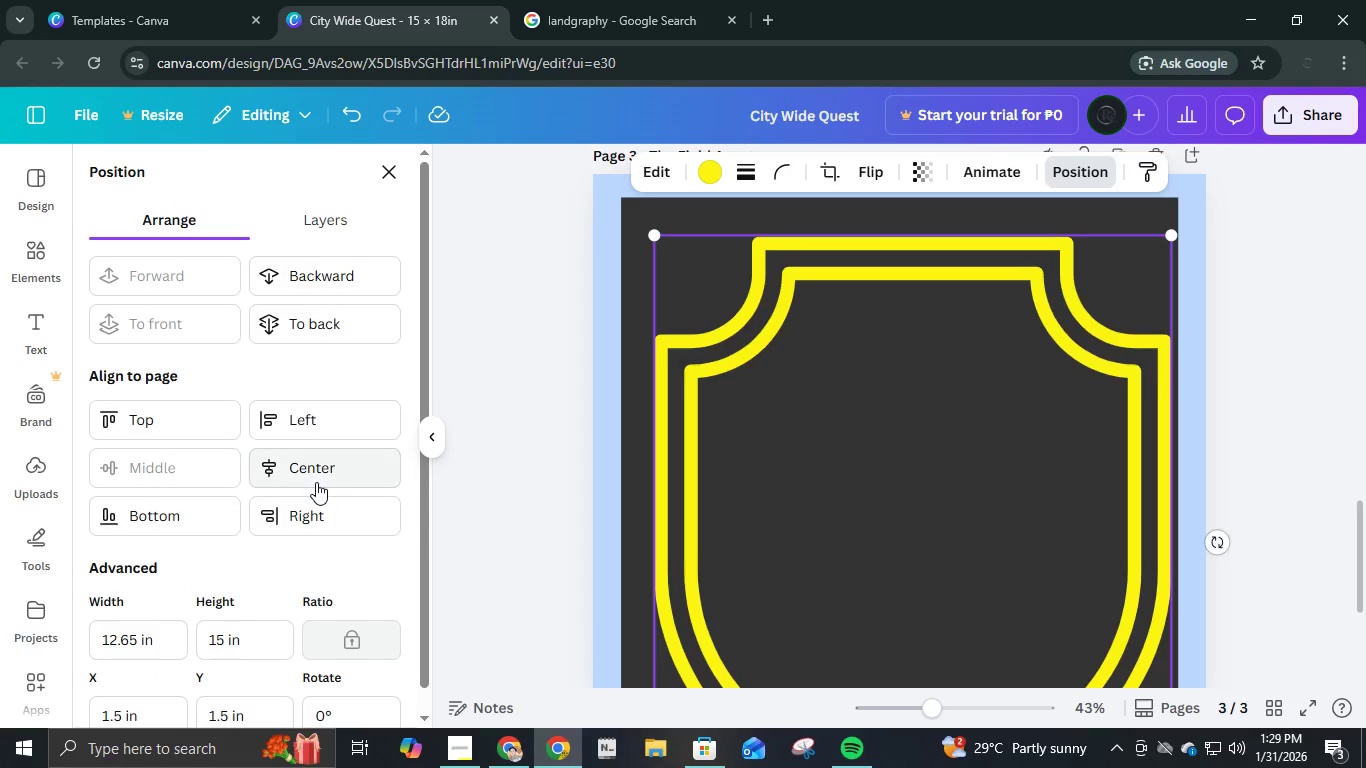 
left_click([316, 482])
 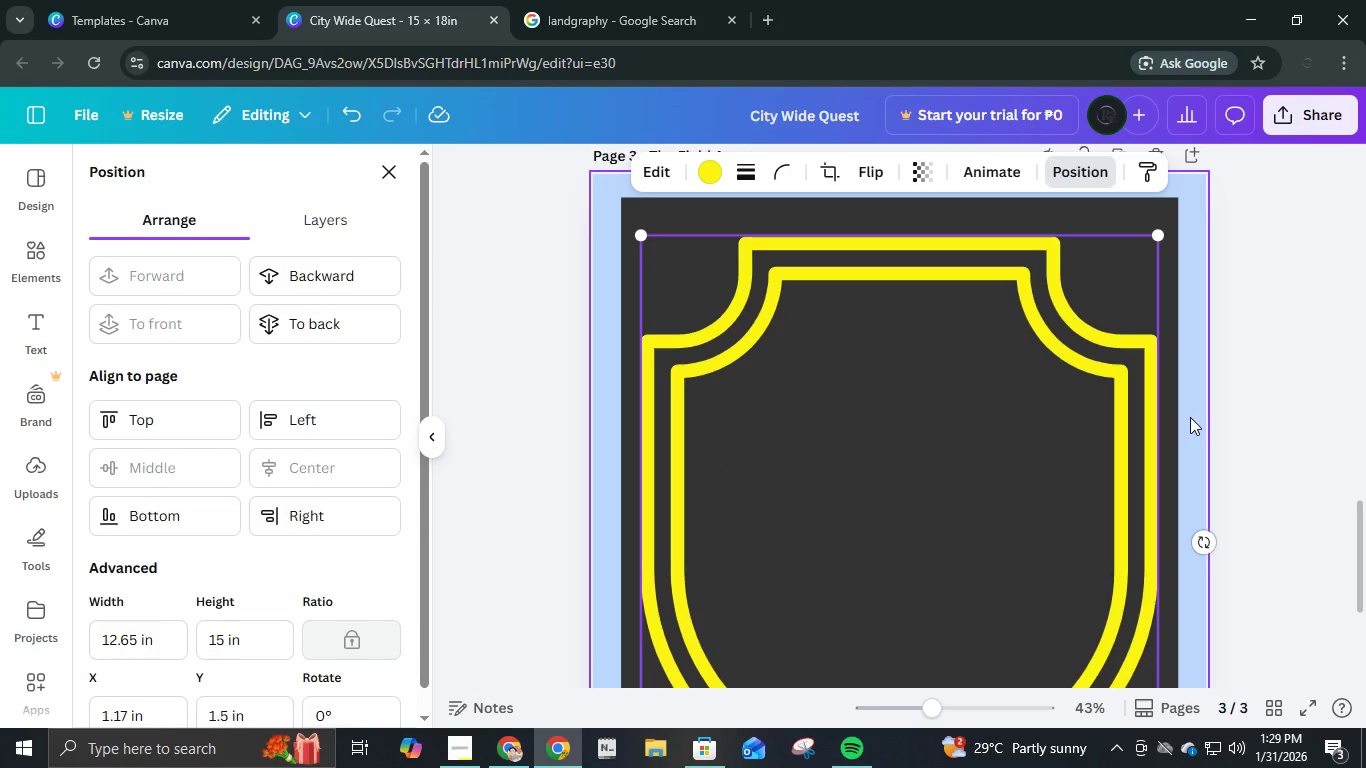 
left_click([1253, 439])
 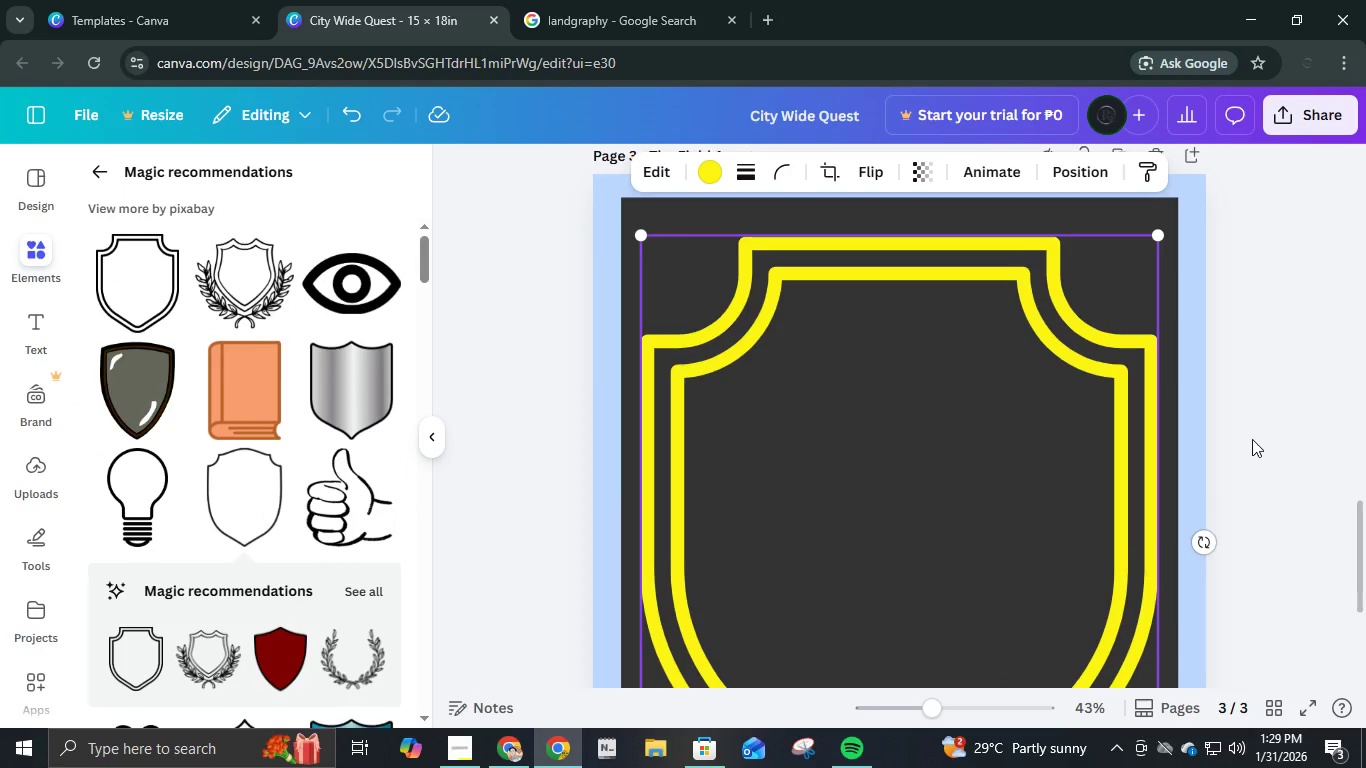 
hold_key(key=ControlLeft, duration=0.56)
scroll: coordinate [1252, 439], scroll_direction: down, amount: 5.0
 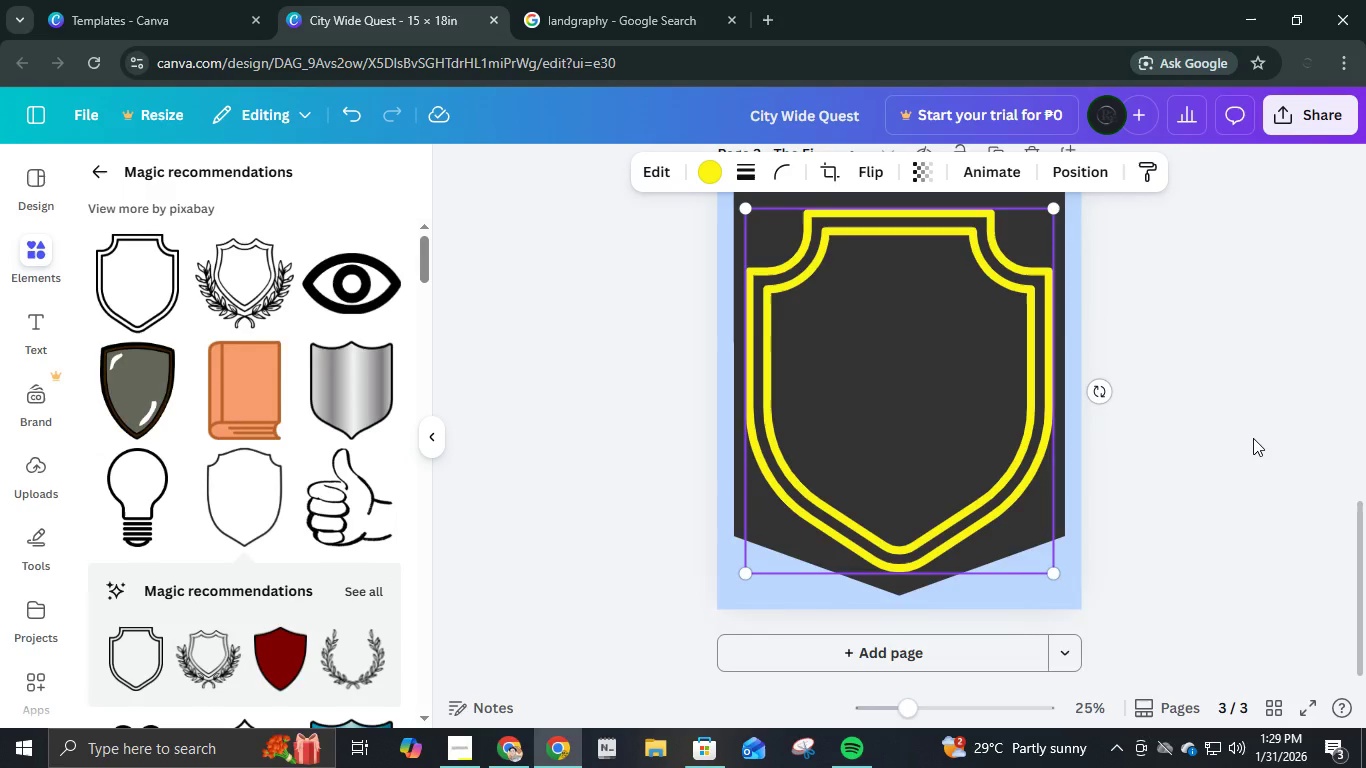 
left_click([1064, 534])
 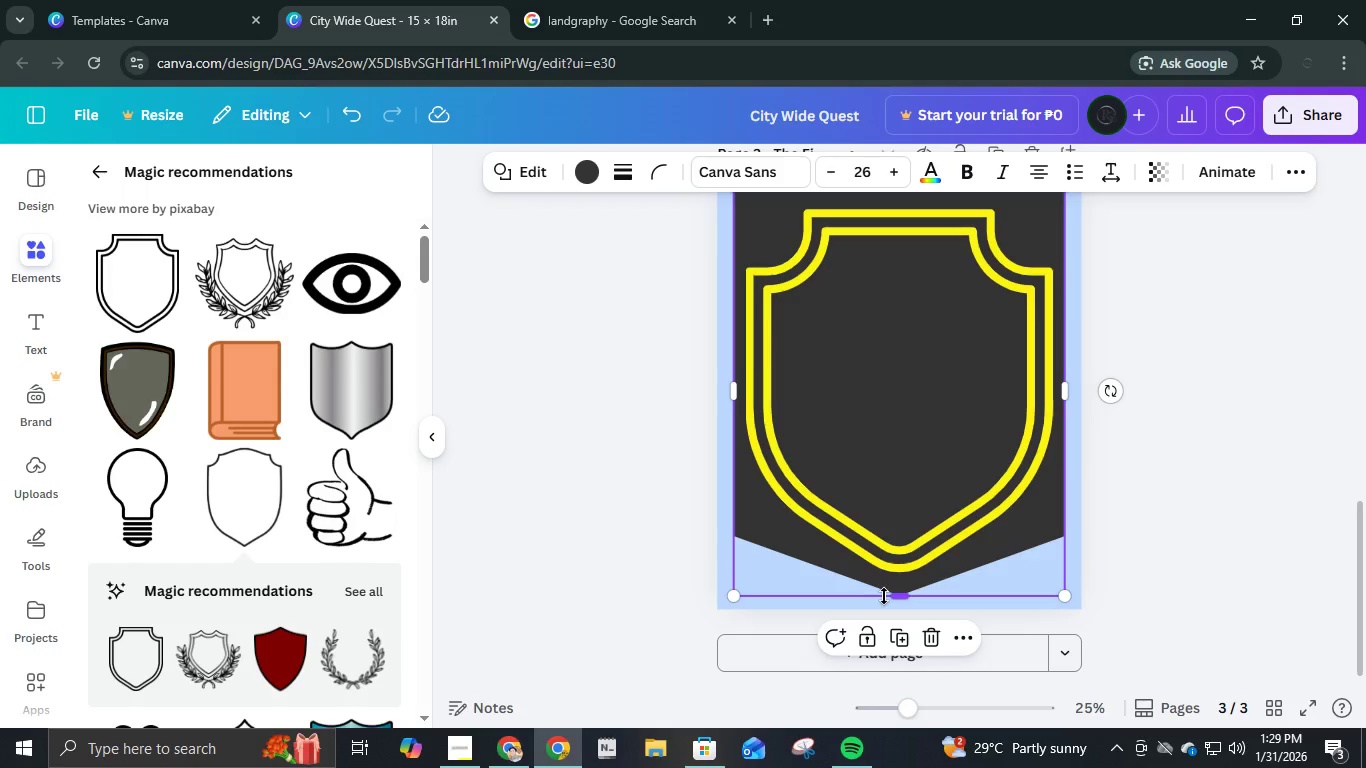 
scroll: coordinate [1018, 496], scroll_direction: down, amount: 1.0
 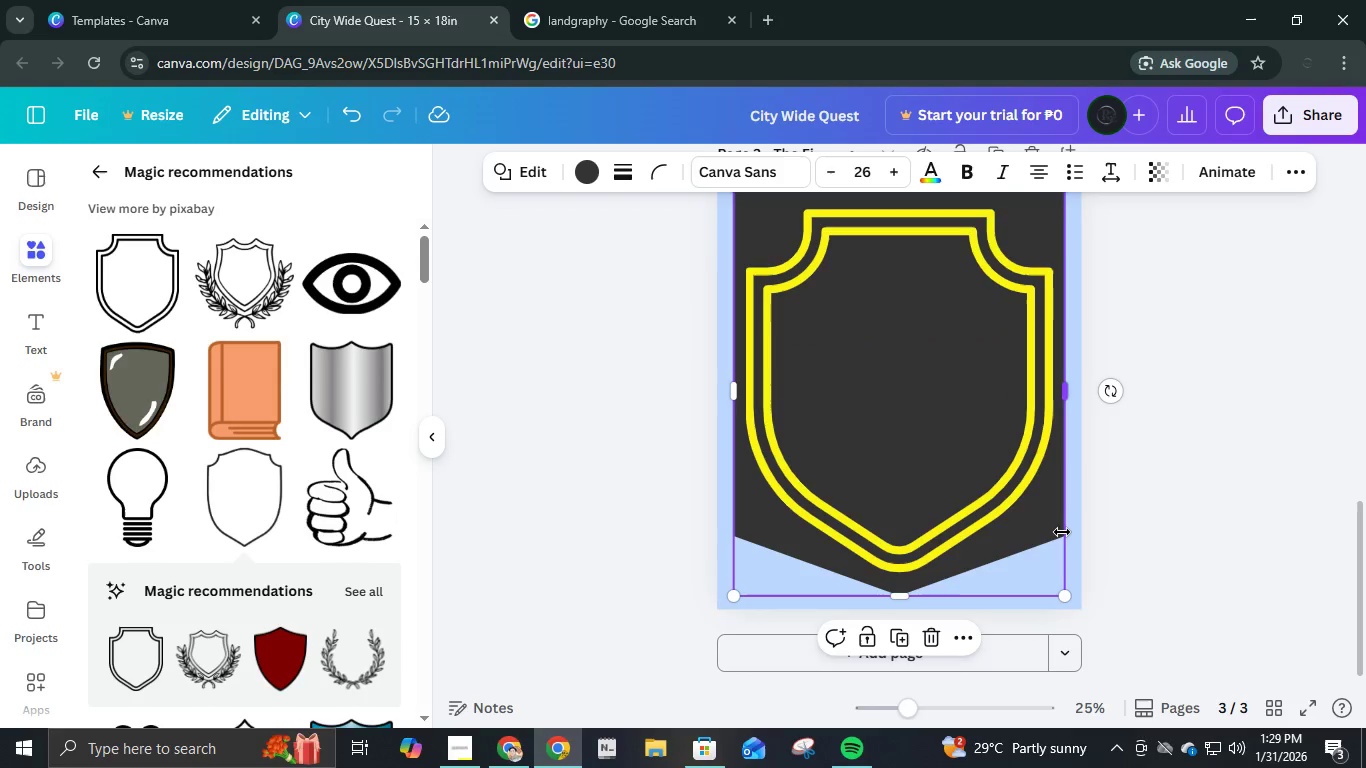 
key(Delete)
 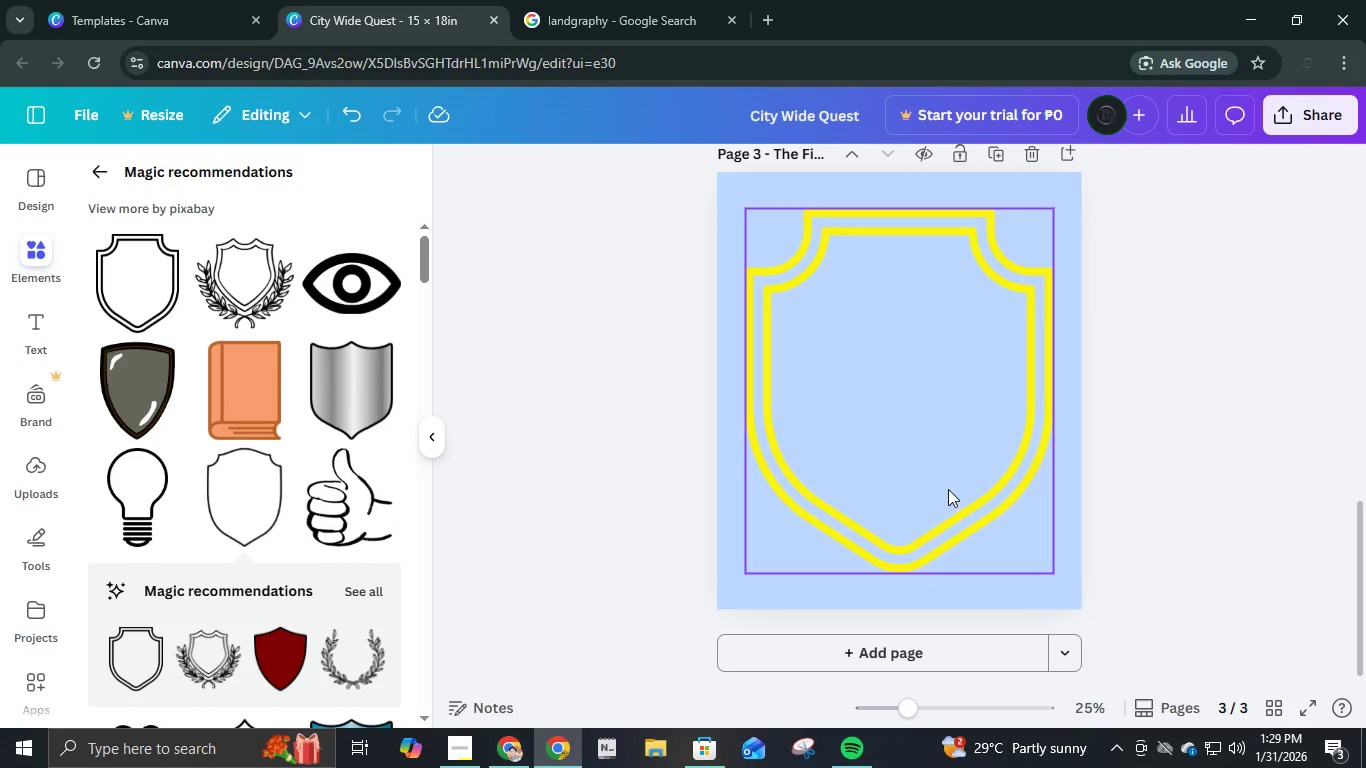 
left_click([949, 489])
 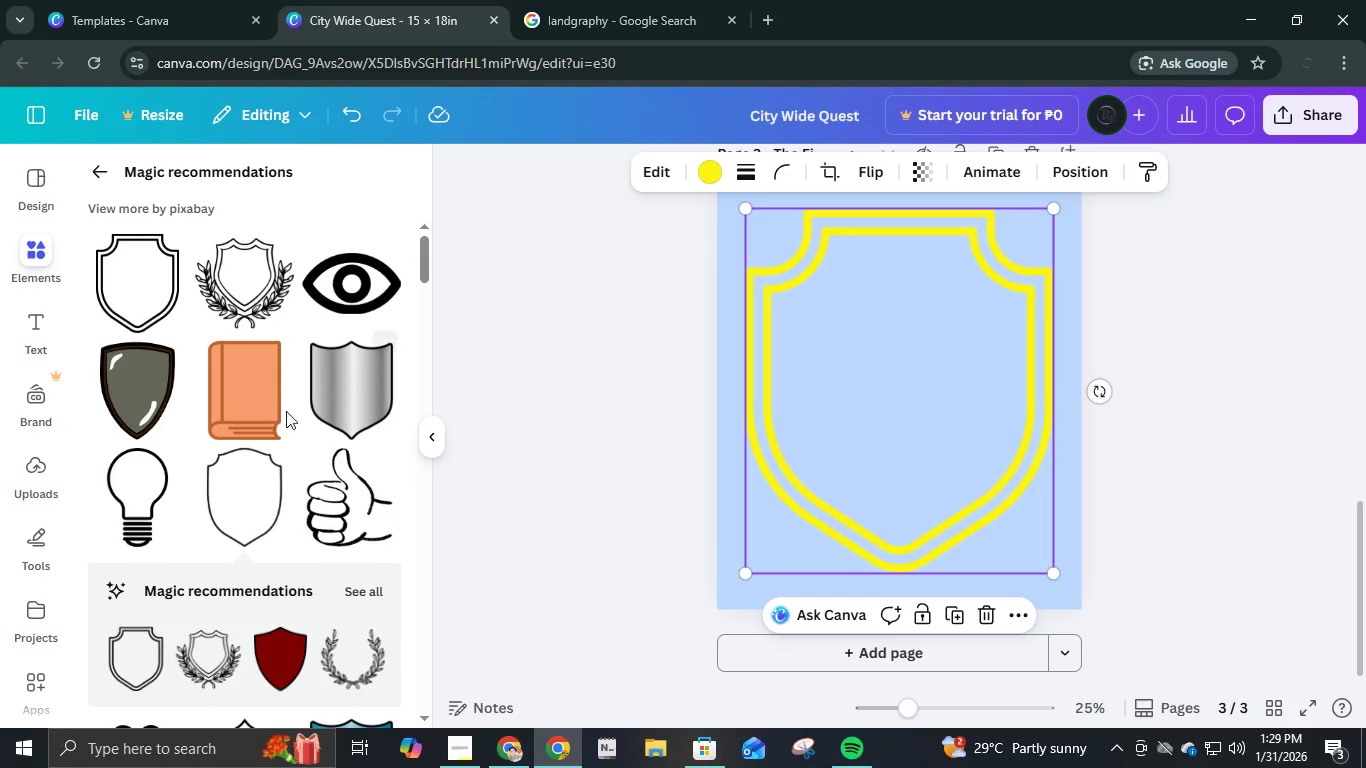 
scroll: coordinate [282, 410], scroll_direction: down, amount: 1.0
 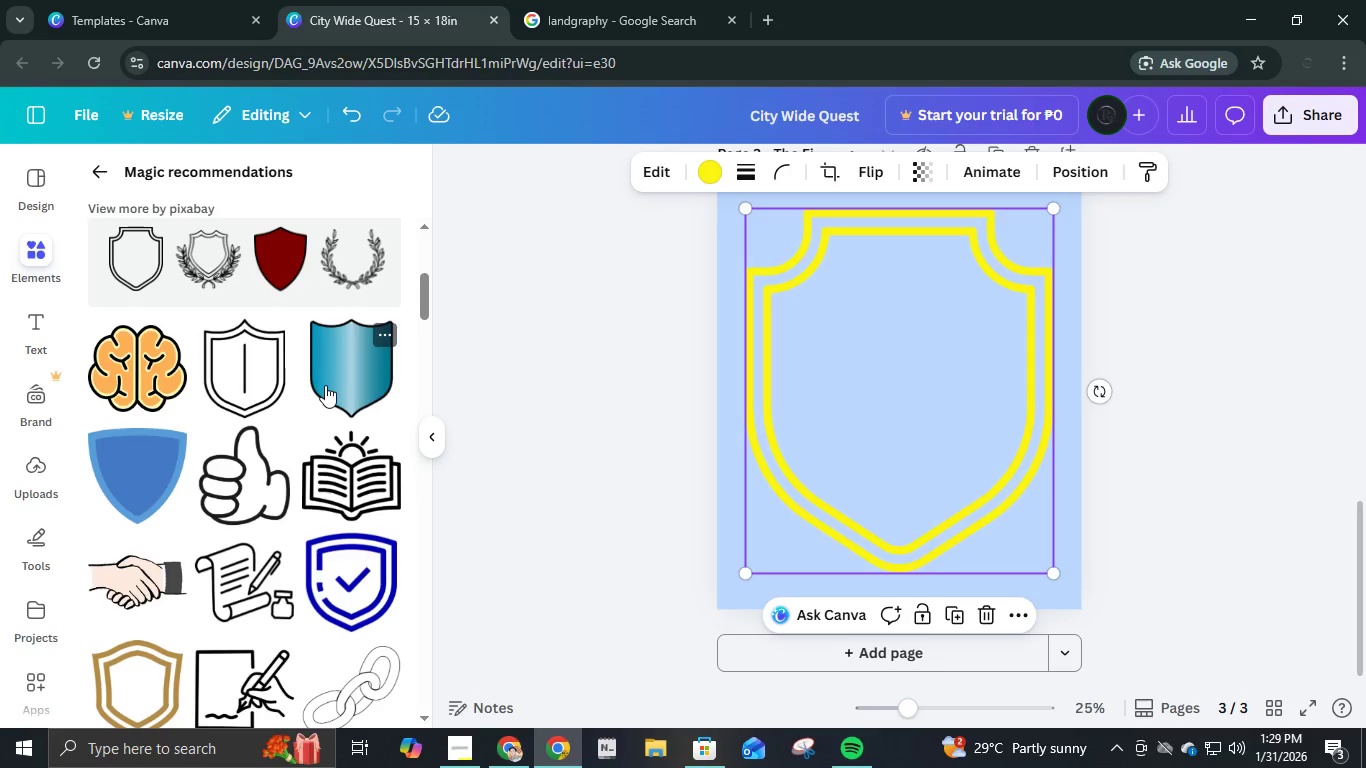 
left_click([272, 276])
 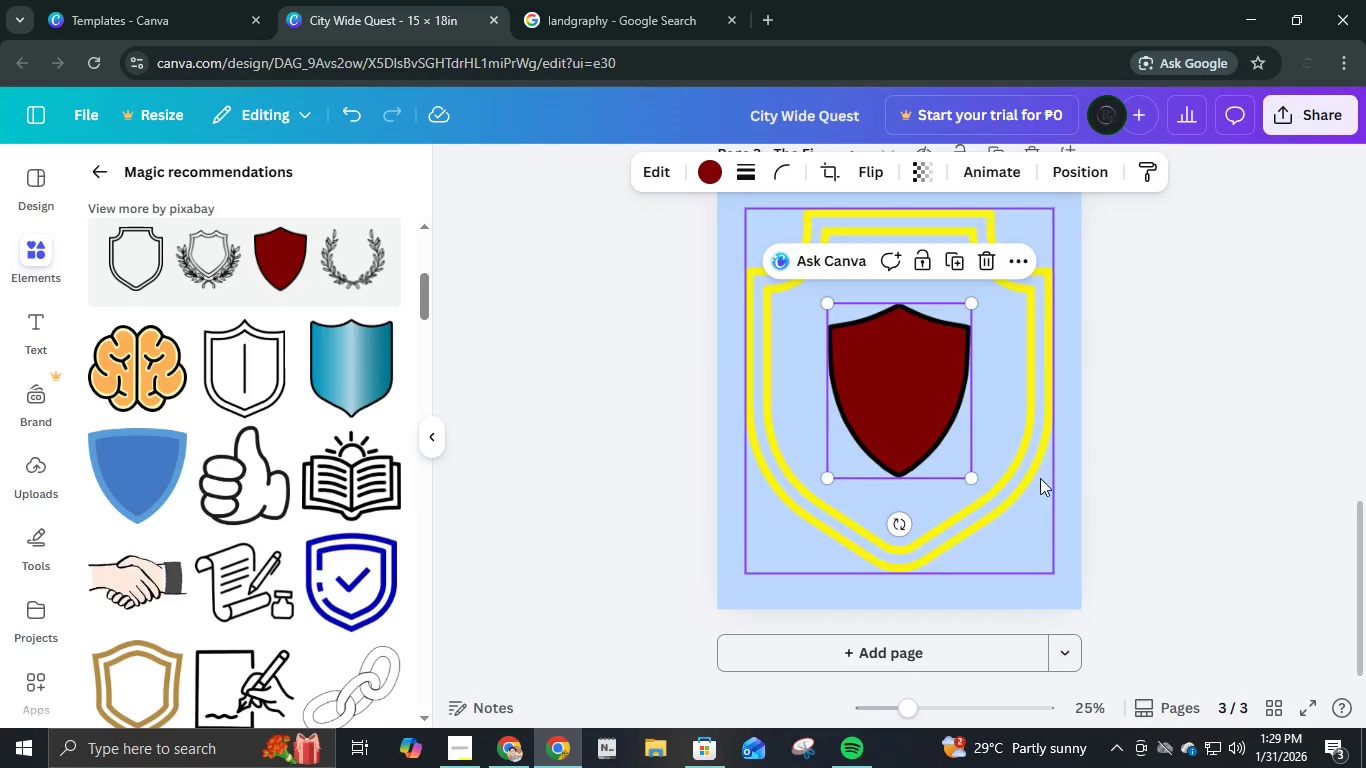 
left_click([1004, 446])
 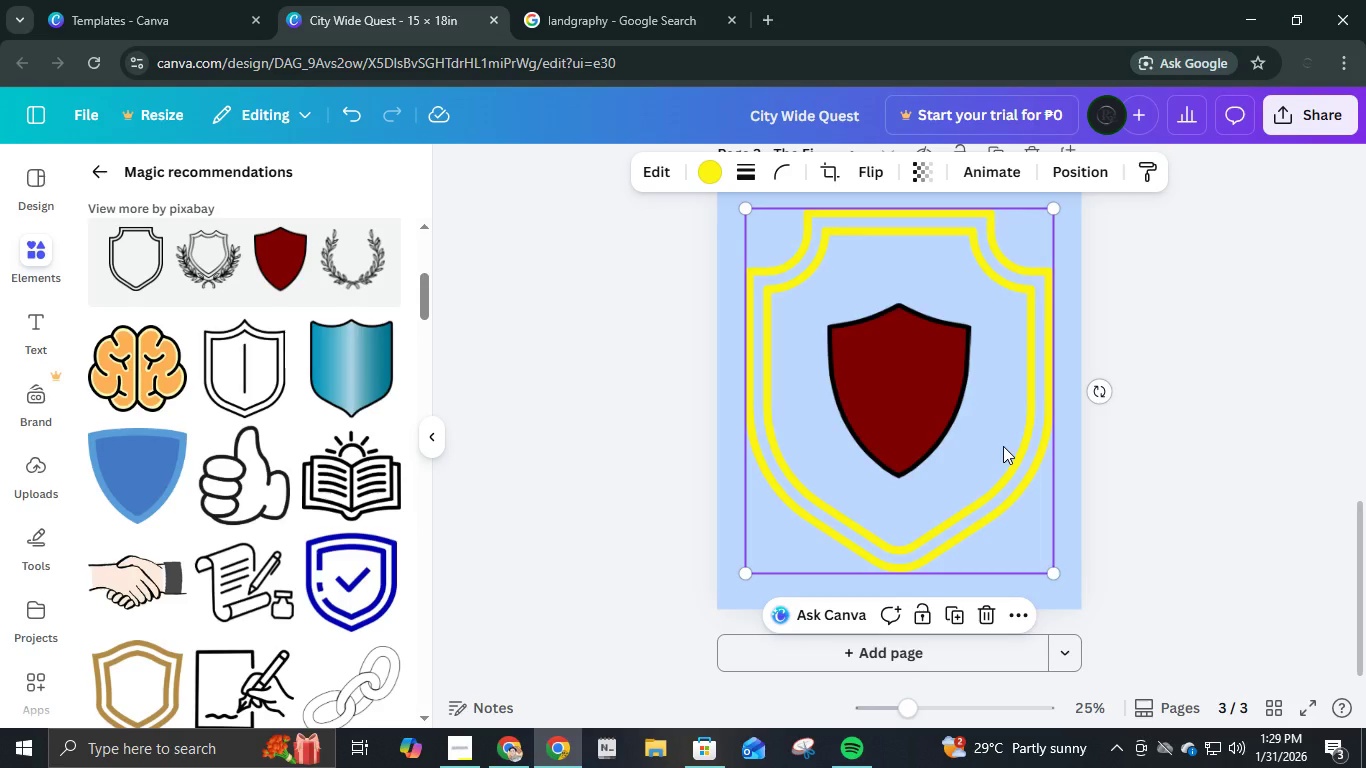 
key(Delete)
 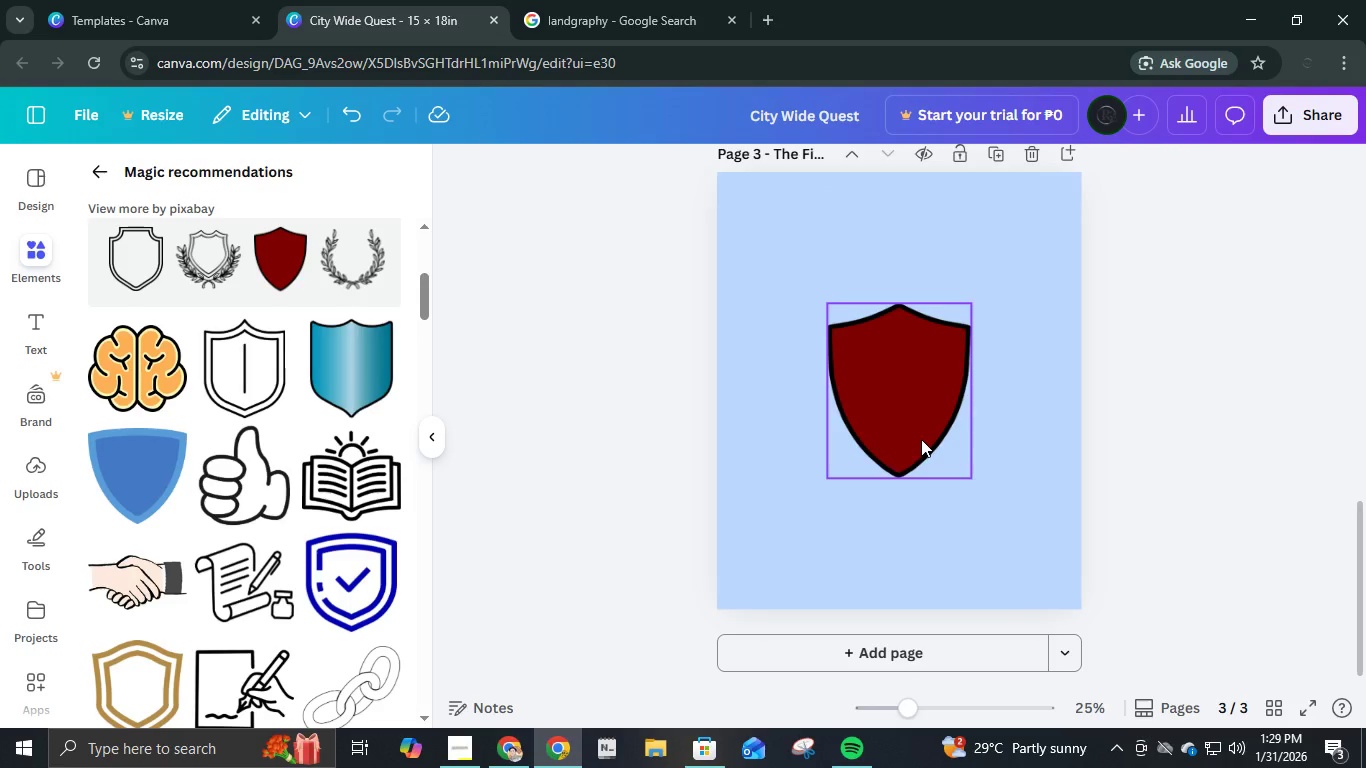 
left_click_drag(start_coordinate=[920, 437], to_coordinate=[829, 333])
 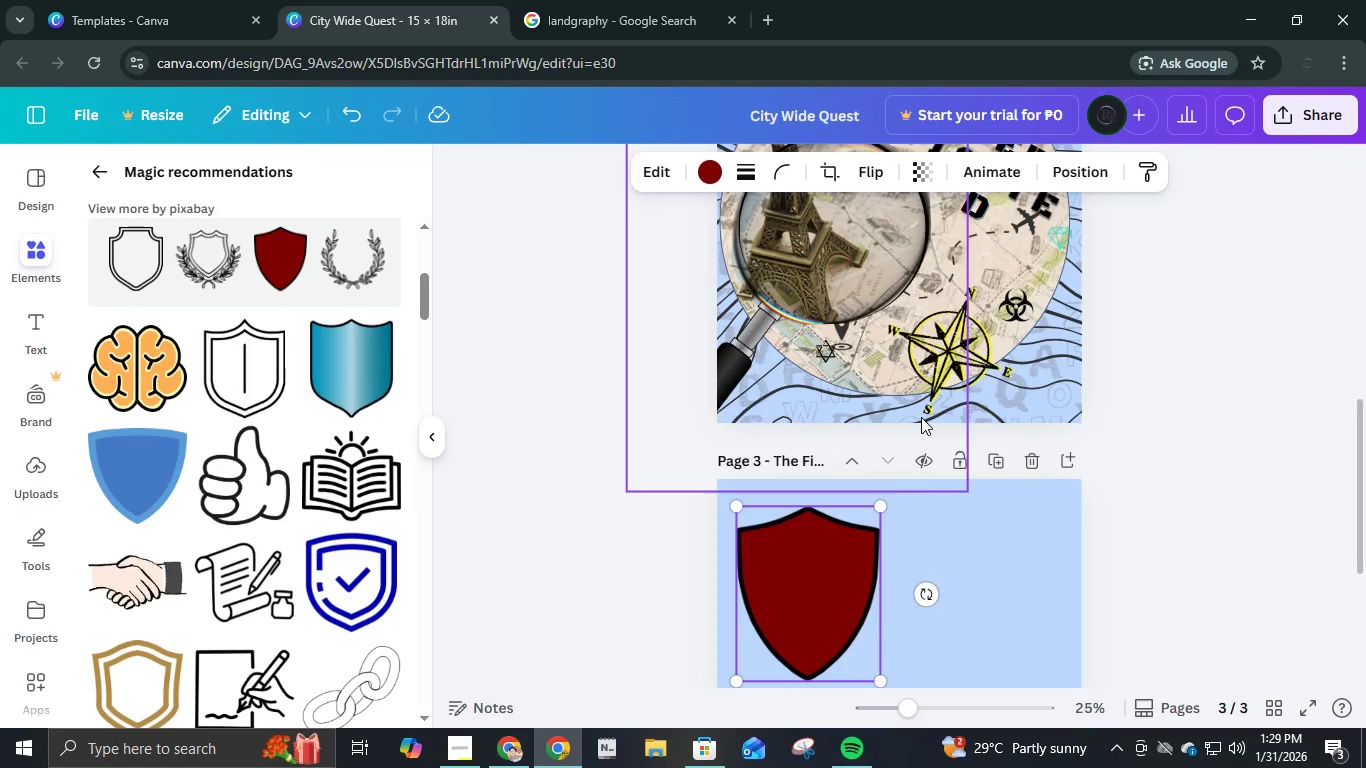 
scroll: coordinate [921, 417], scroll_direction: up, amount: 3.0
 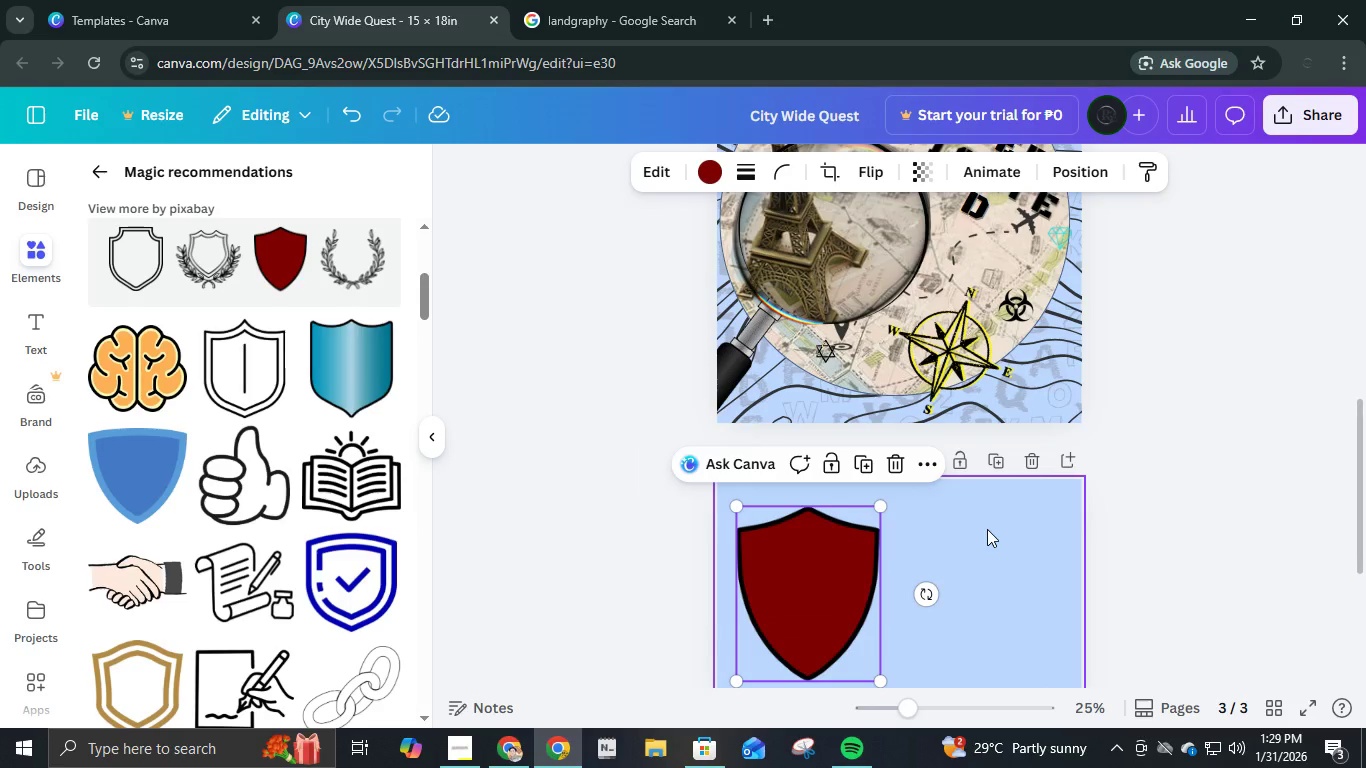 
key(Control+Z)
 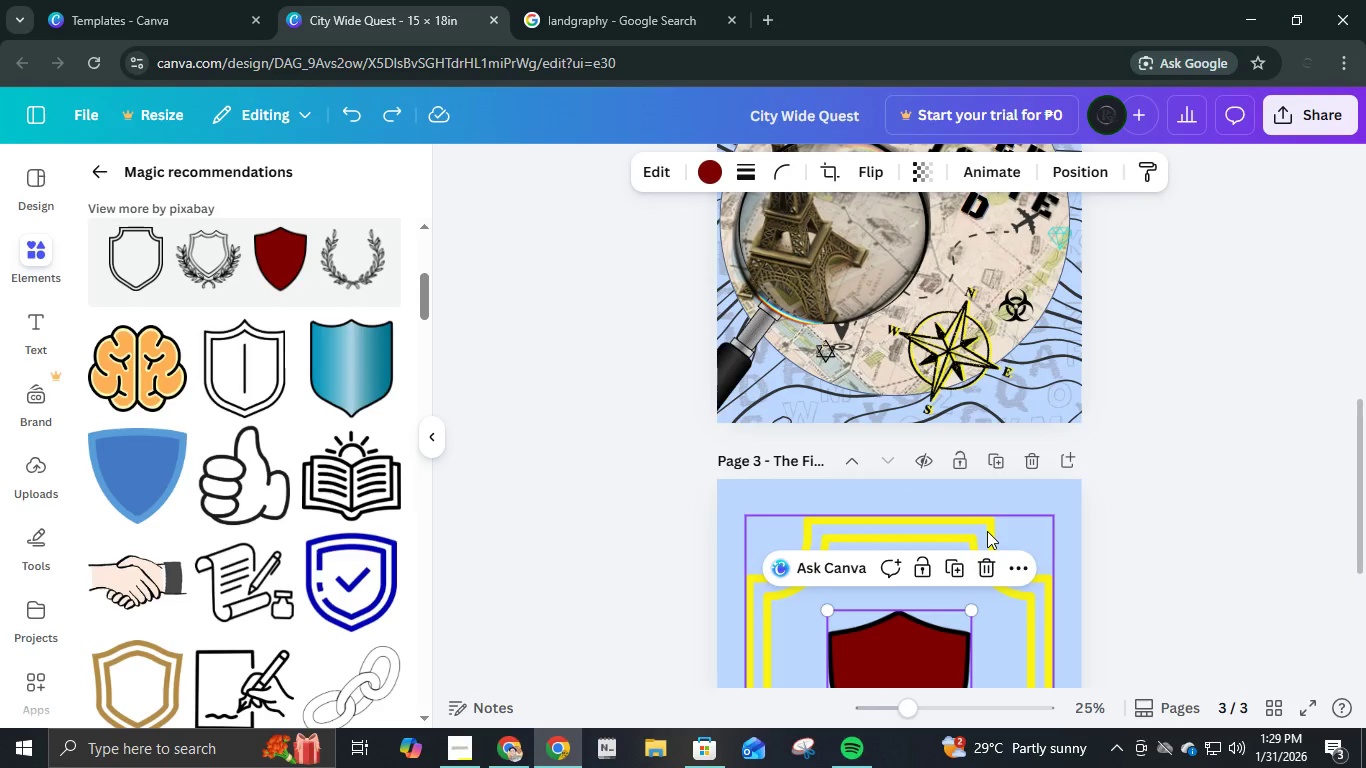 
key(Control+Z)
 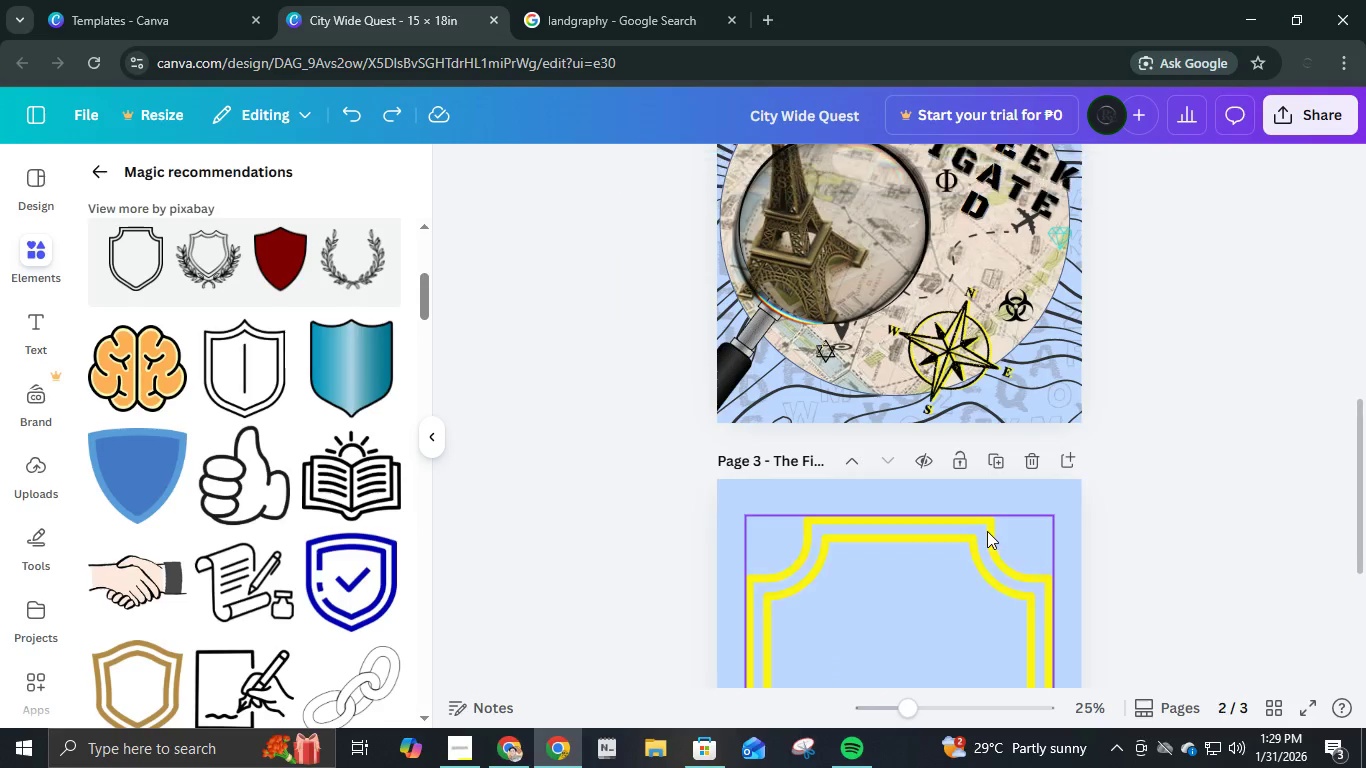 
key(Control+Z)
 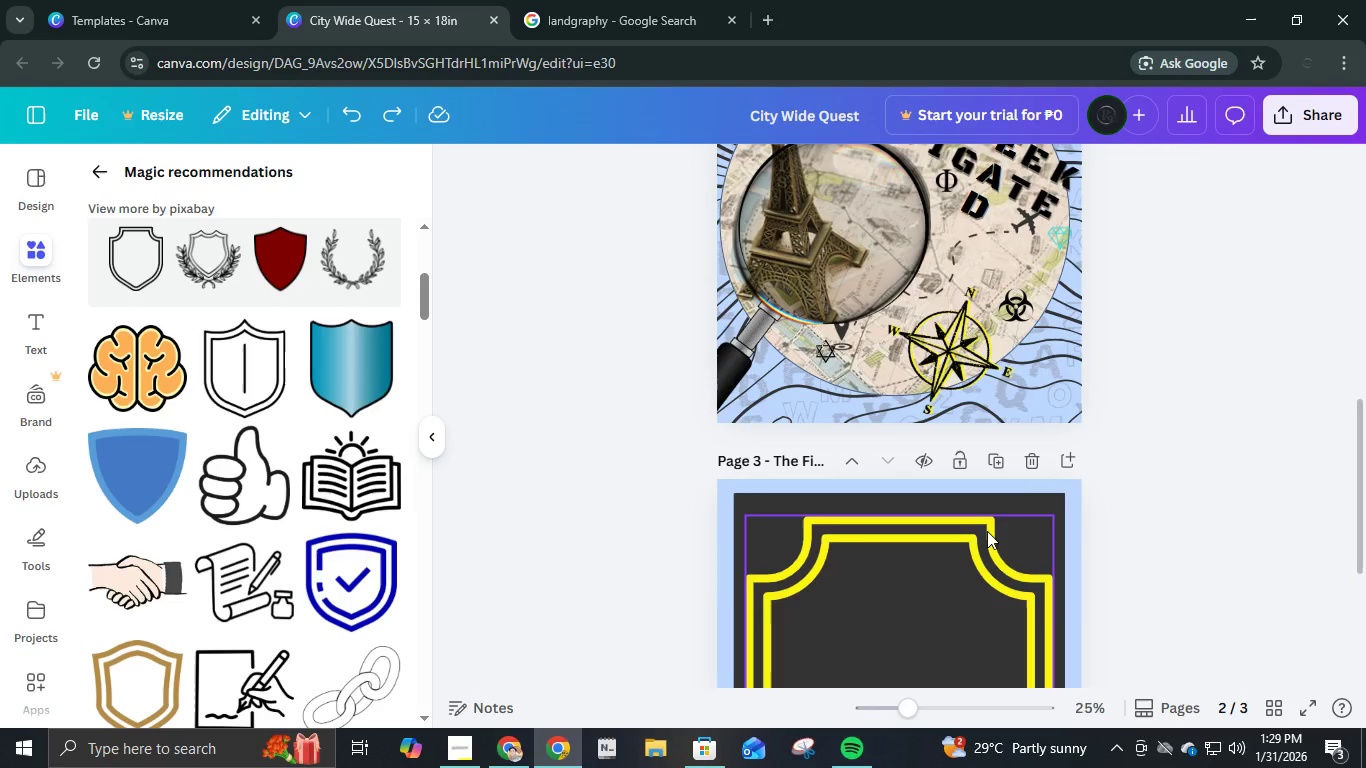 
key(Control+Z)
 